 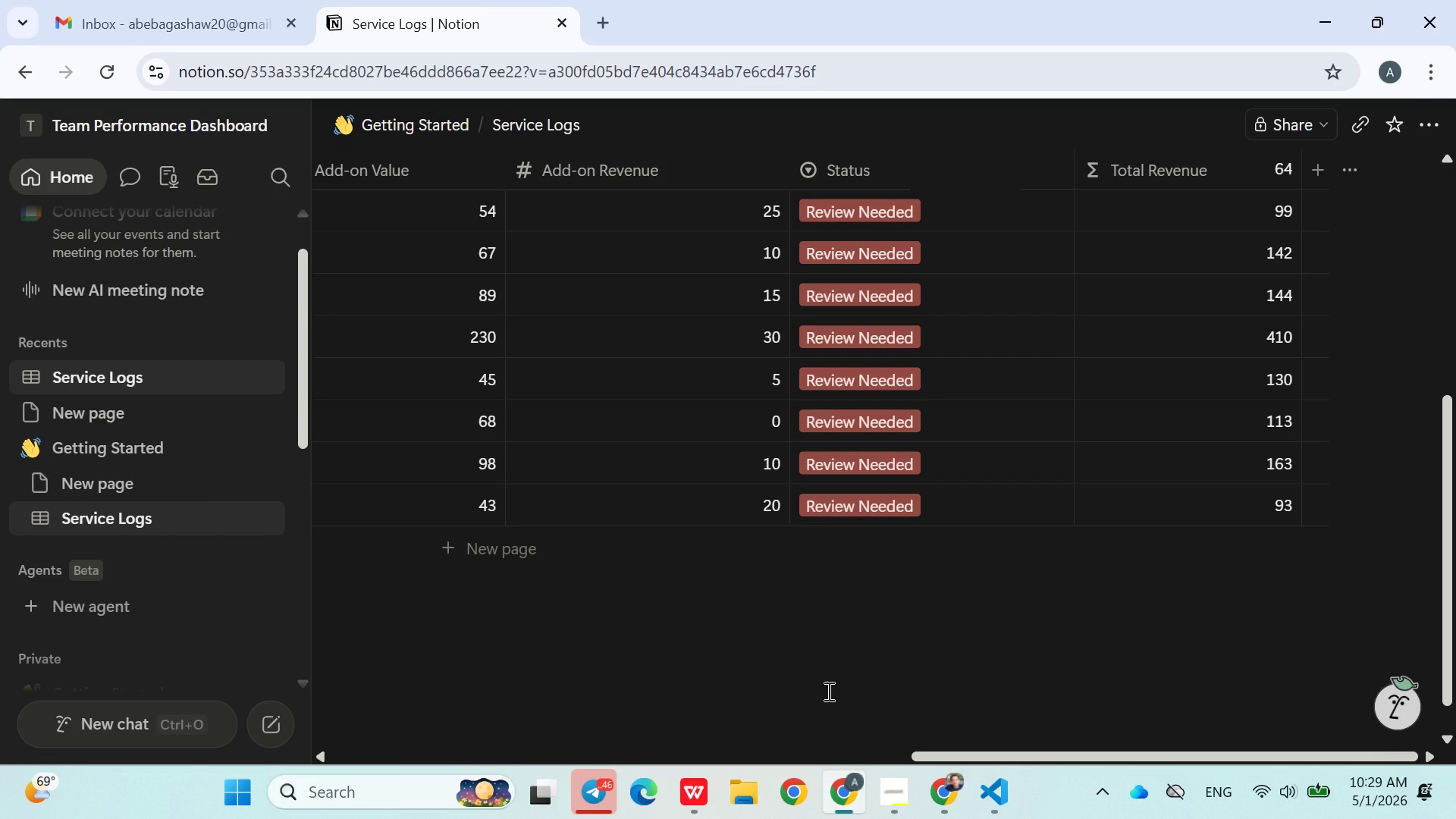 
left_click([828, 665])
 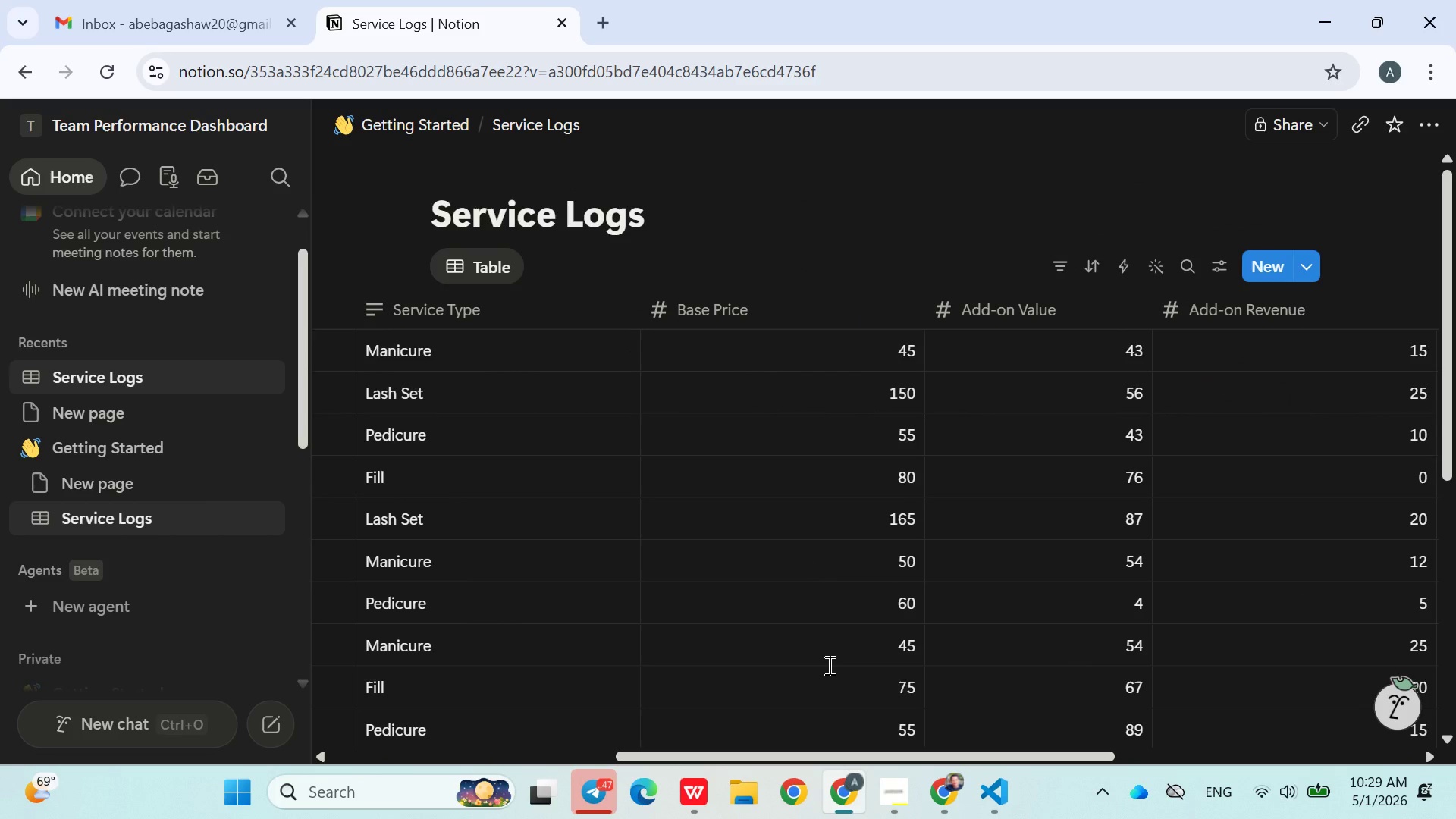 
wait(14.0)
 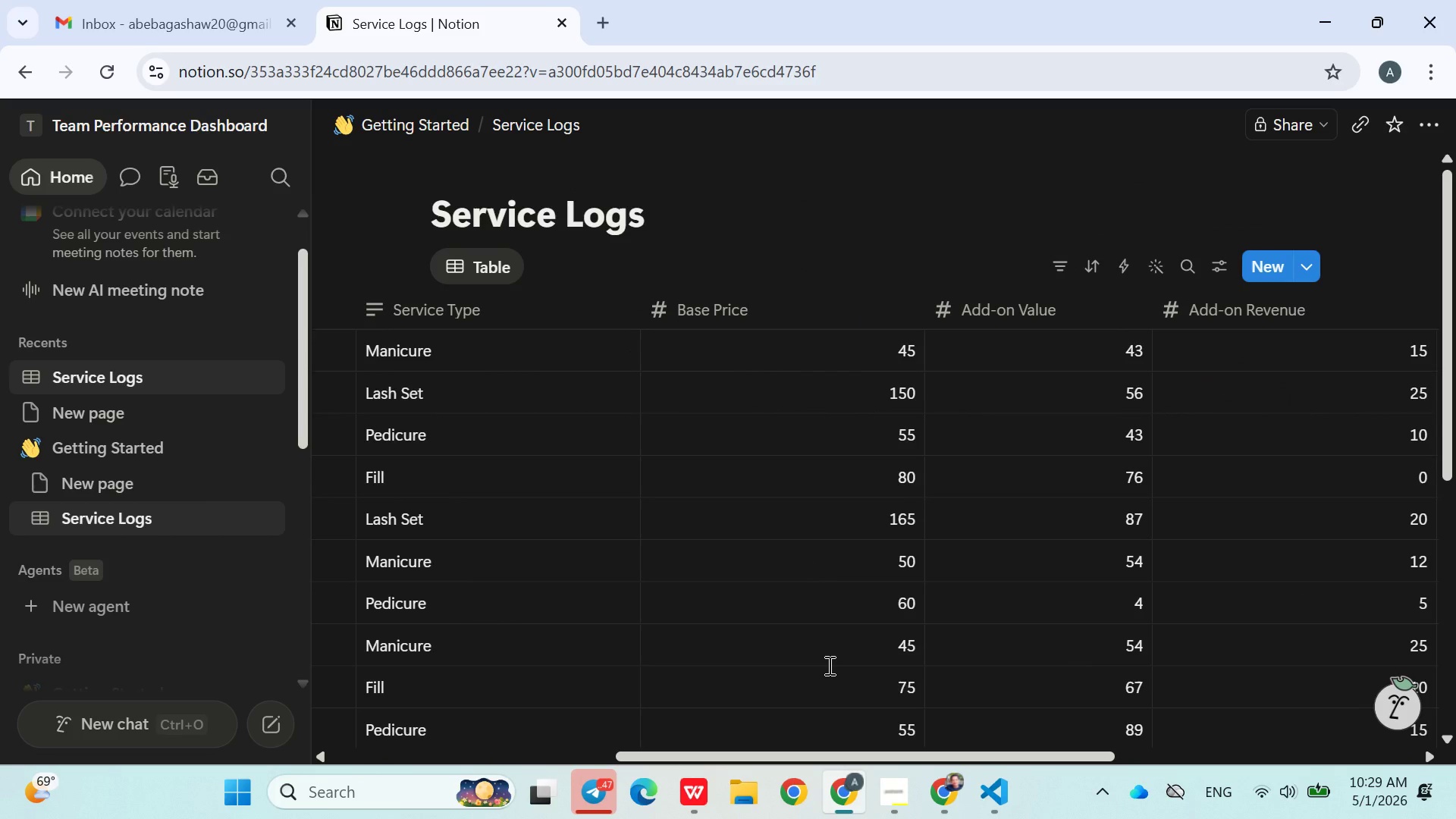 
left_click([955, 400])
 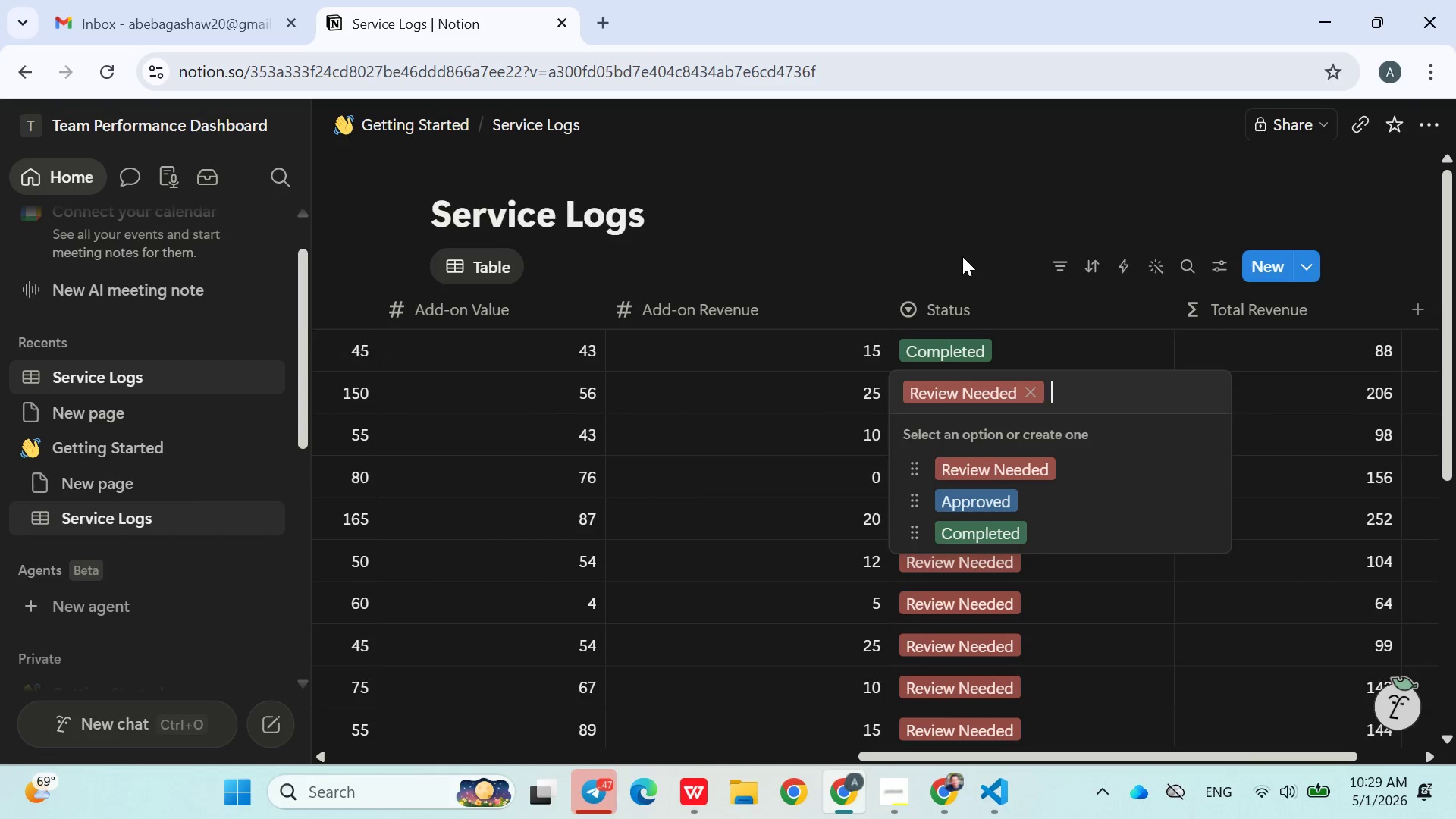 
left_click([952, 253])
 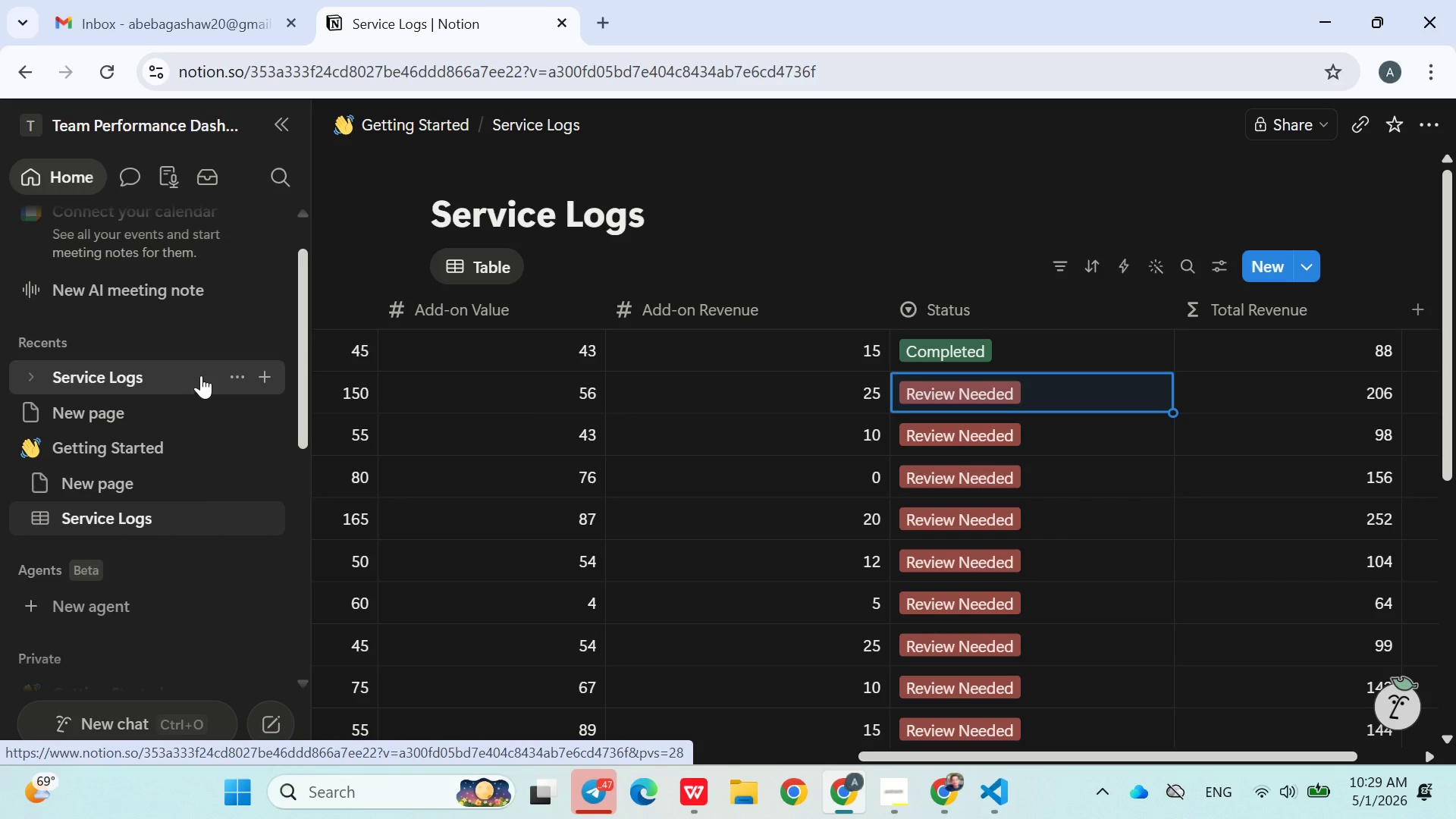 
wait(19.73)
 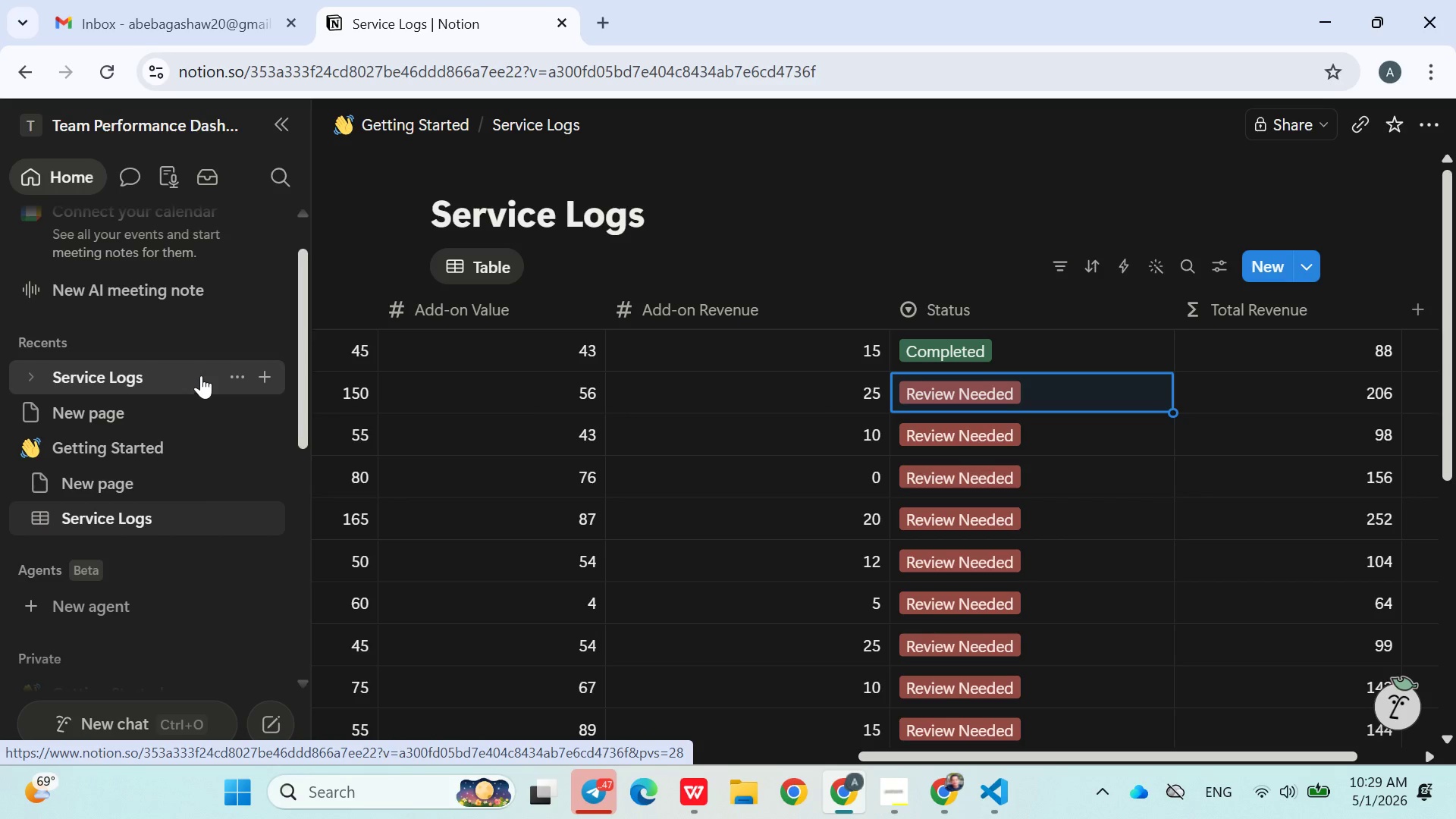 
left_click_drag(start_coordinate=[171, 372], to_coordinate=[149, 451])
 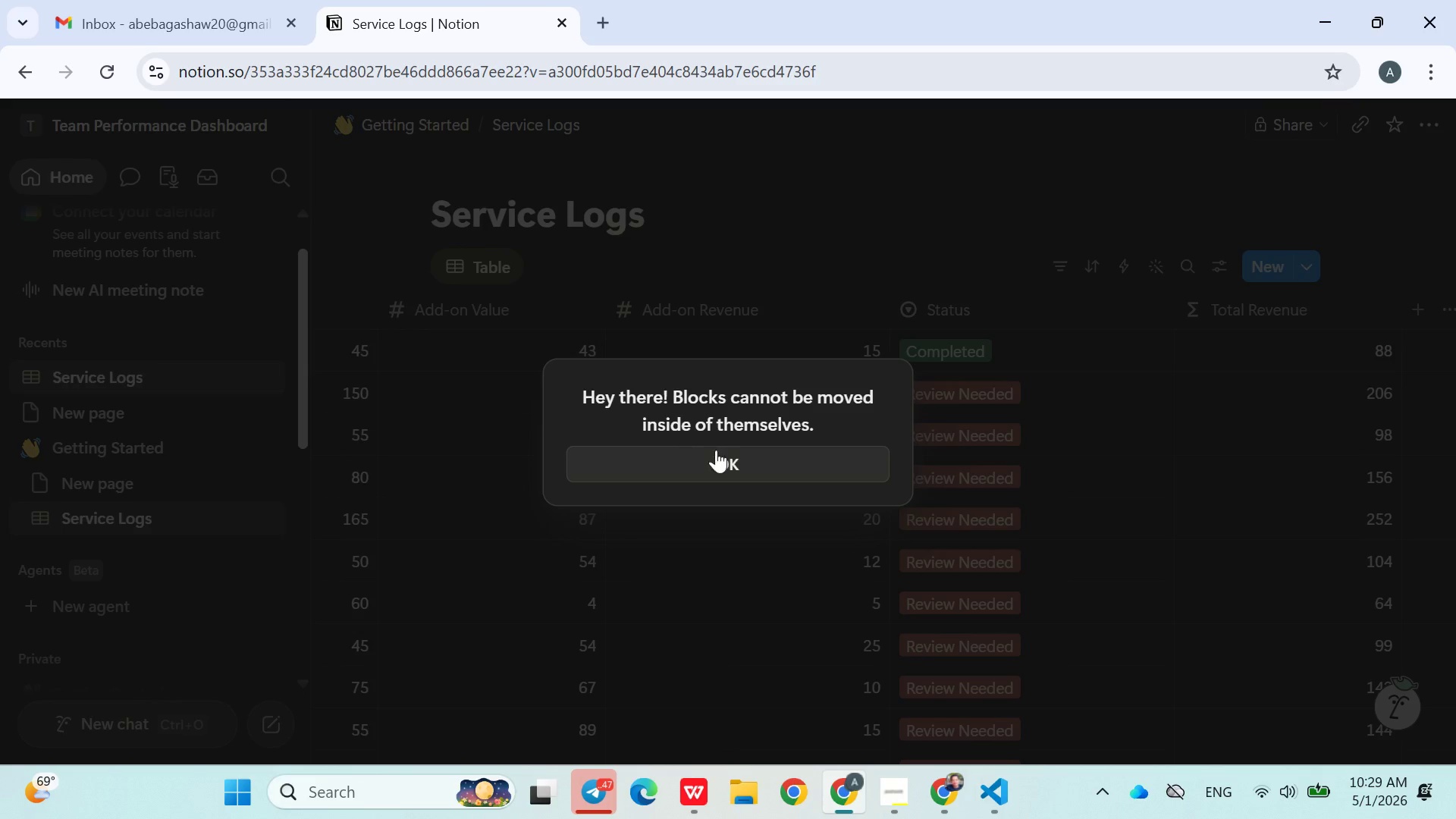 
left_click([733, 466])
 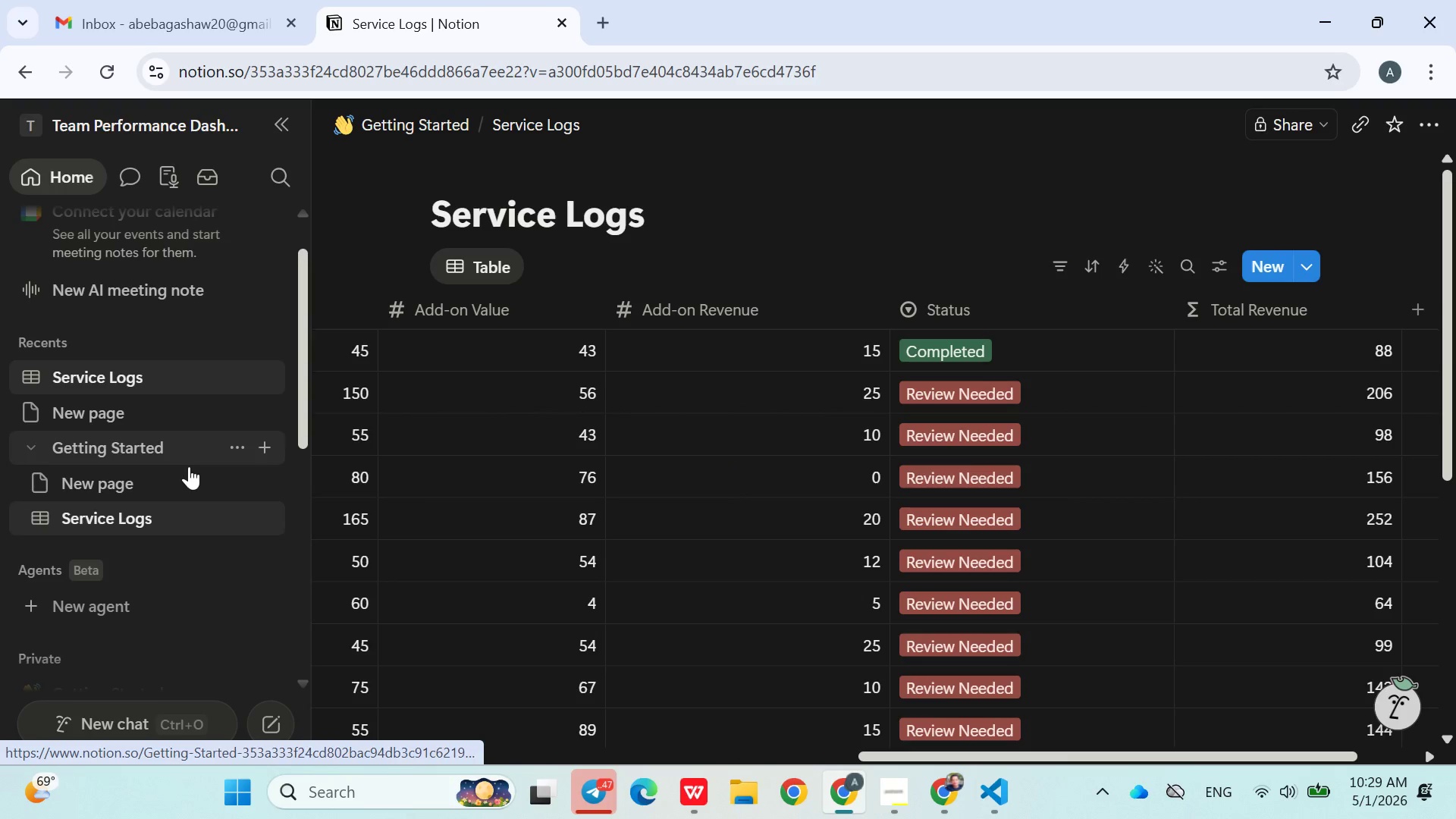 
mouse_move([268, 447])
 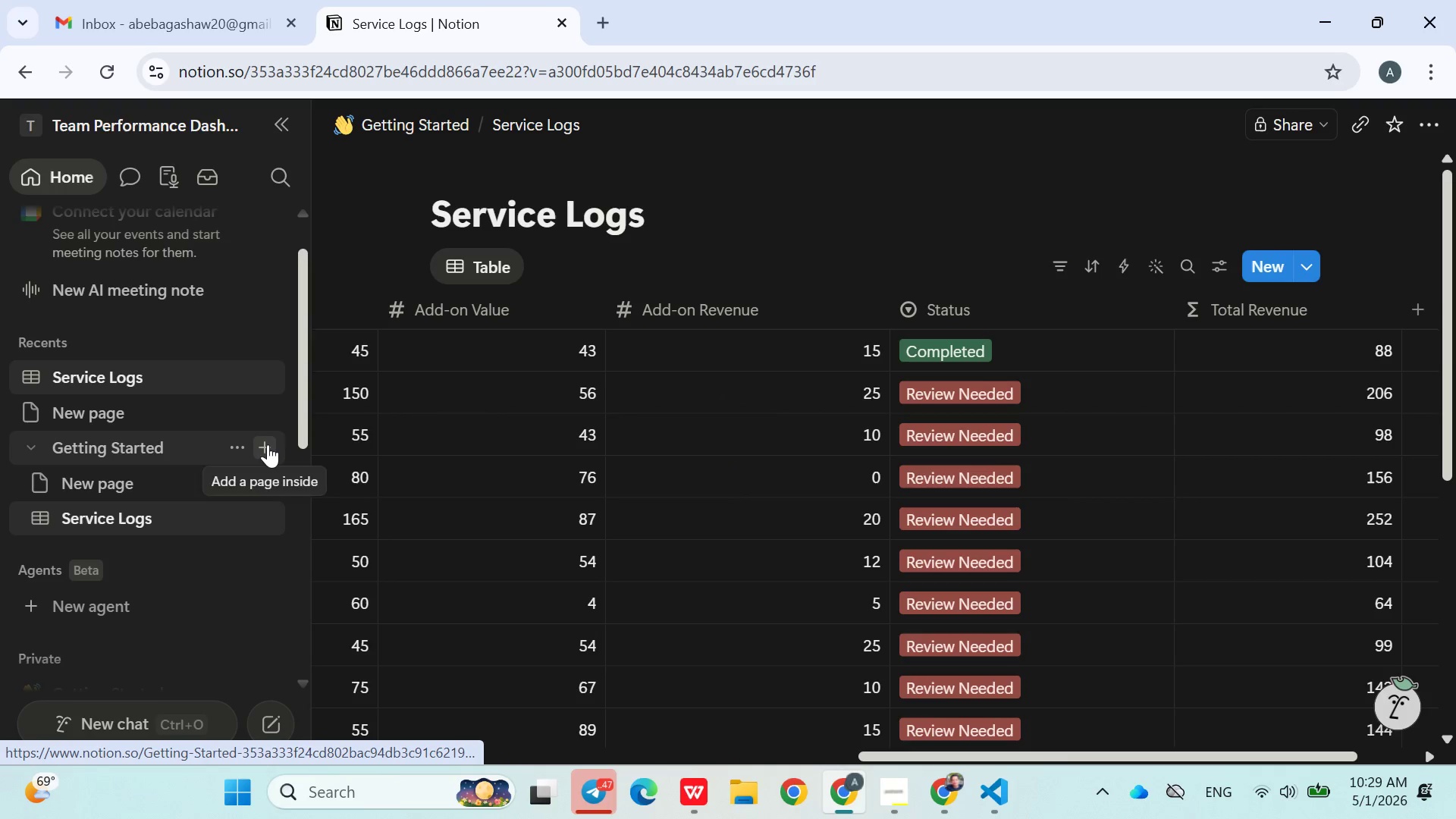 
left_click([268, 444])
 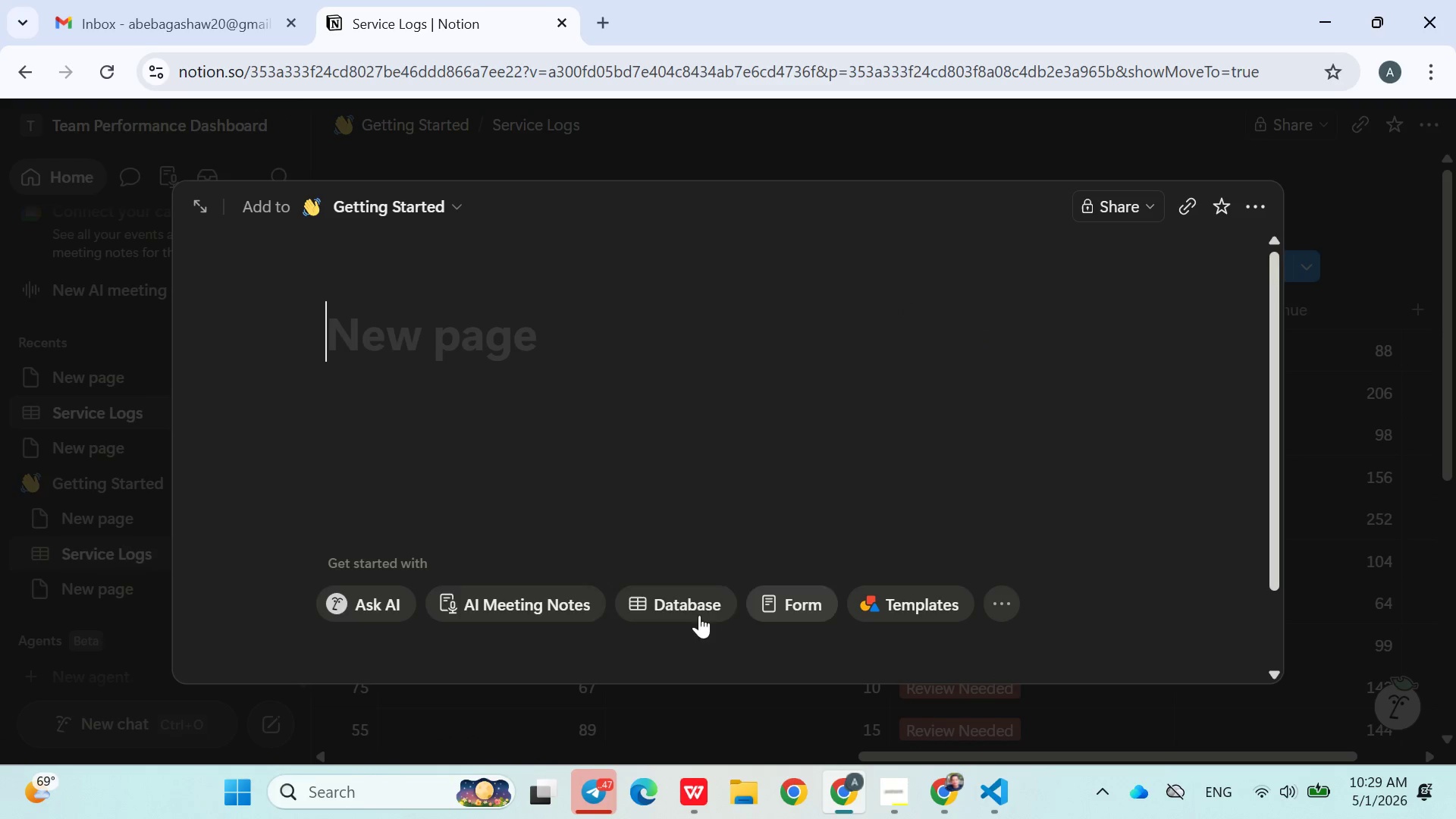 
left_click([676, 592])
 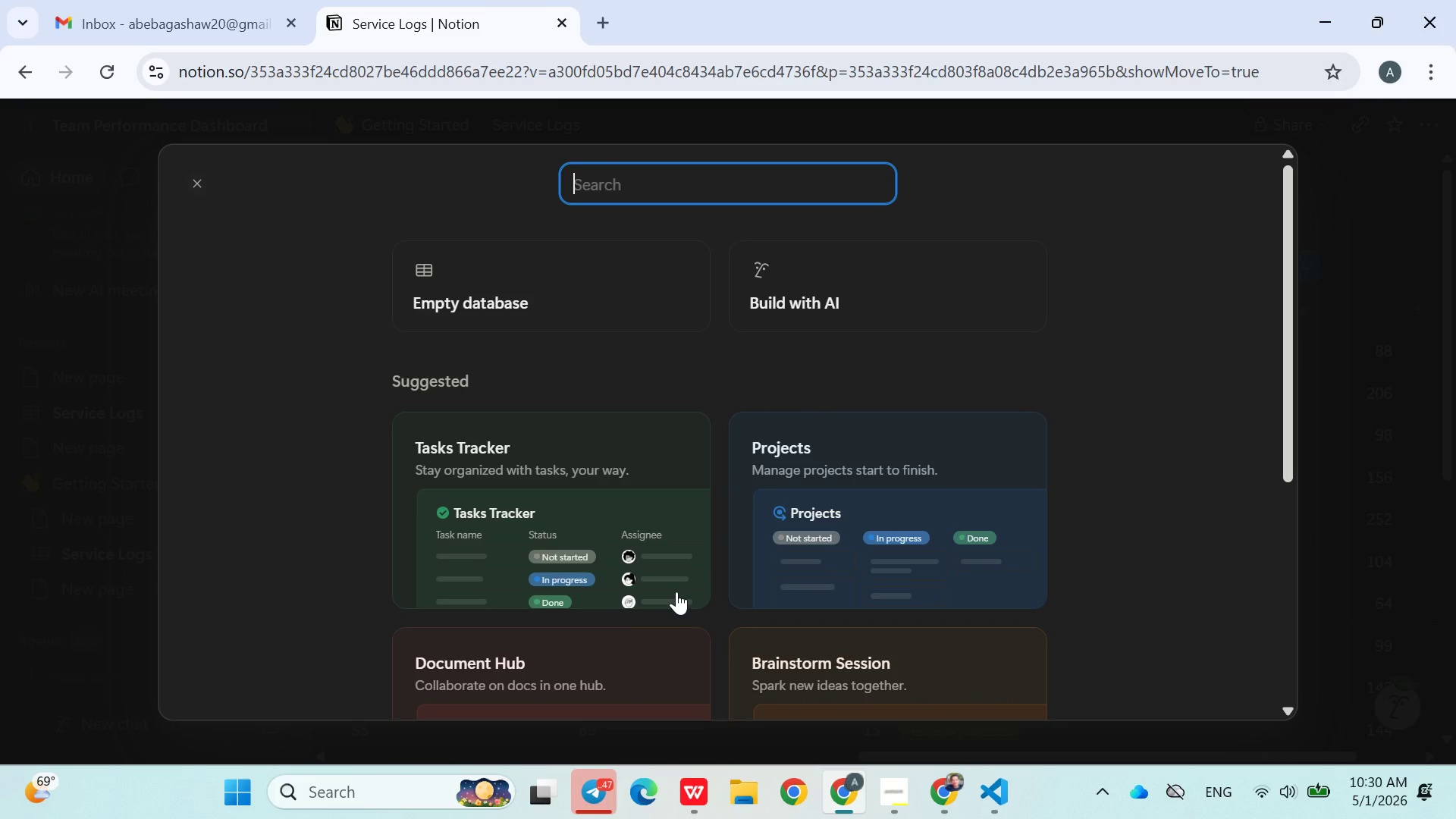 
left_click([504, 316])
 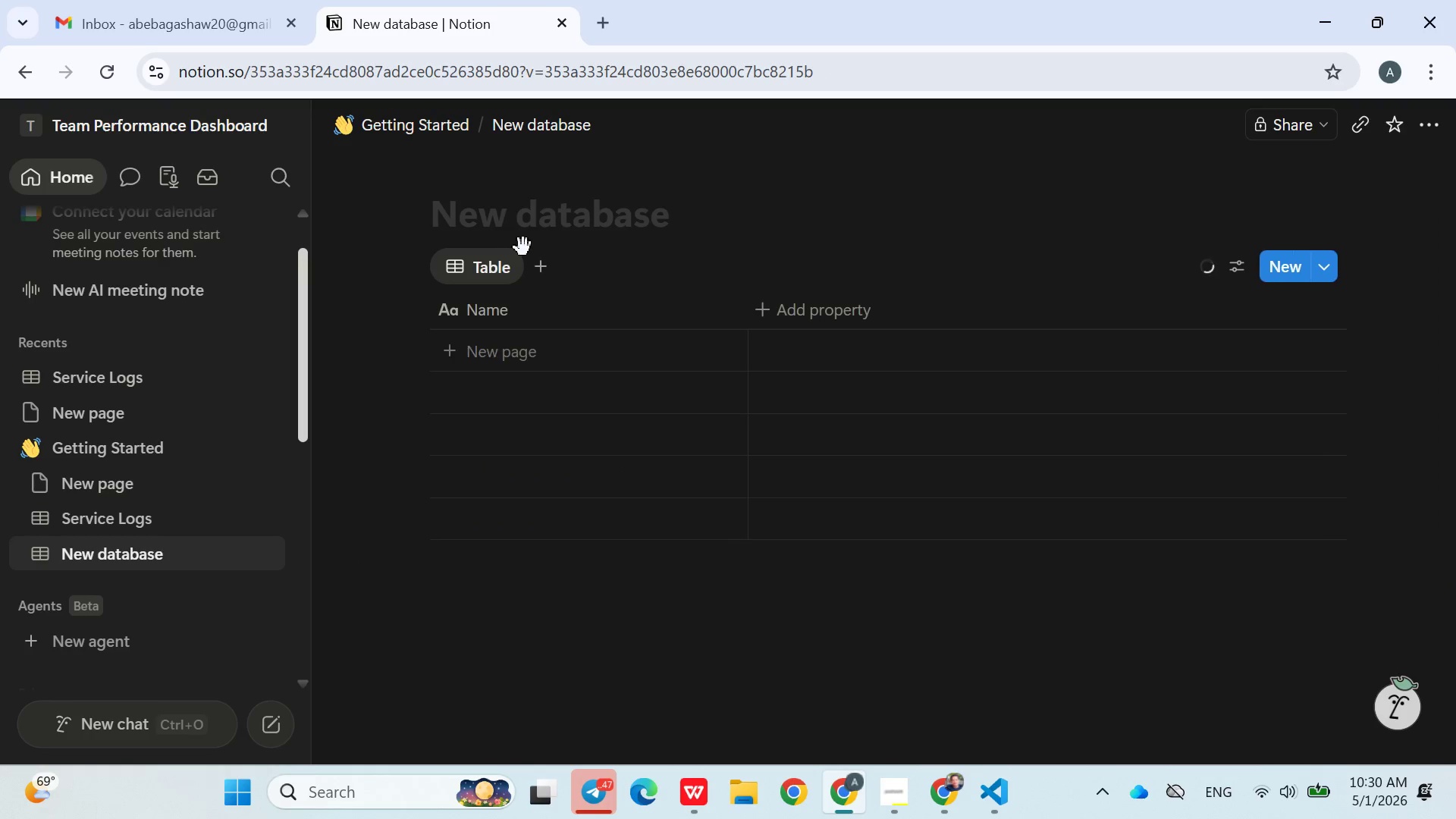 
left_click([536, 221])
 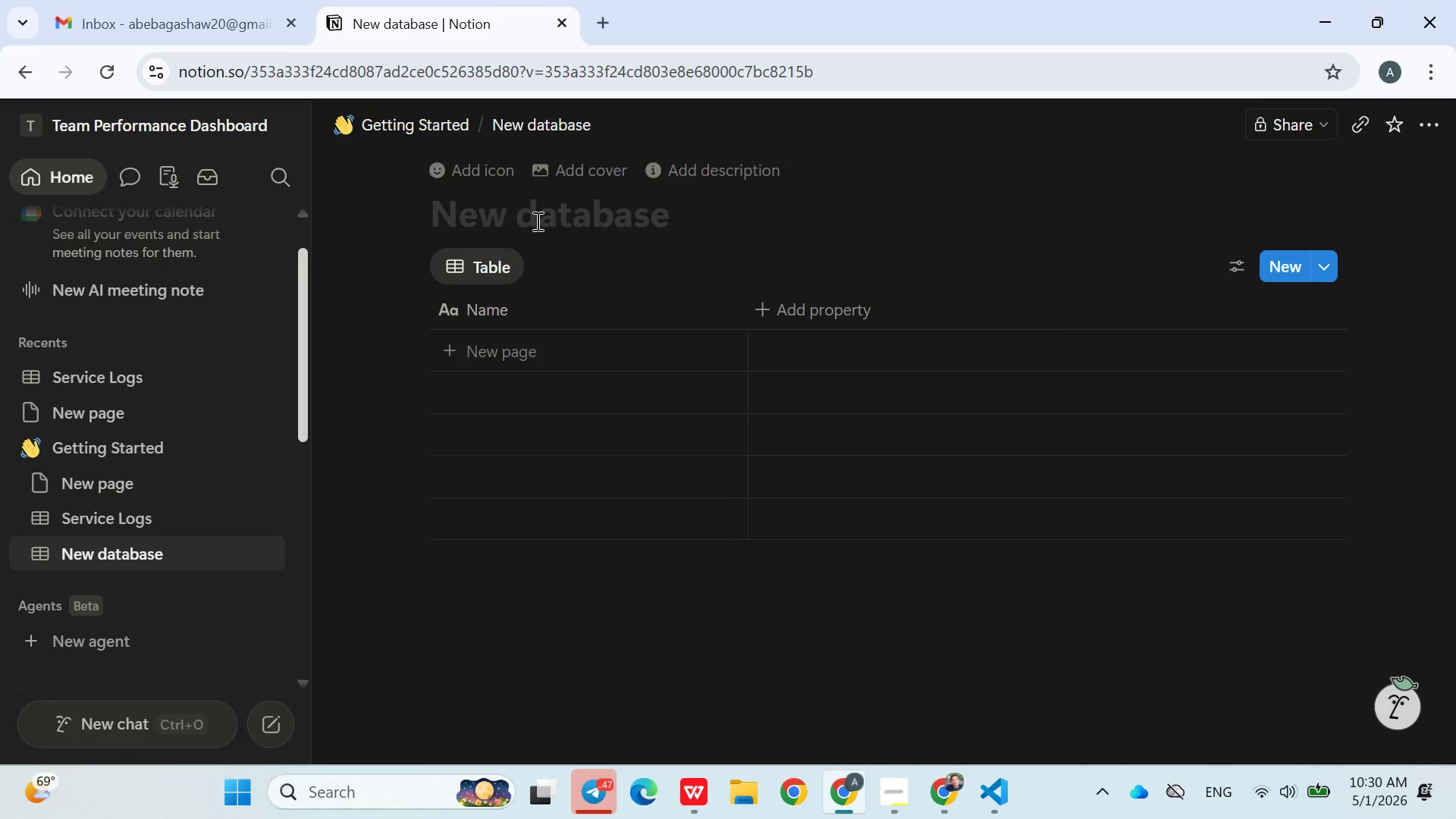 
type(TEch)
 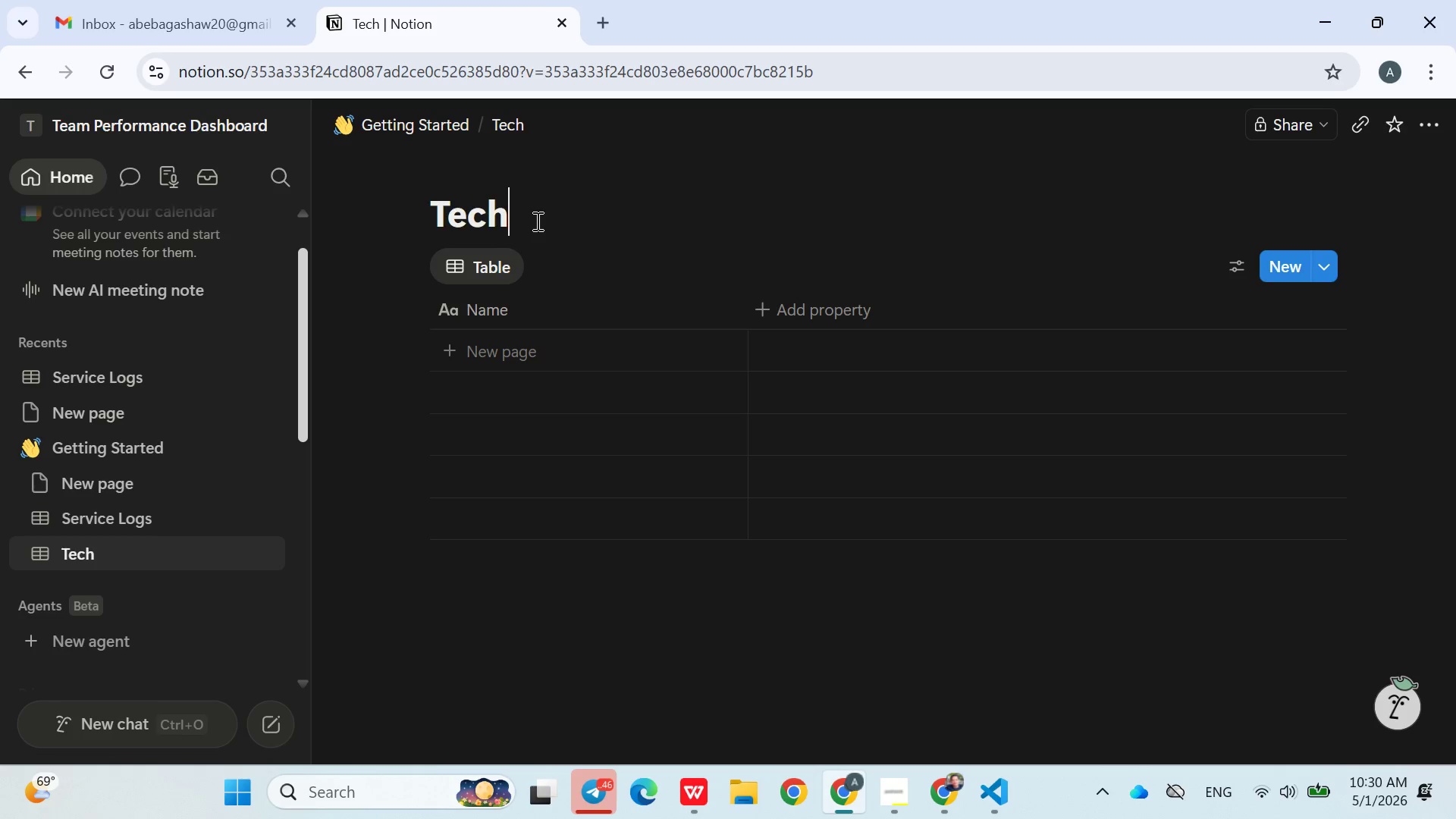 
wait(14.53)
 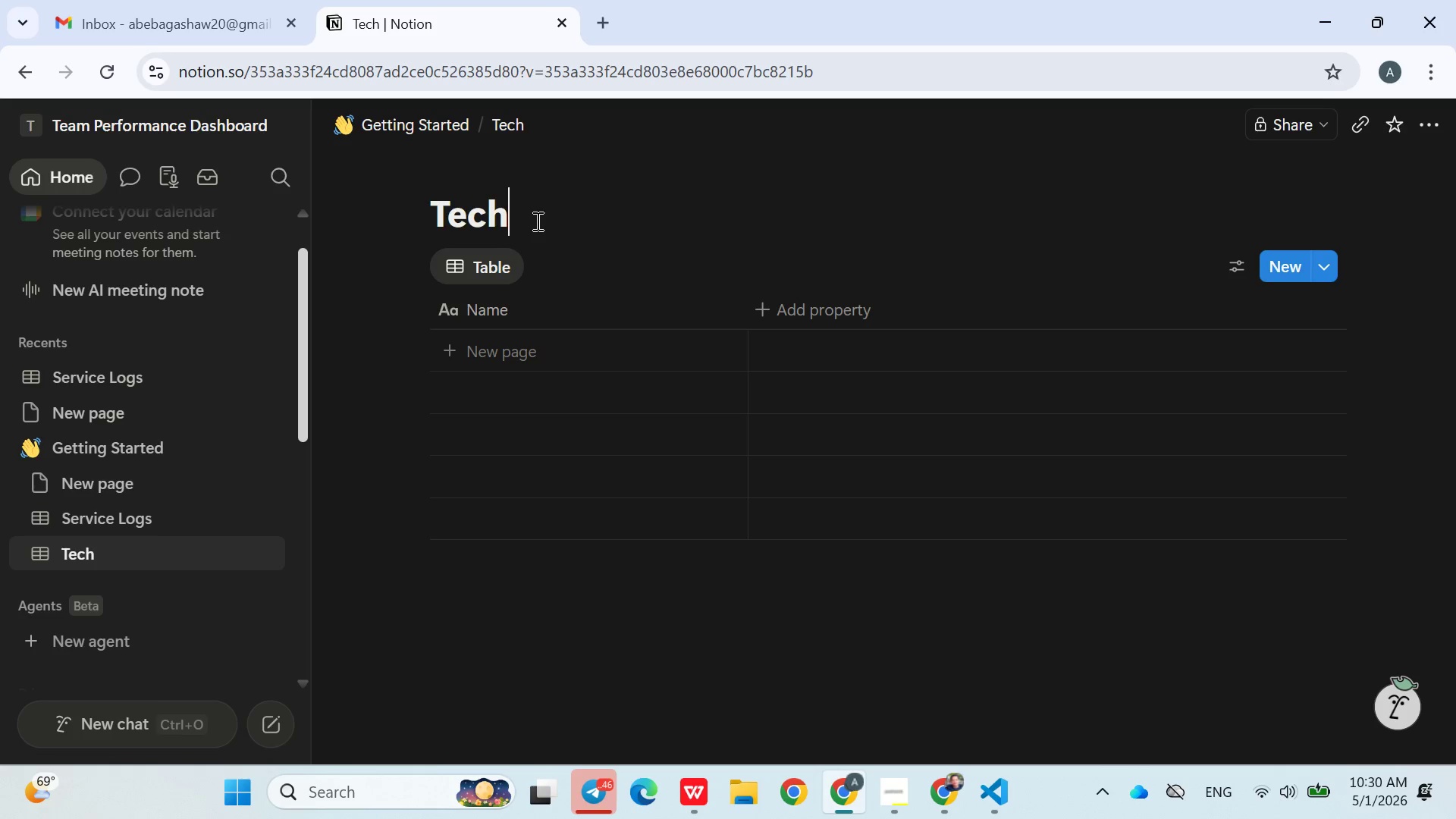 
type(nicians)
 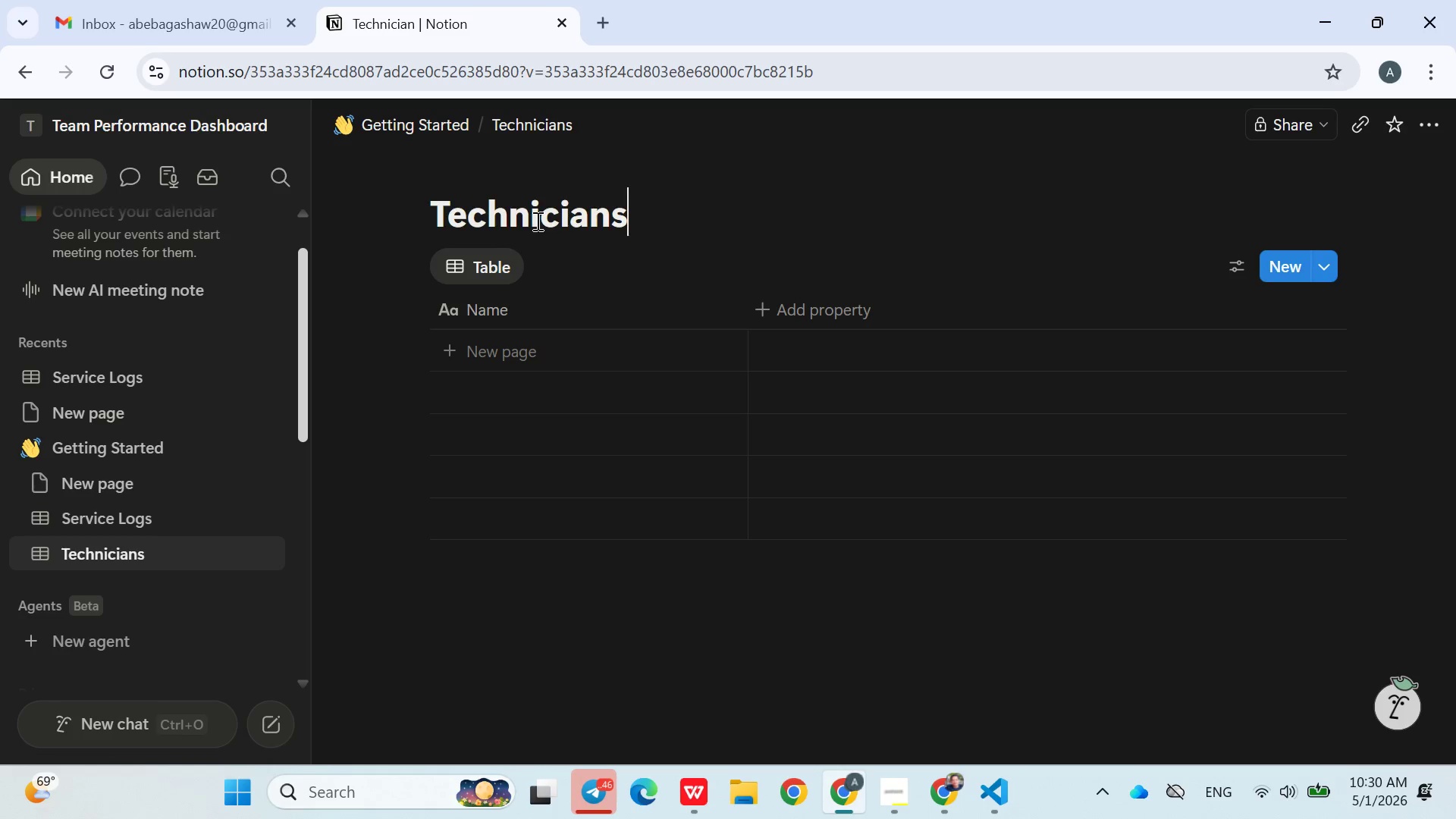 
key(Enter)
 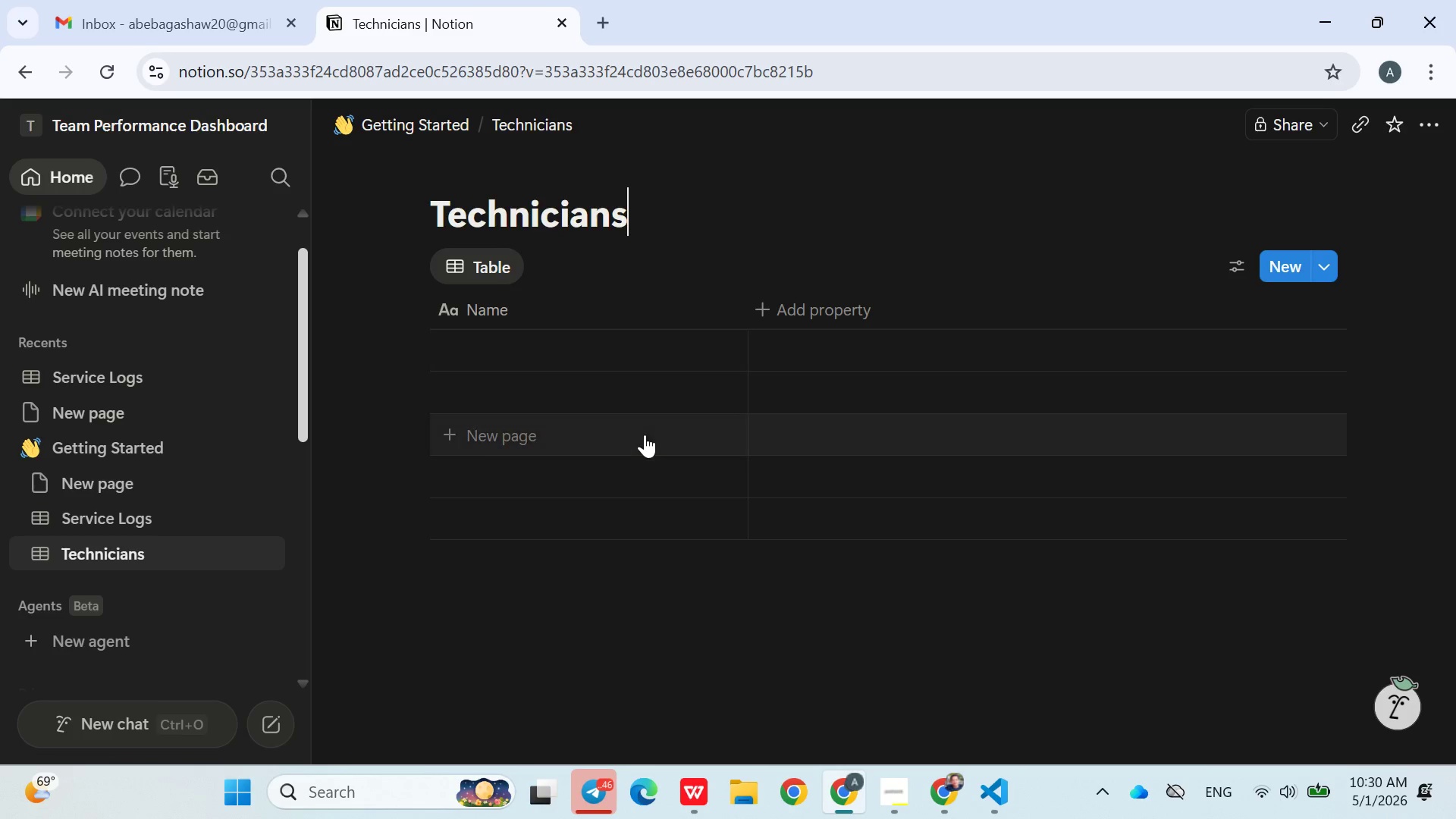 
left_click([811, 299])
 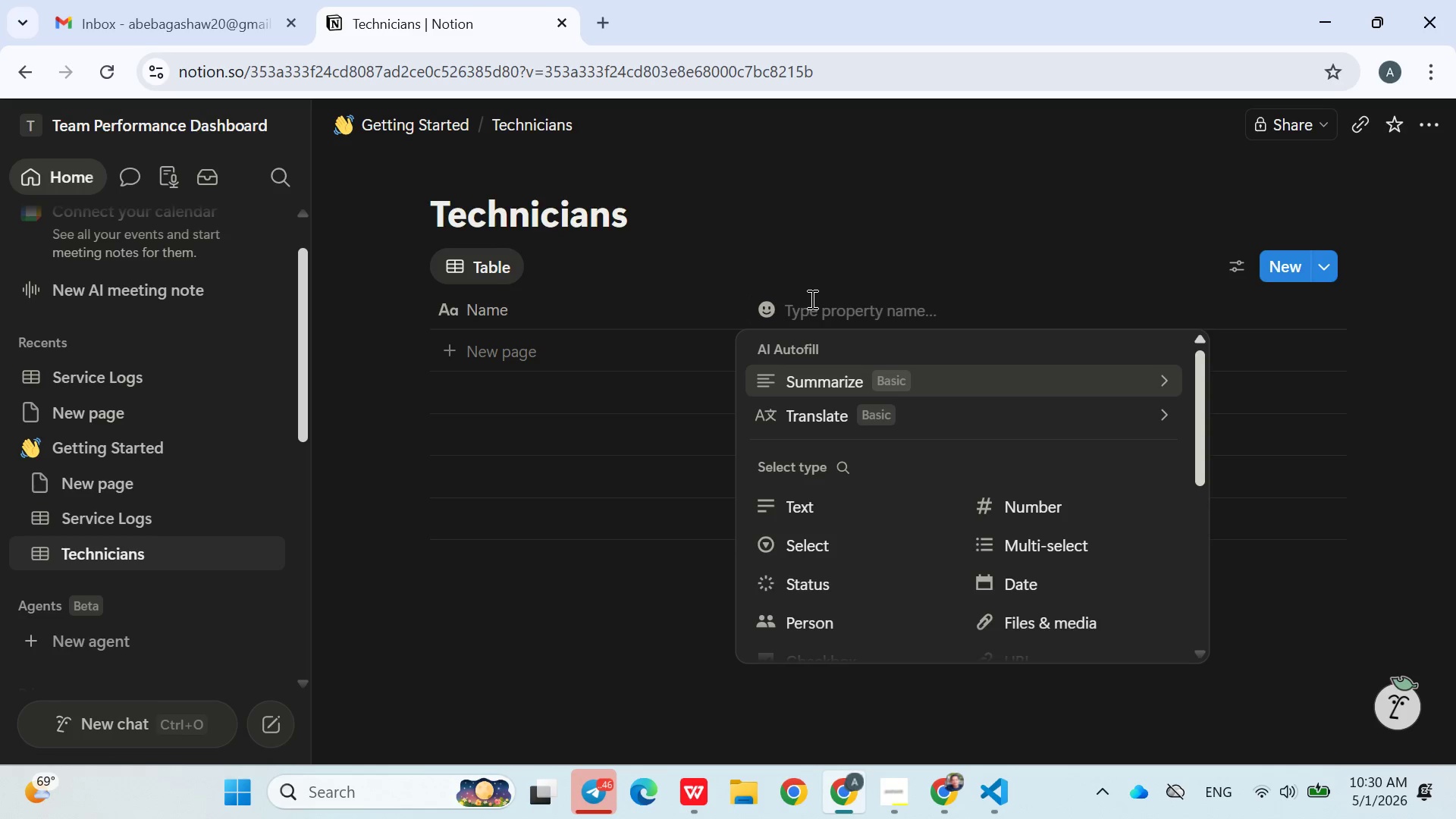 
type(Role)
 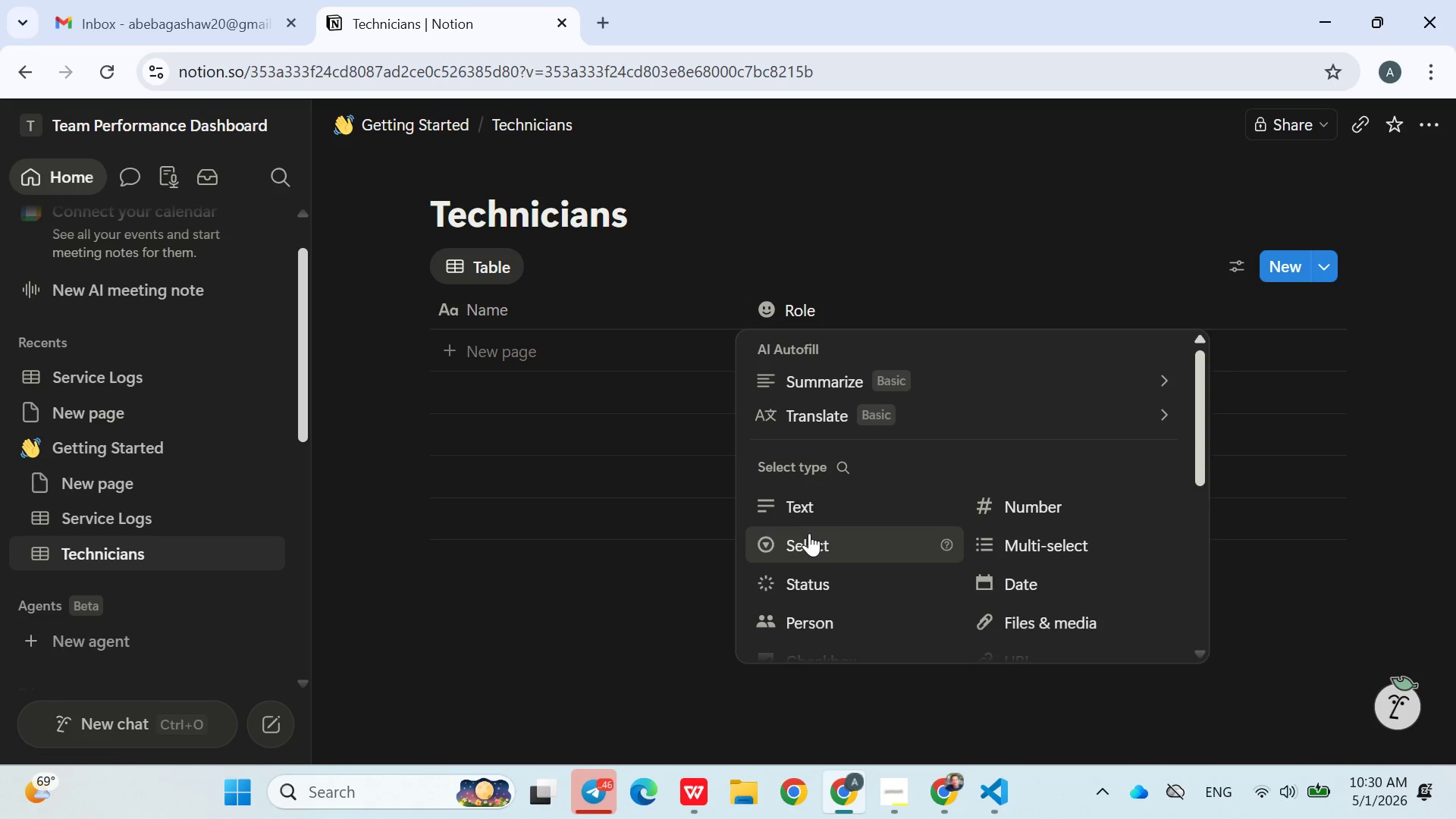 
left_click([809, 533])
 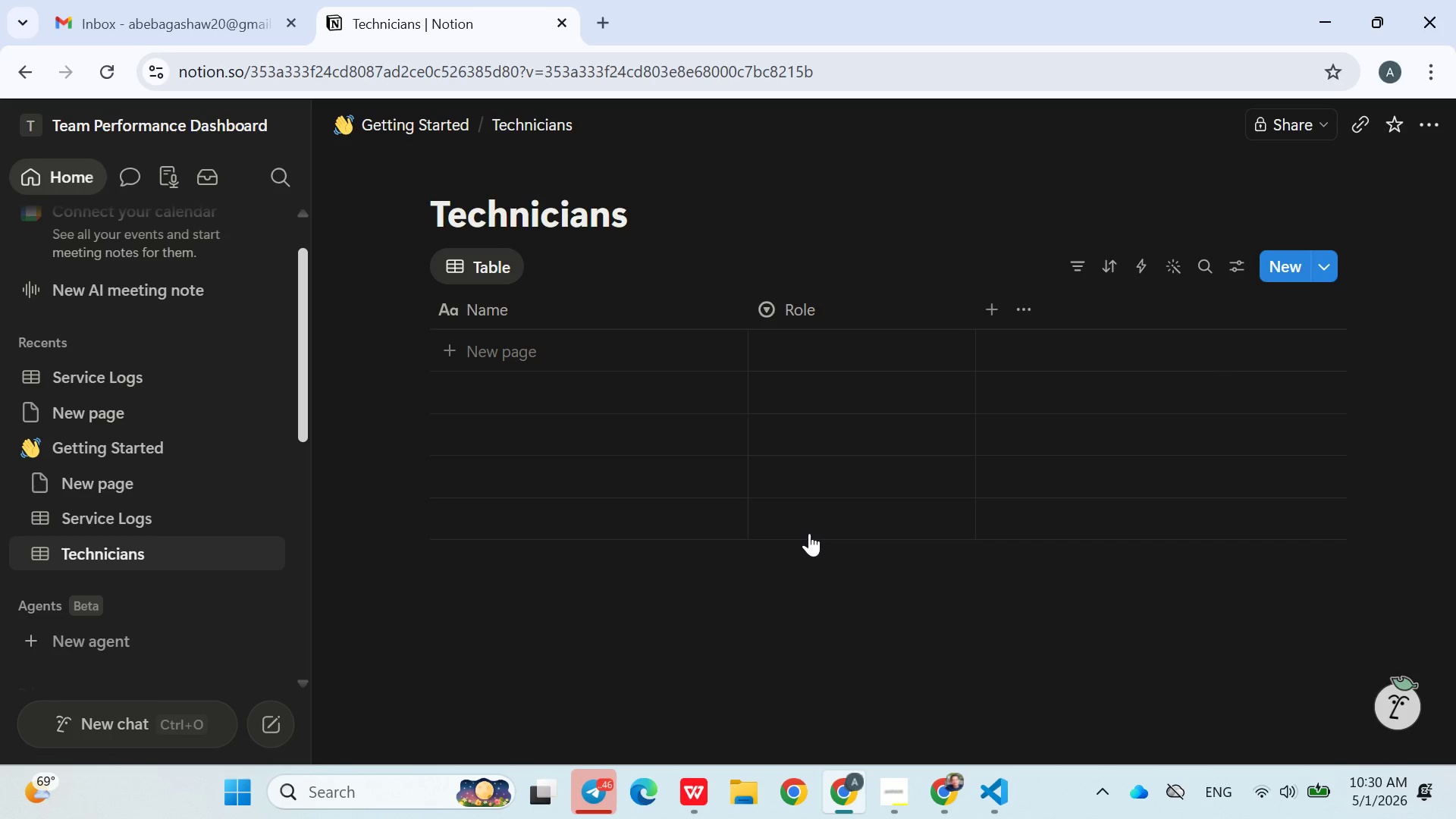 
wait(5.36)
 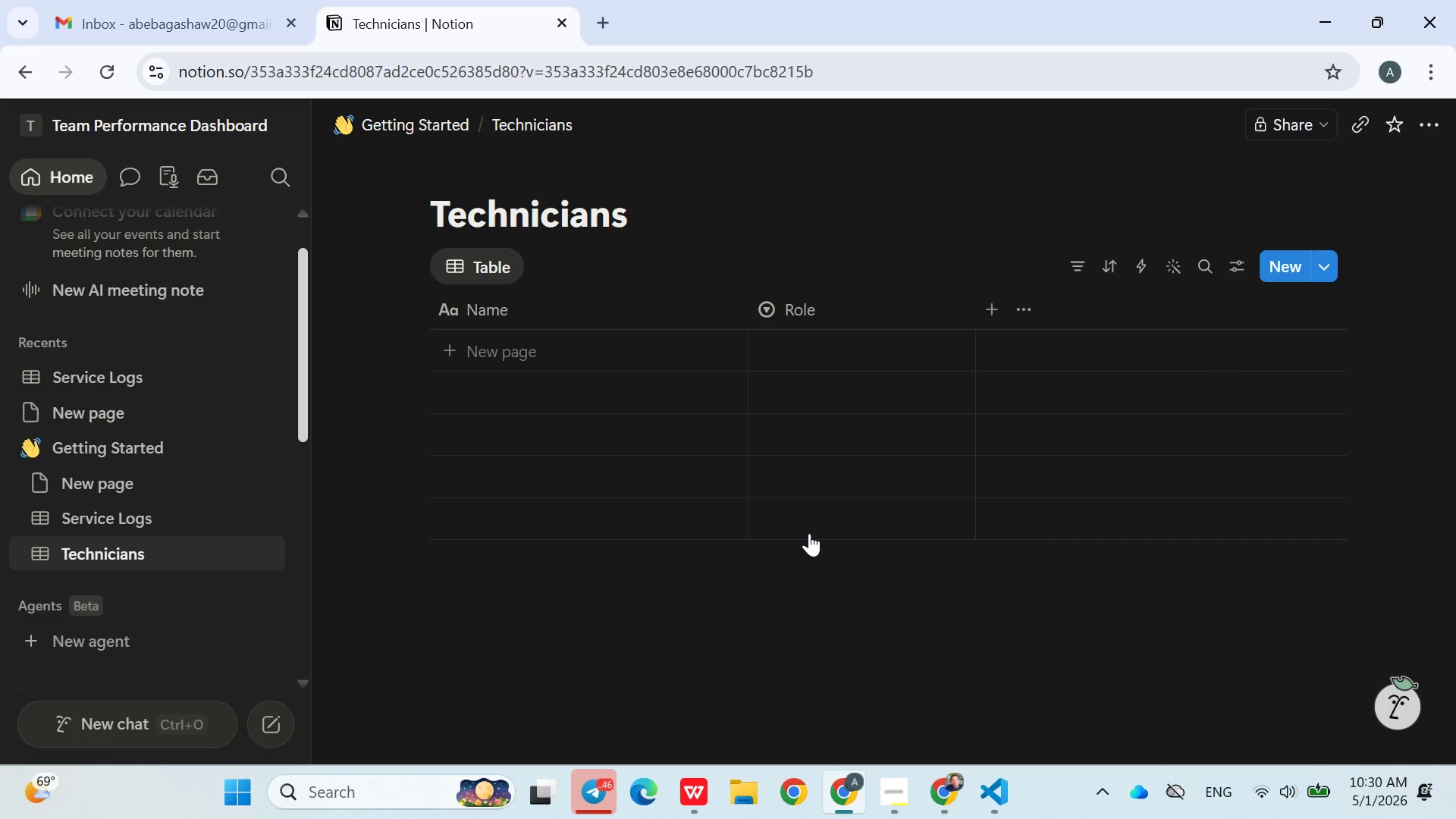 
left_click([803, 347])
 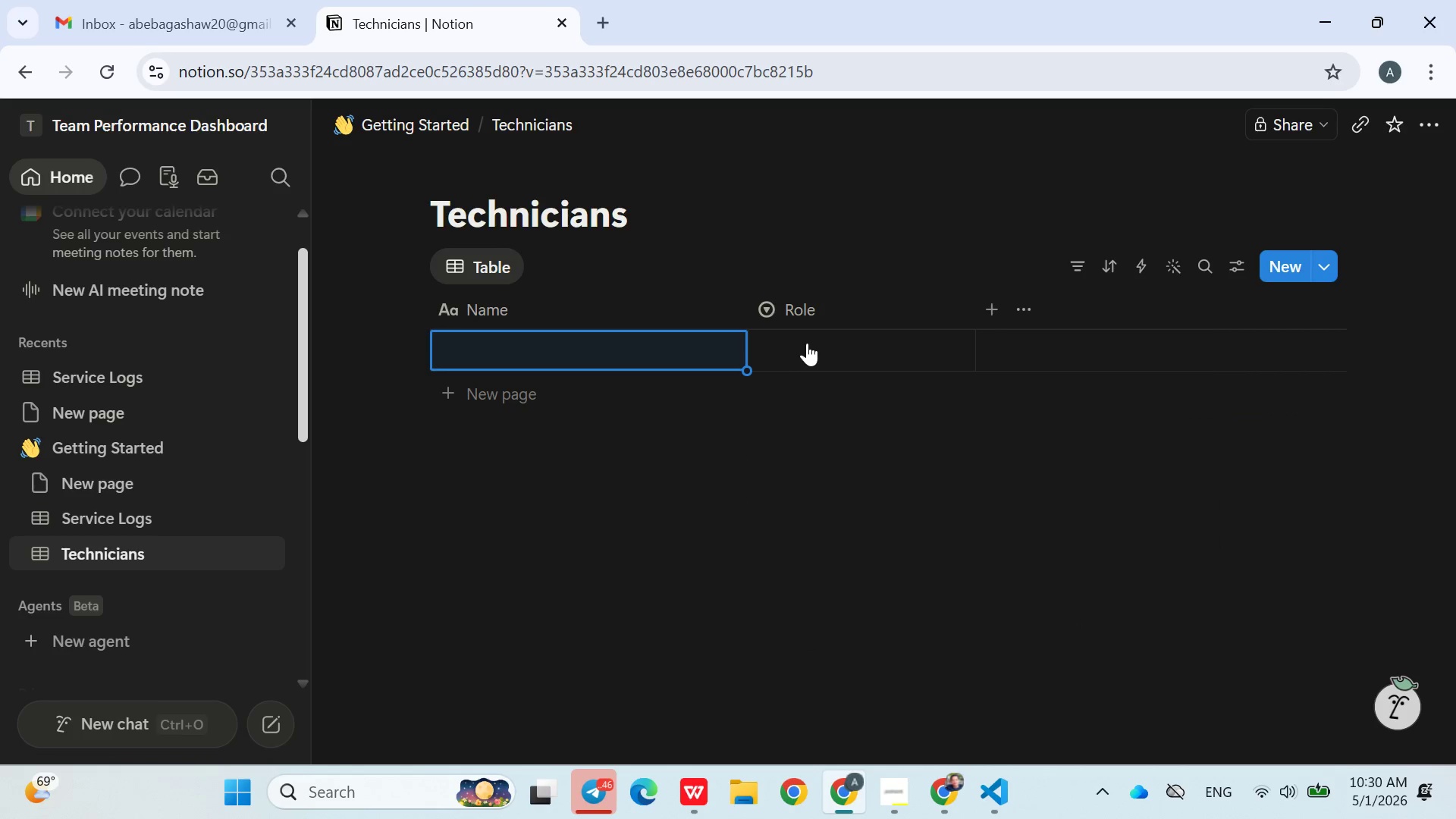 
double_click([808, 343])
 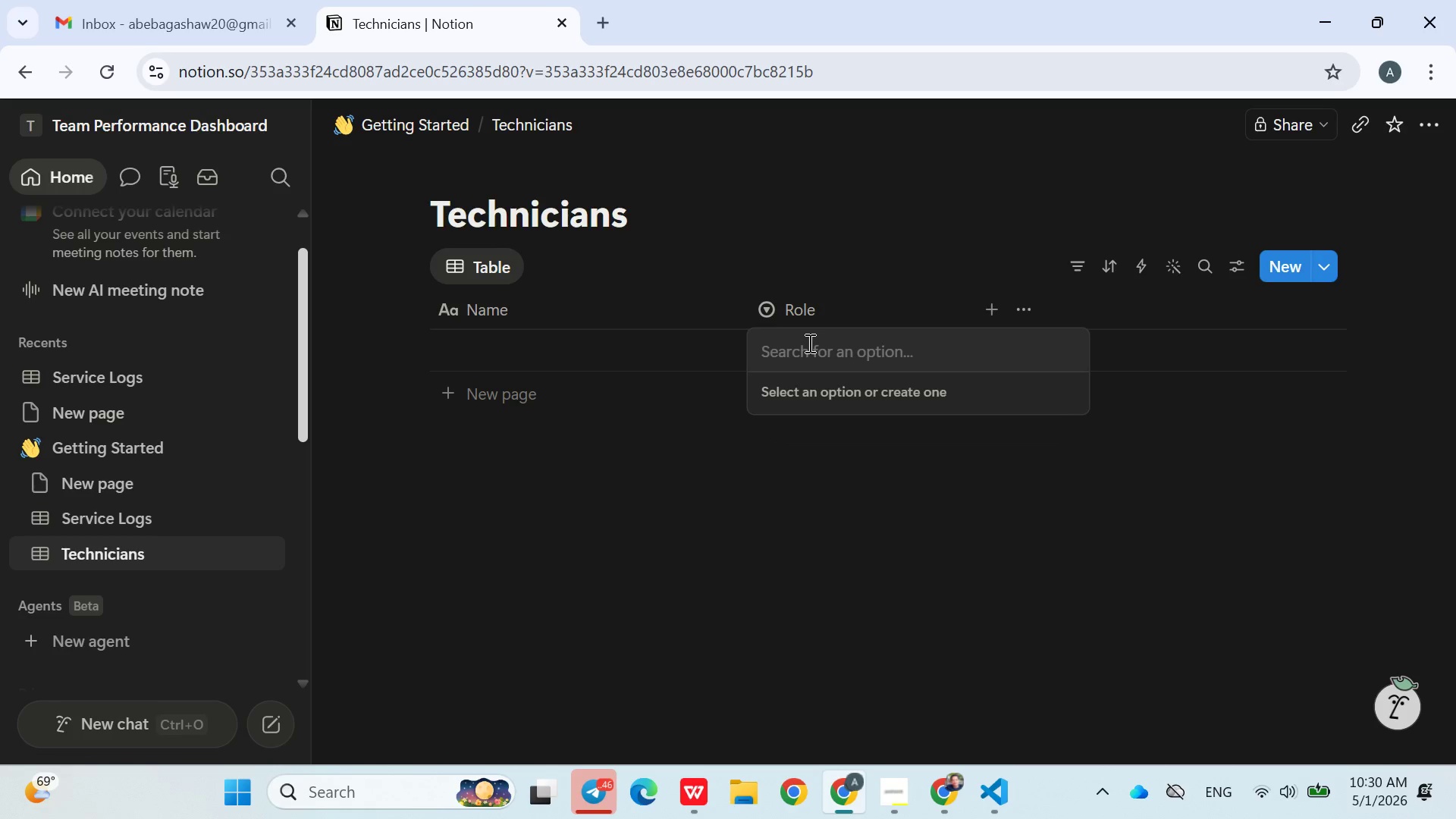 
type(Nail Tech)
 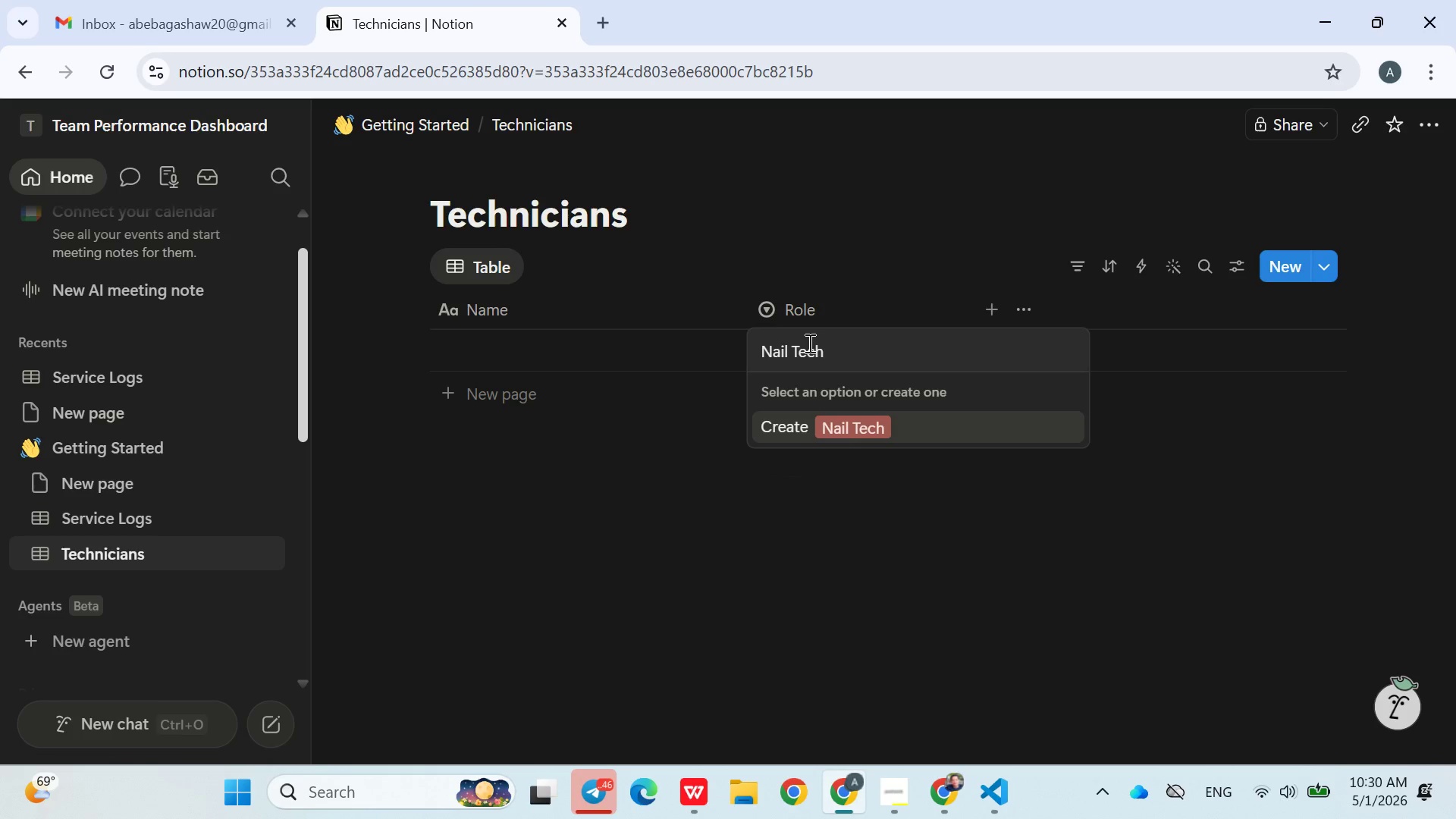 
key(Enter)
 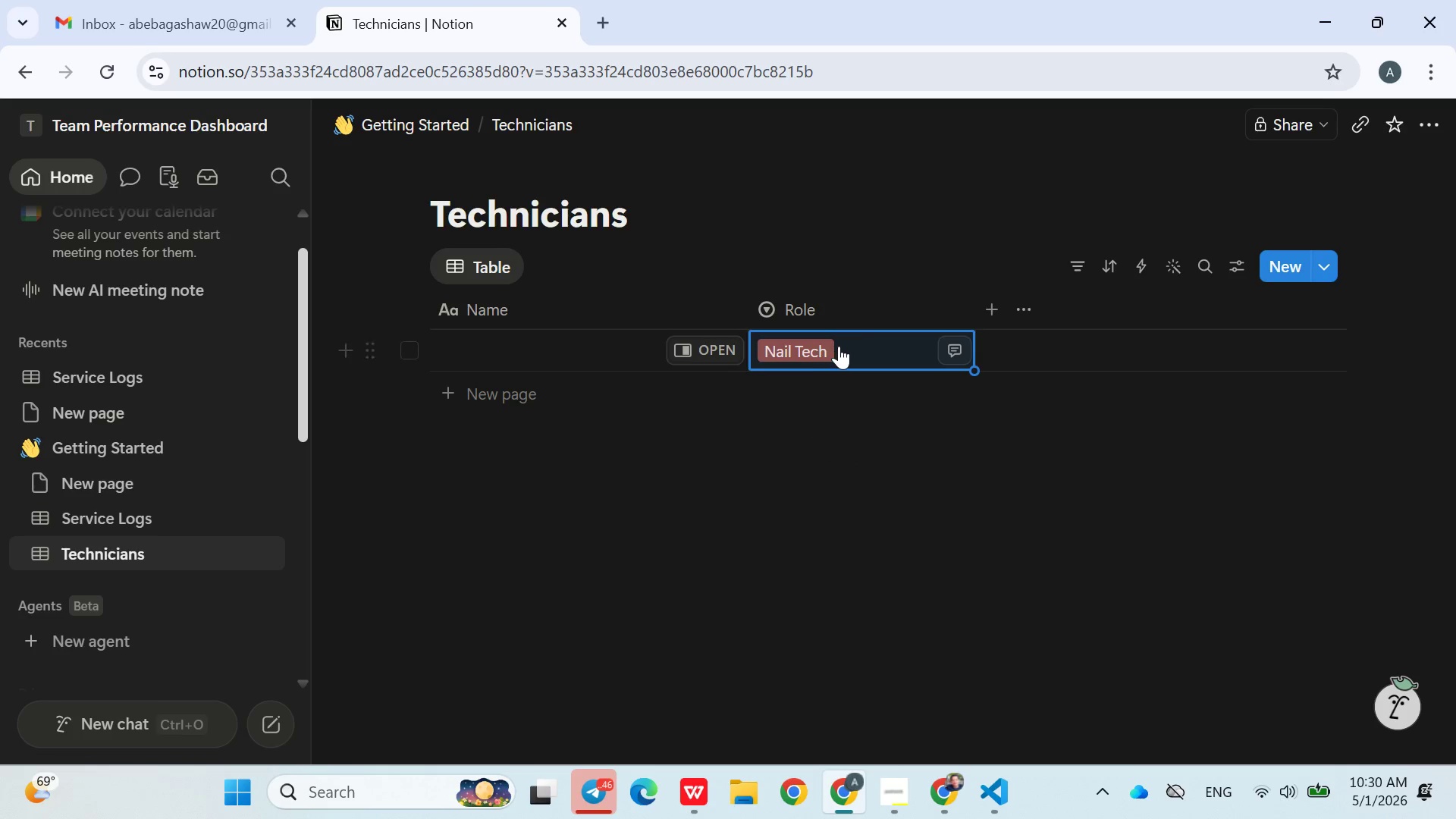 
left_click([839, 346])
 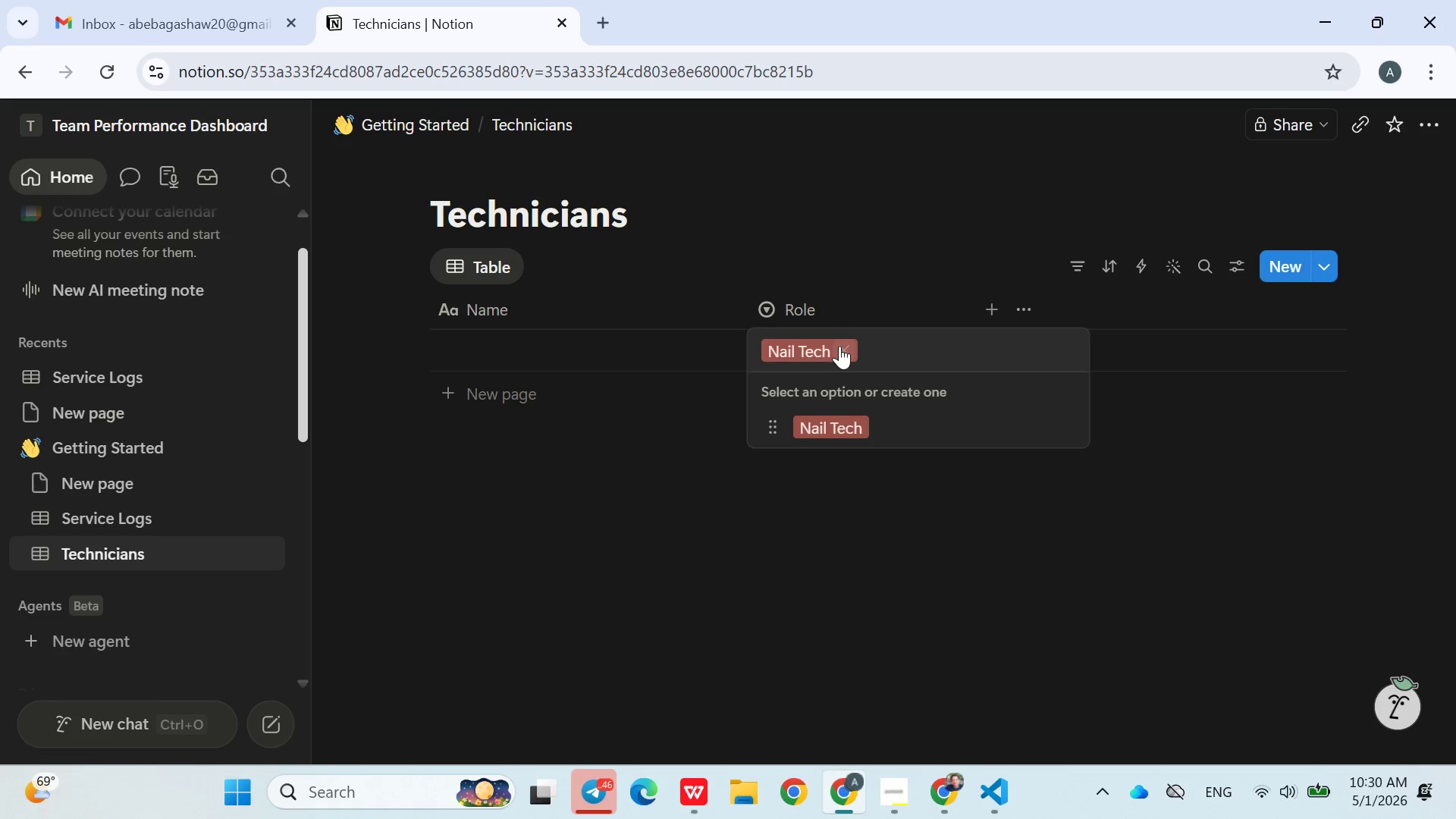 
type(Lash Artist)
 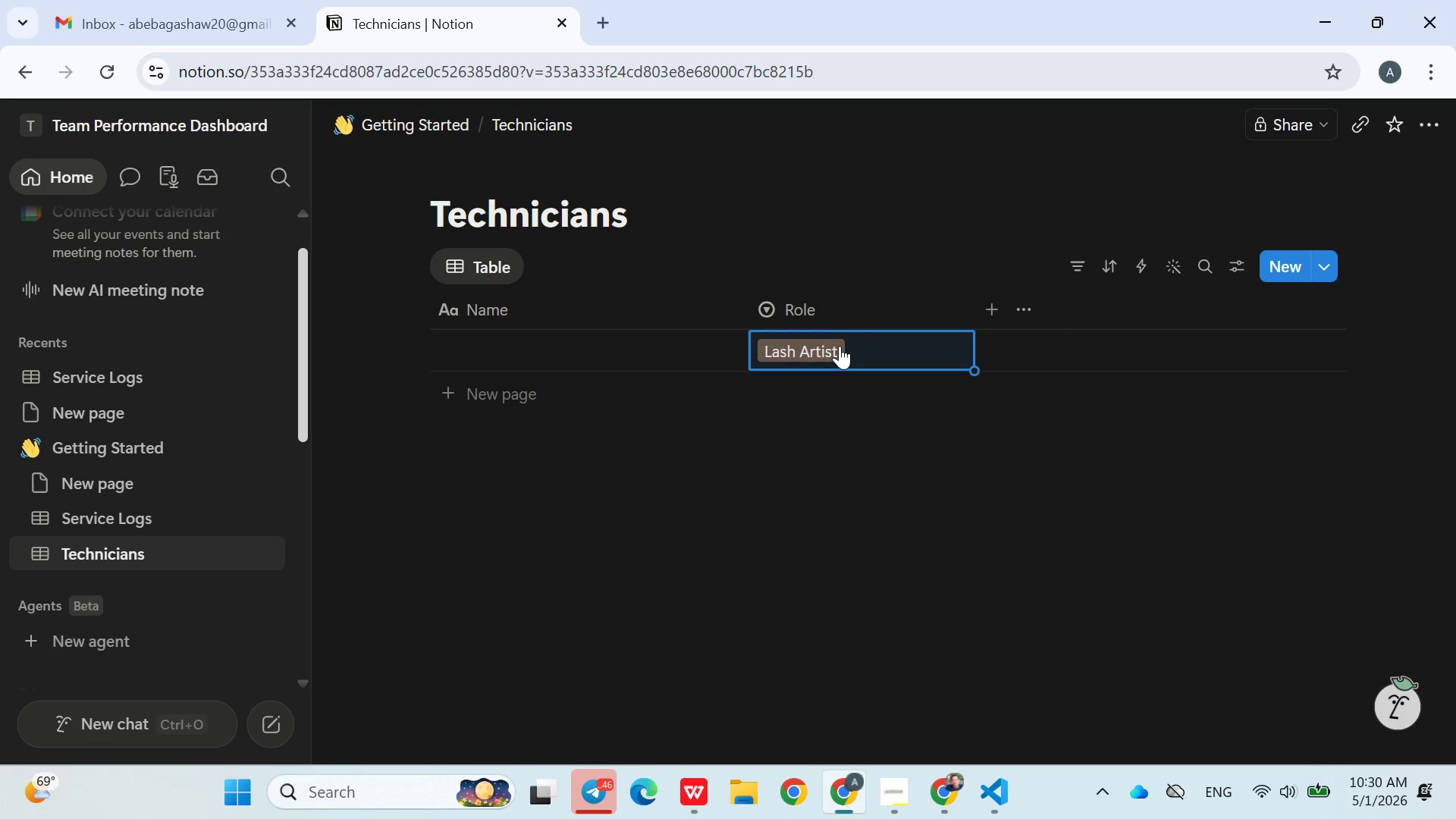 
 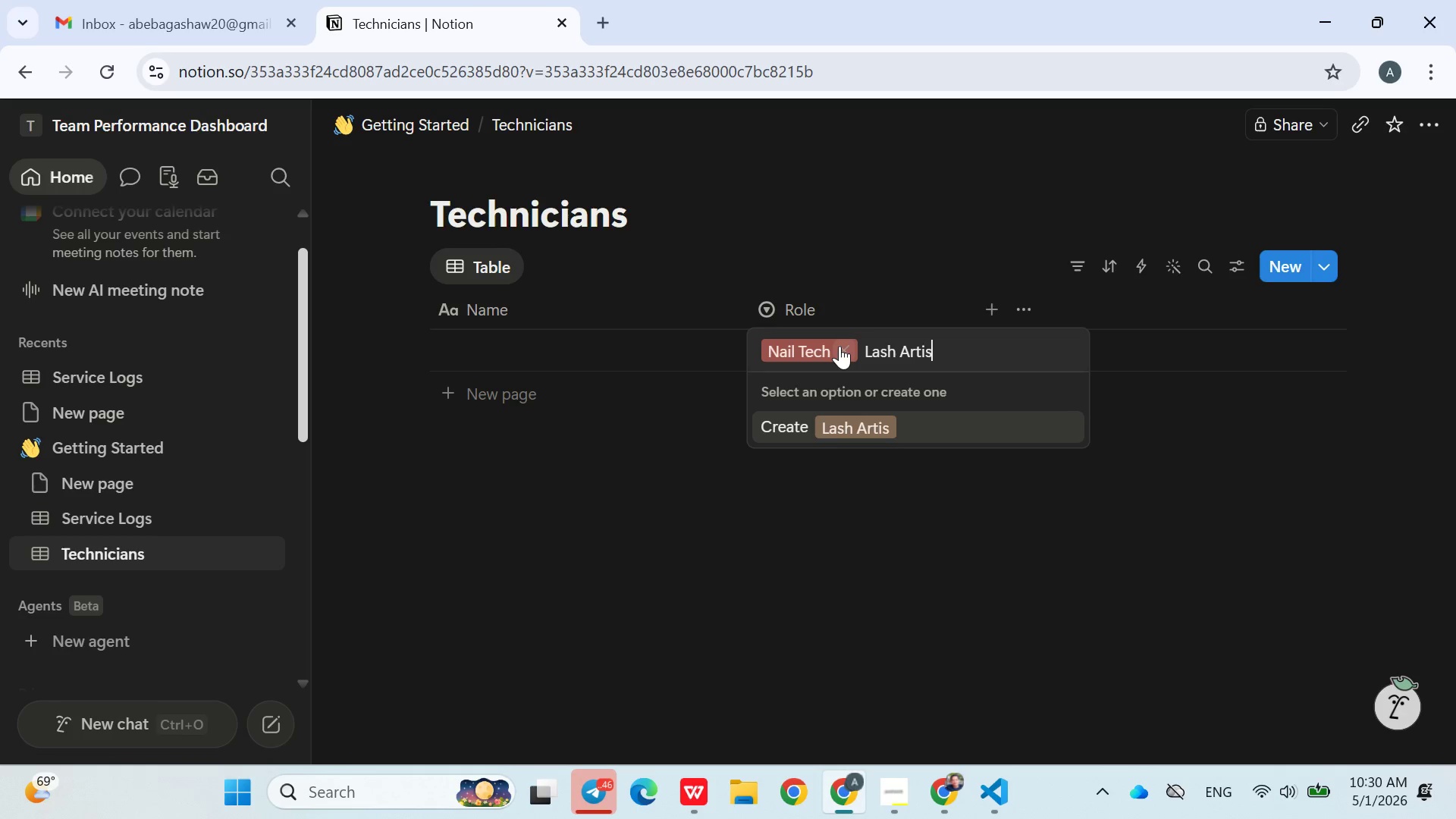 
key(Enter)
 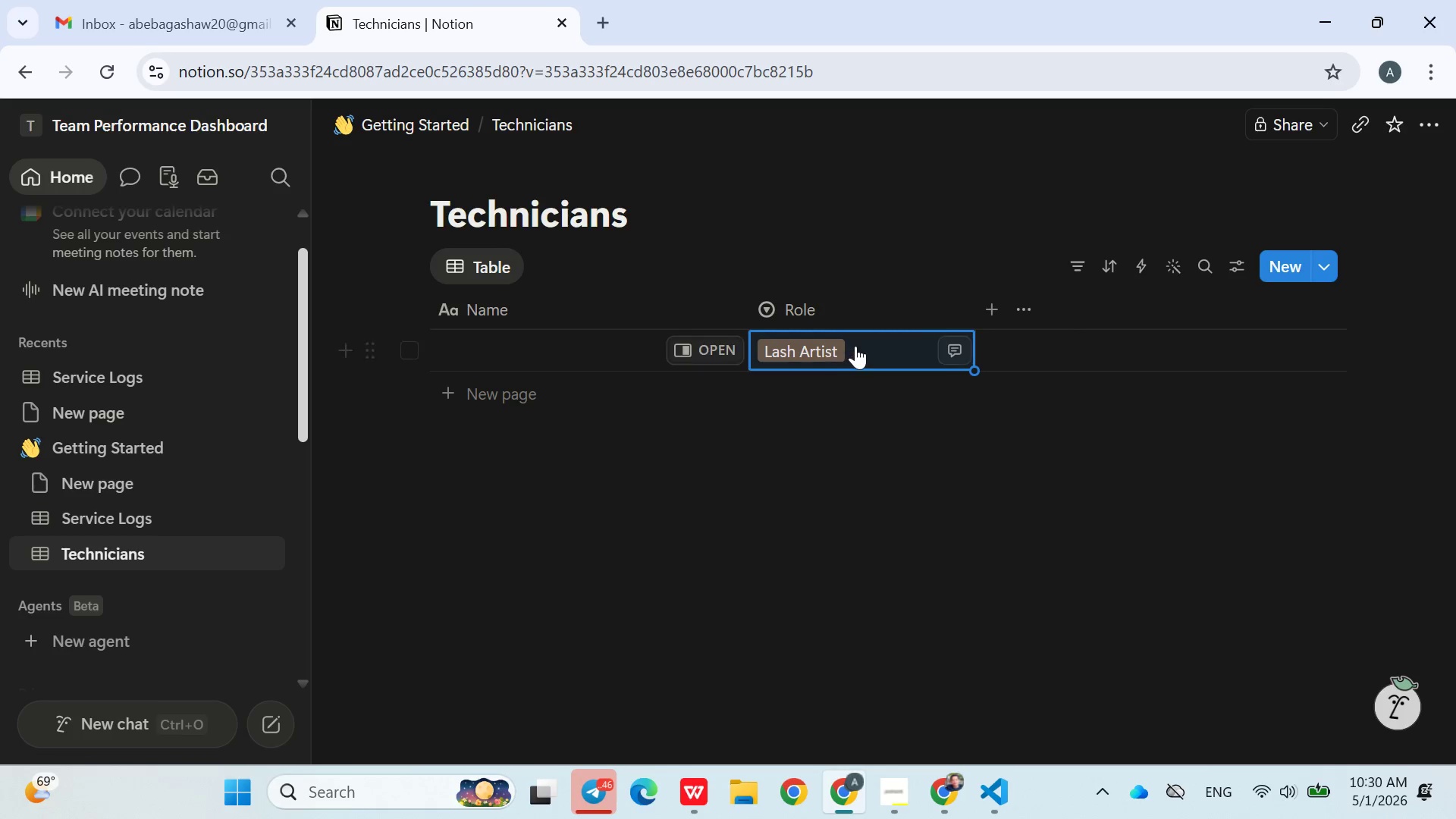 
left_click([857, 347])
 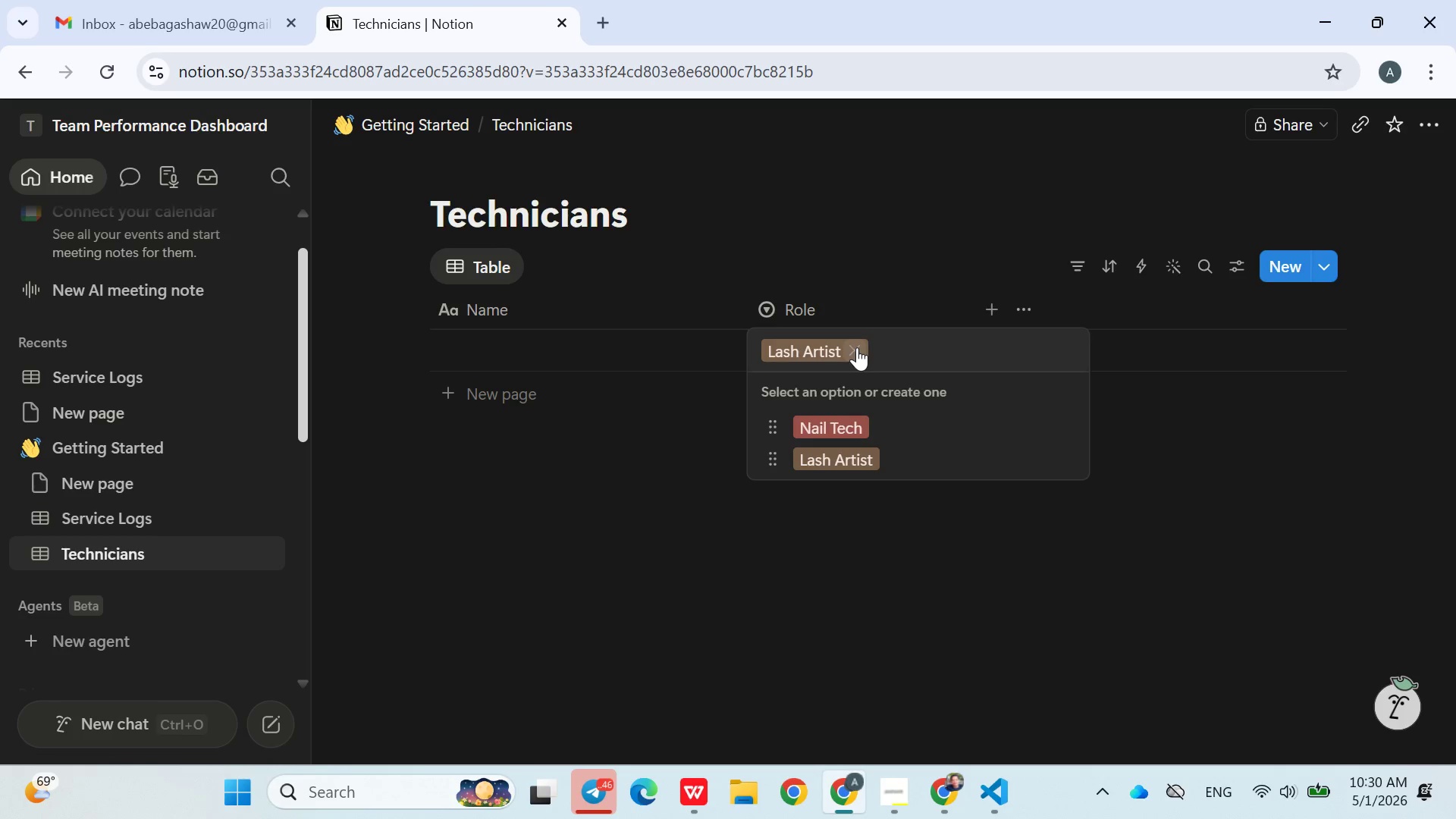 
type(Dual)
 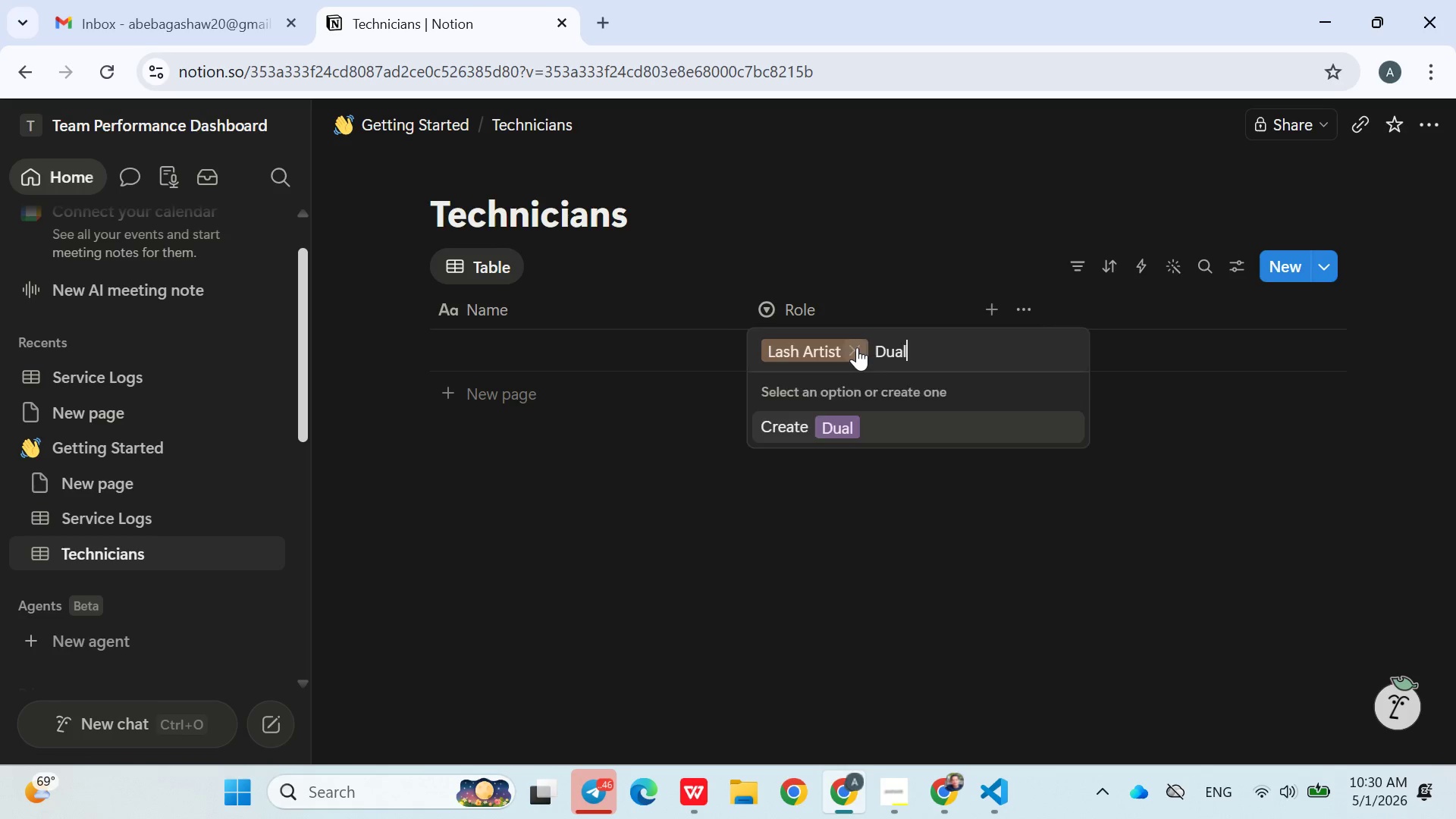 
key(Enter)
 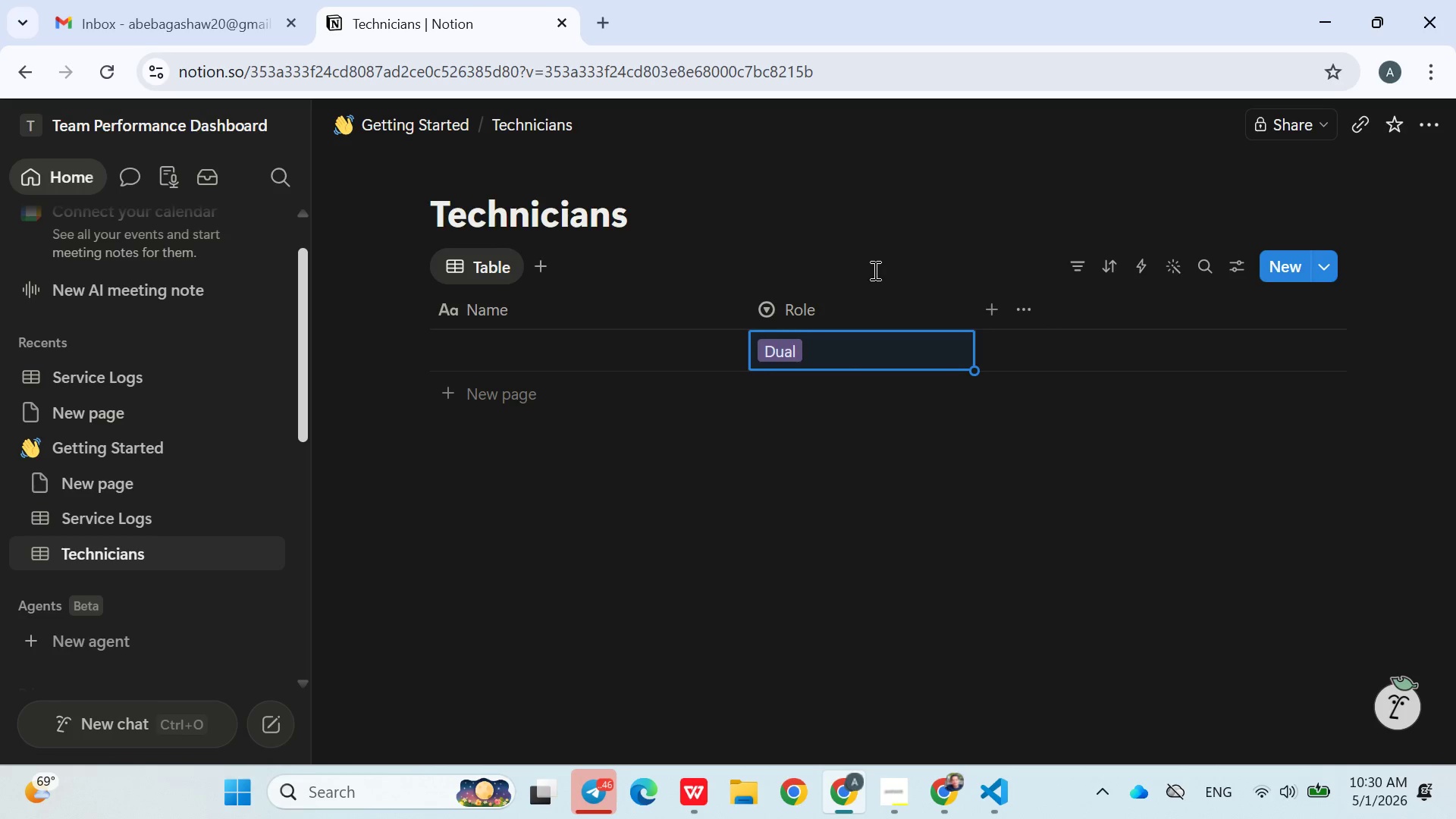 
left_click([879, 243])
 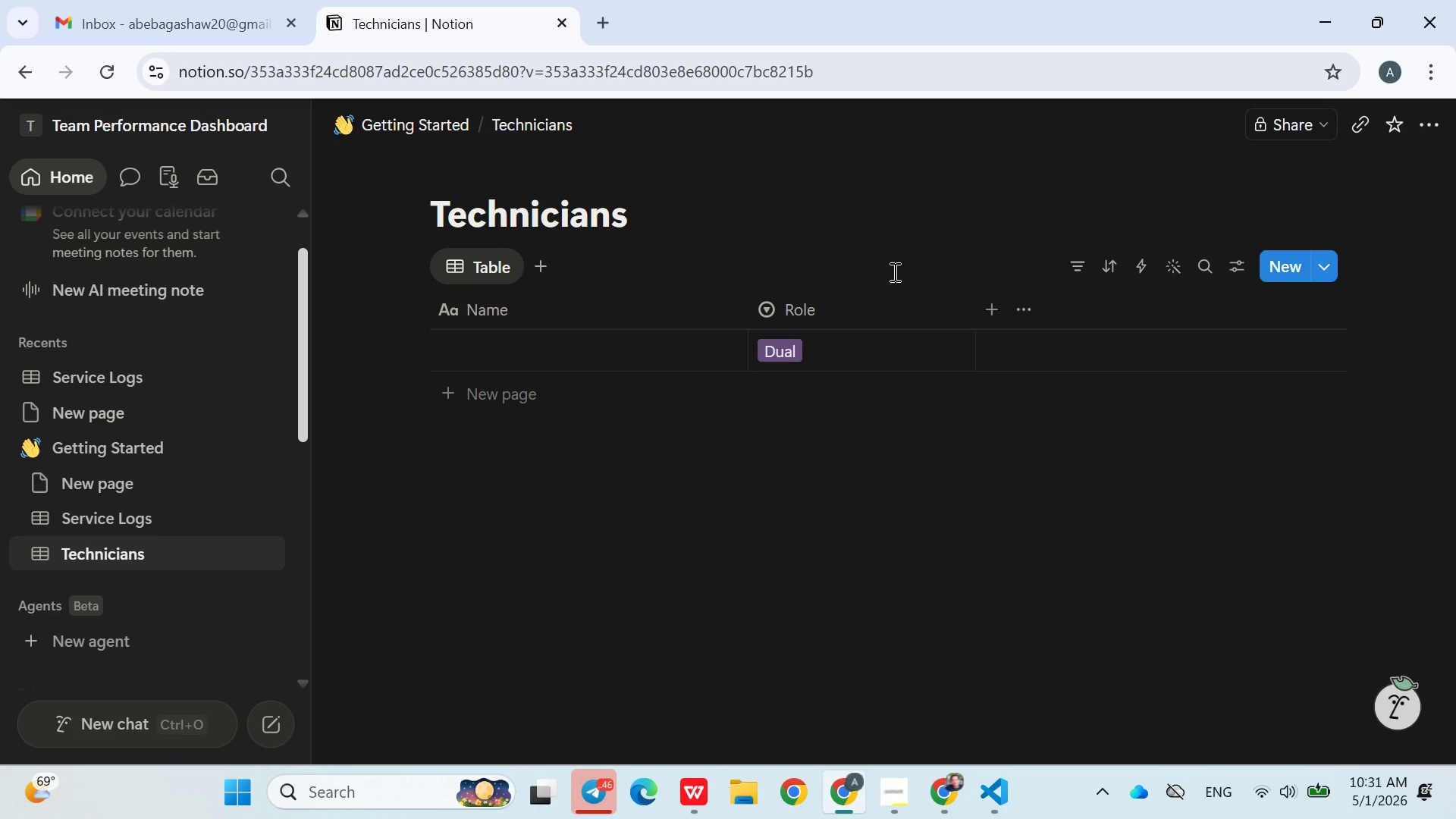 
wait(9.44)
 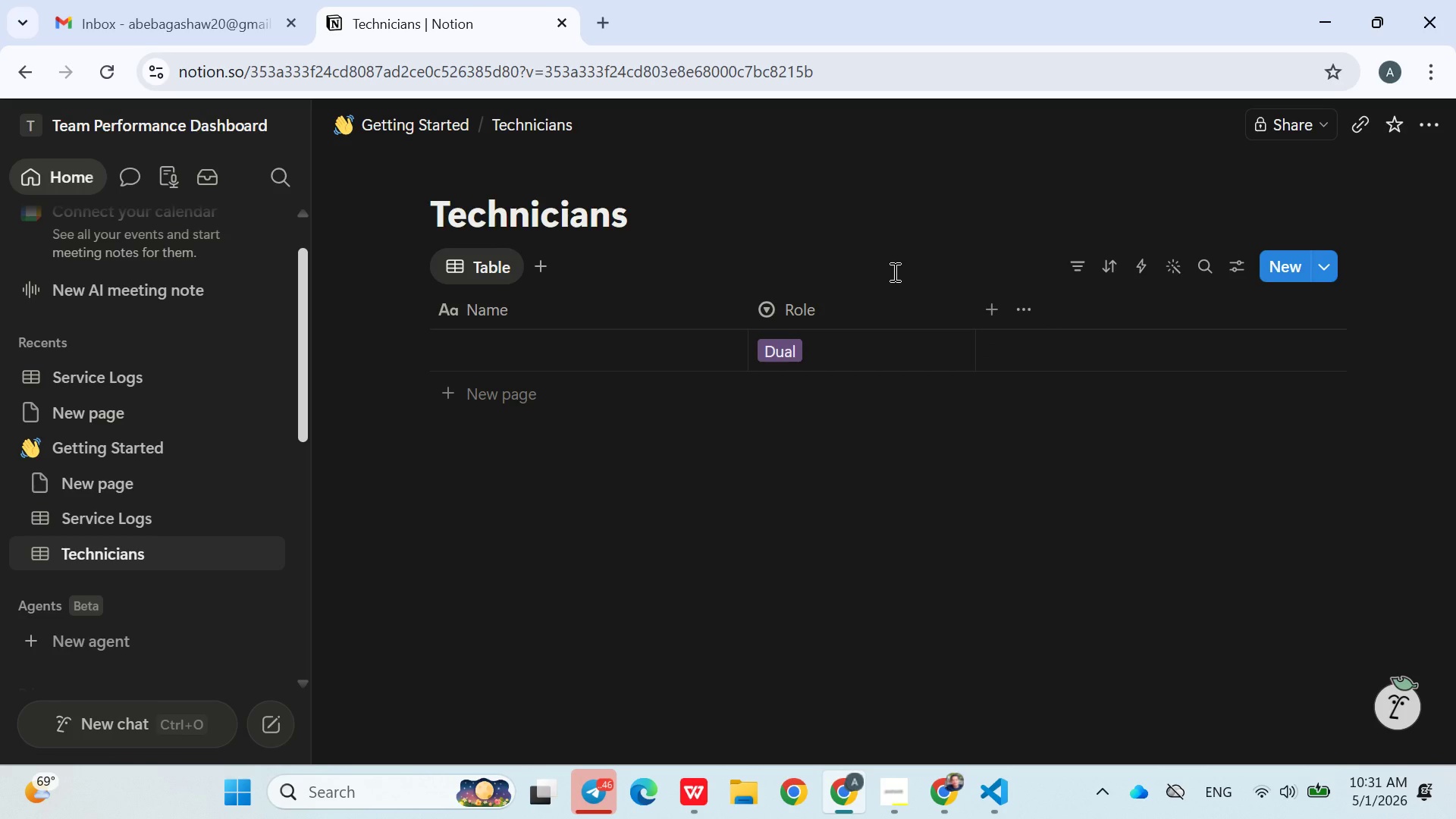 
left_click([992, 300])
 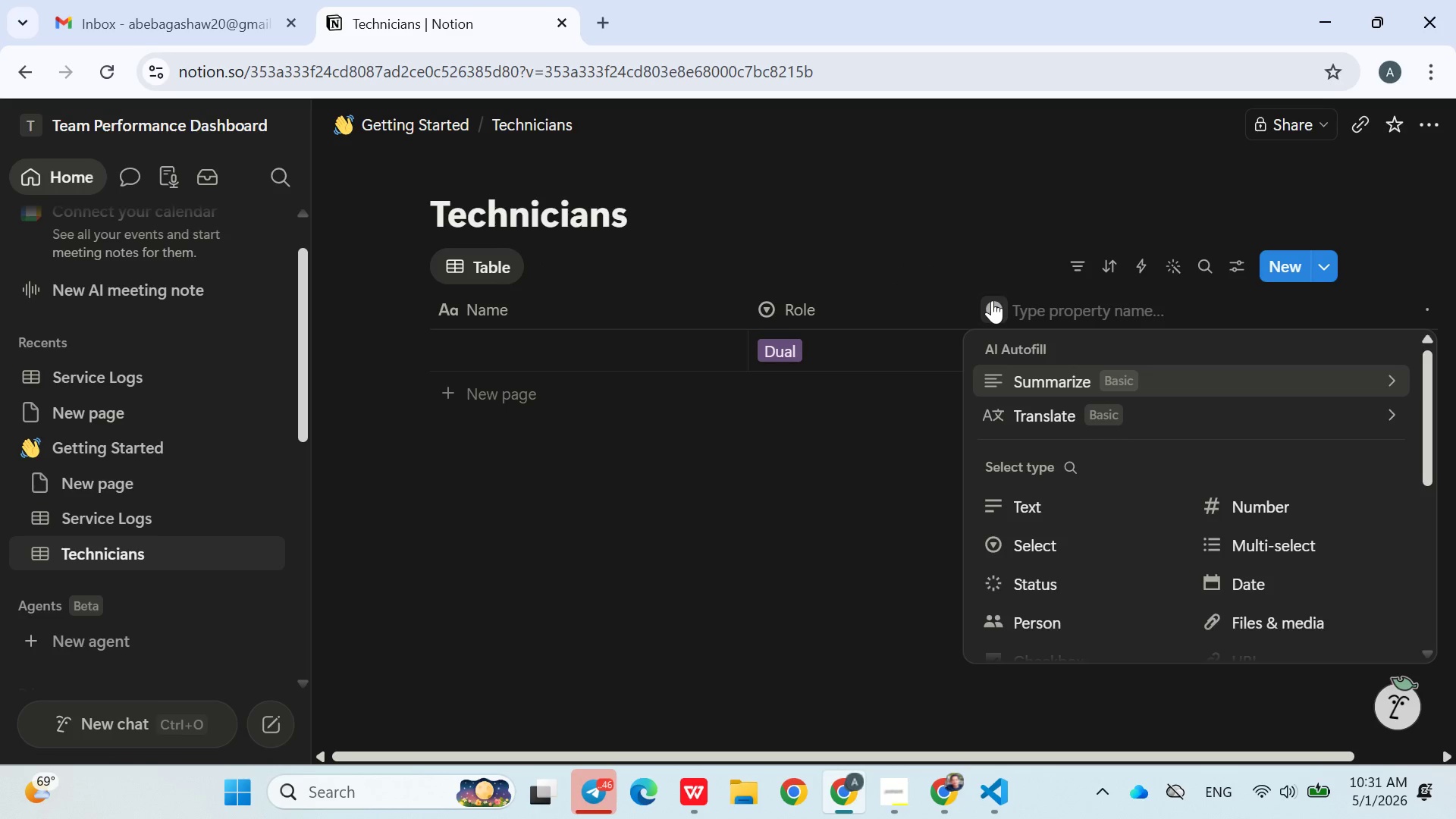 
type(Service Logs)
 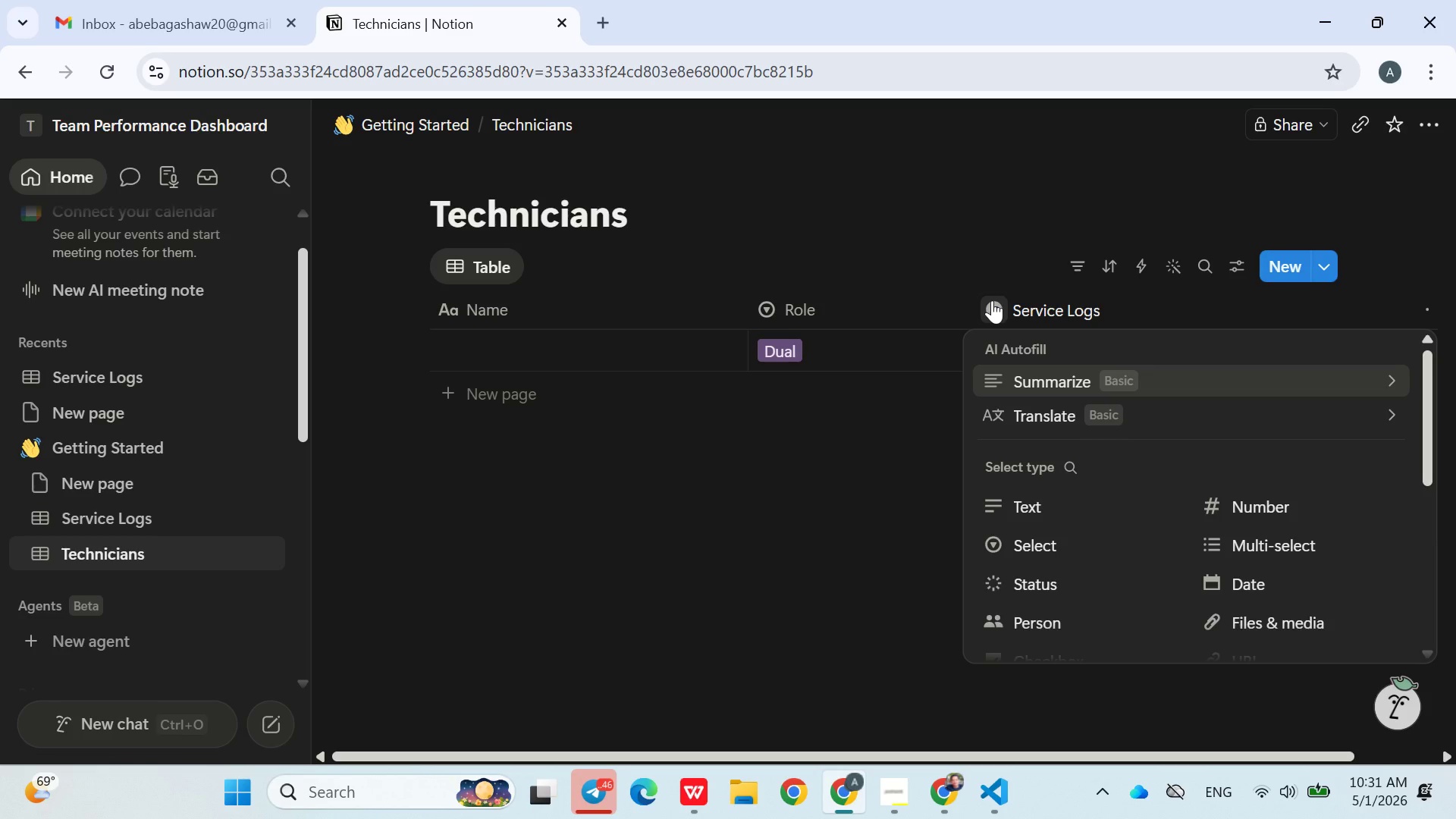 
wait(5.15)
 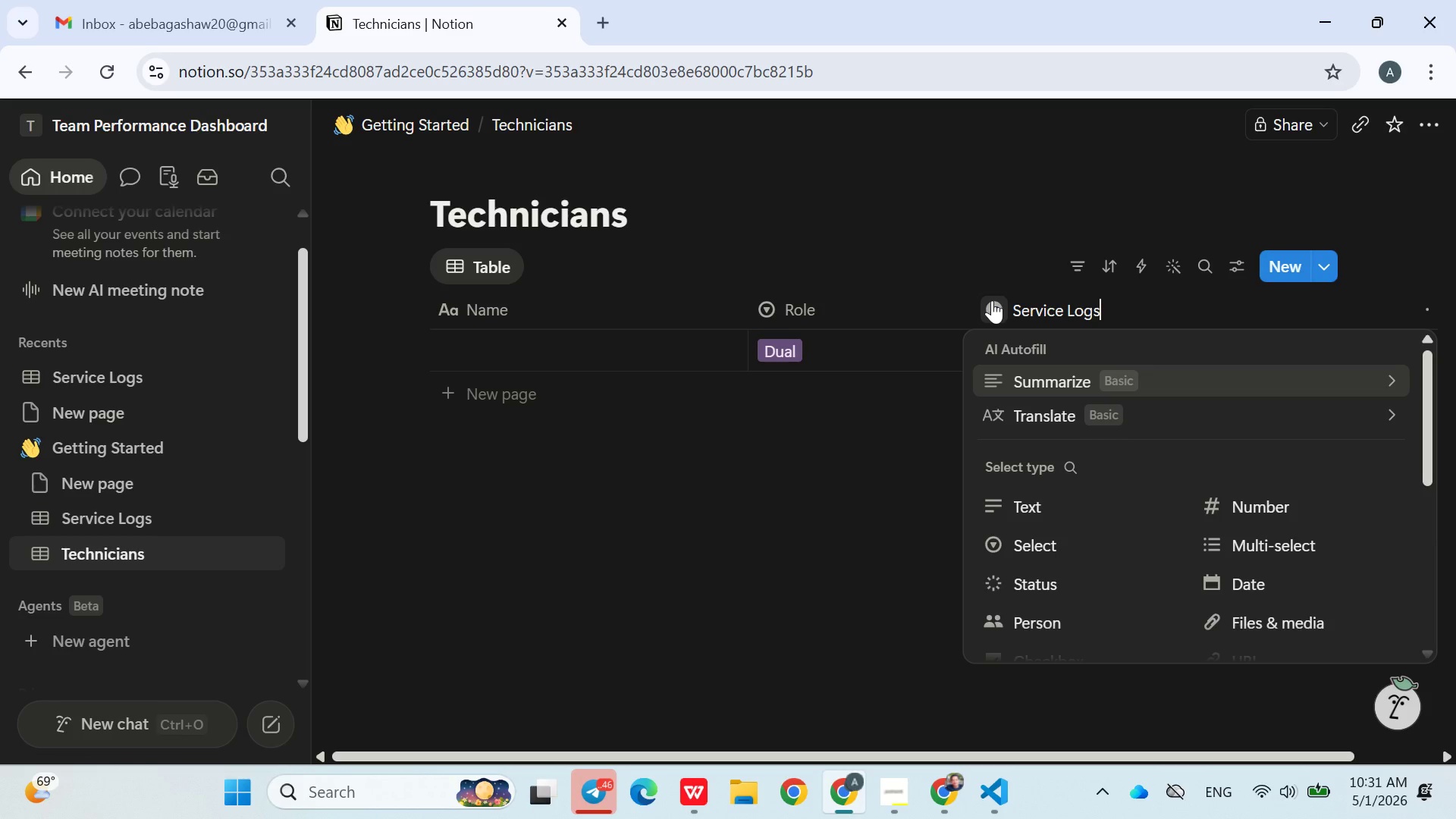 
mouse_move([1057, 570])
 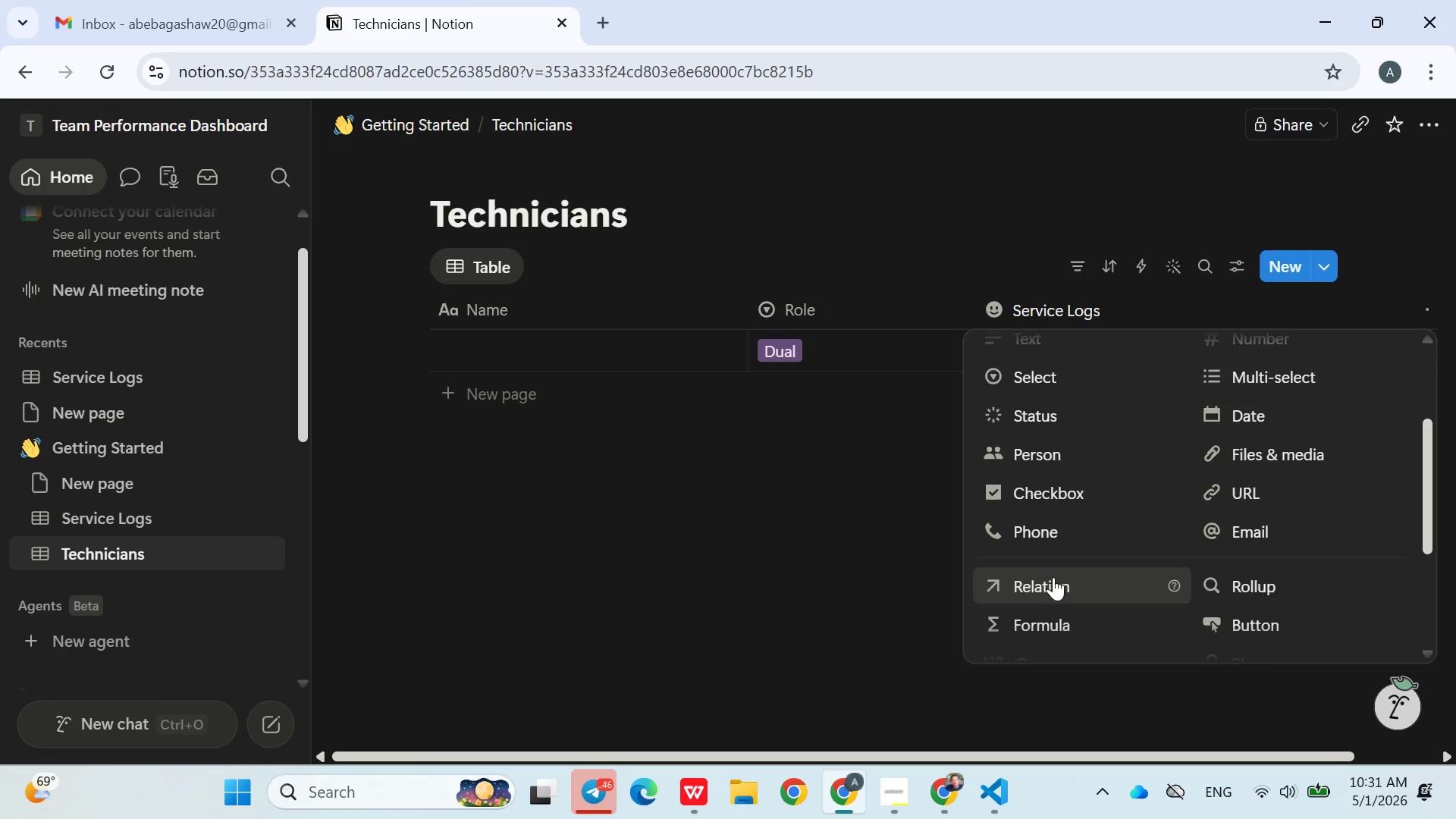 
left_click([1053, 577])
 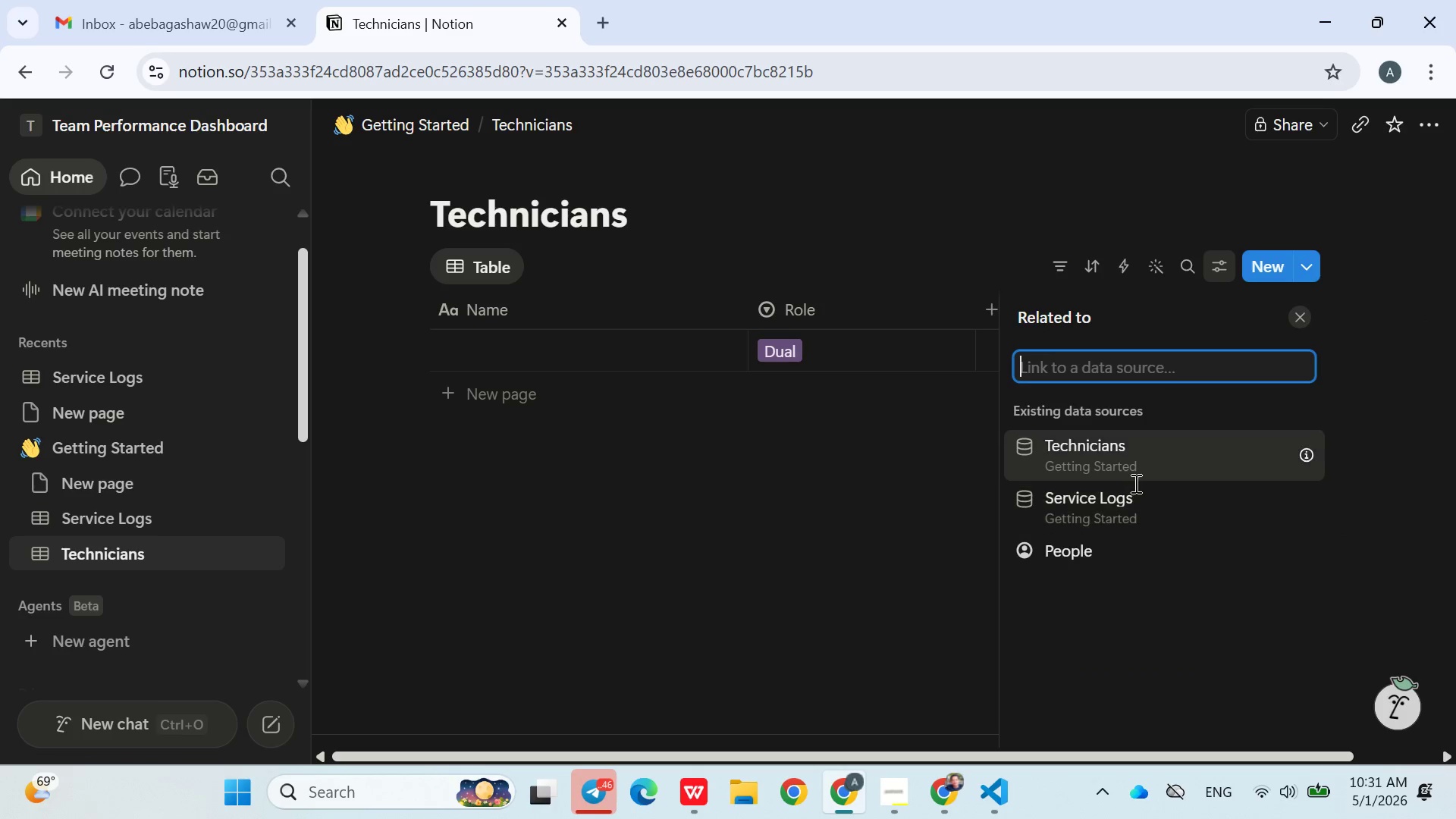 
left_click([1126, 497])
 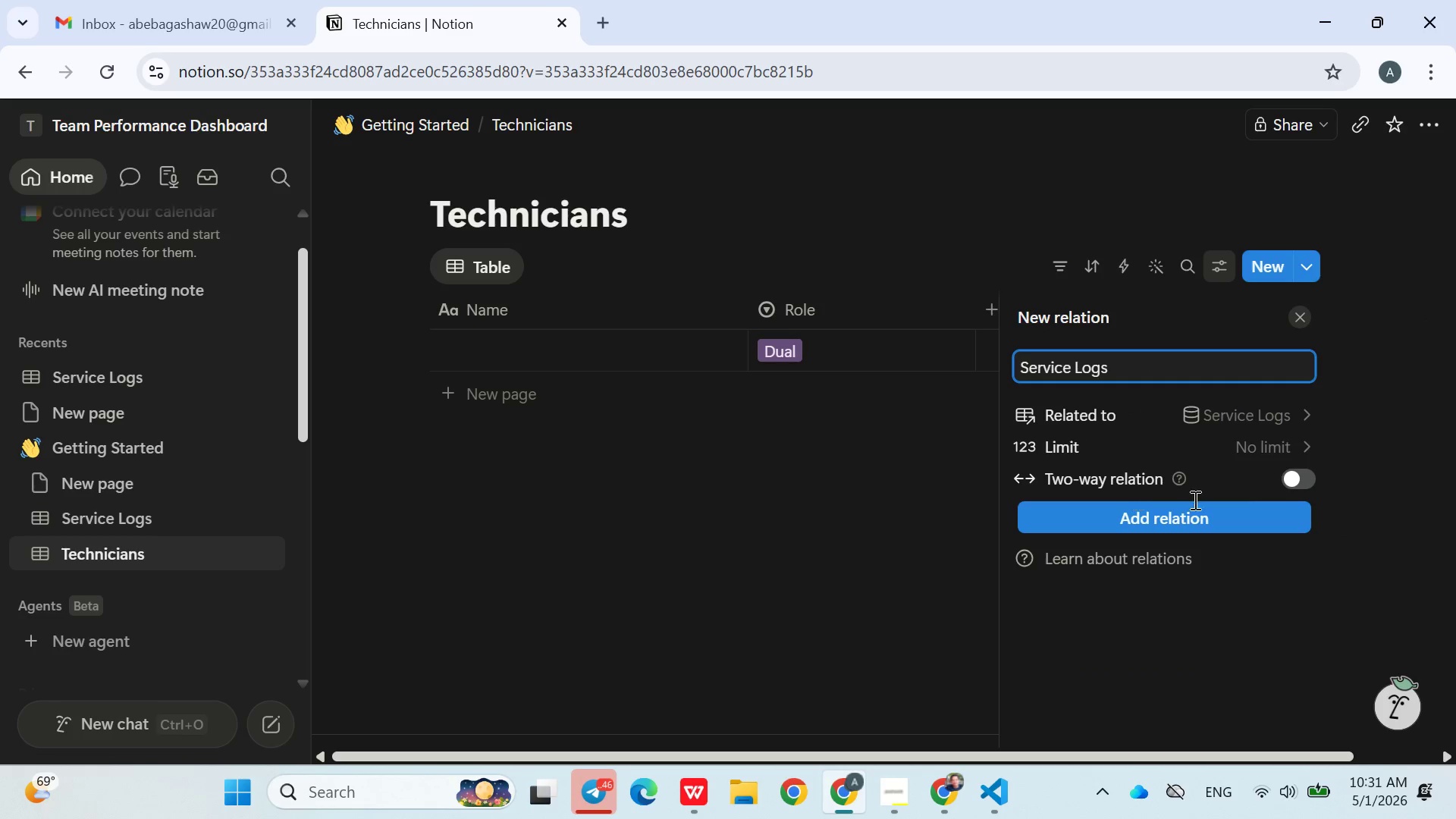 
left_click([1300, 486])
 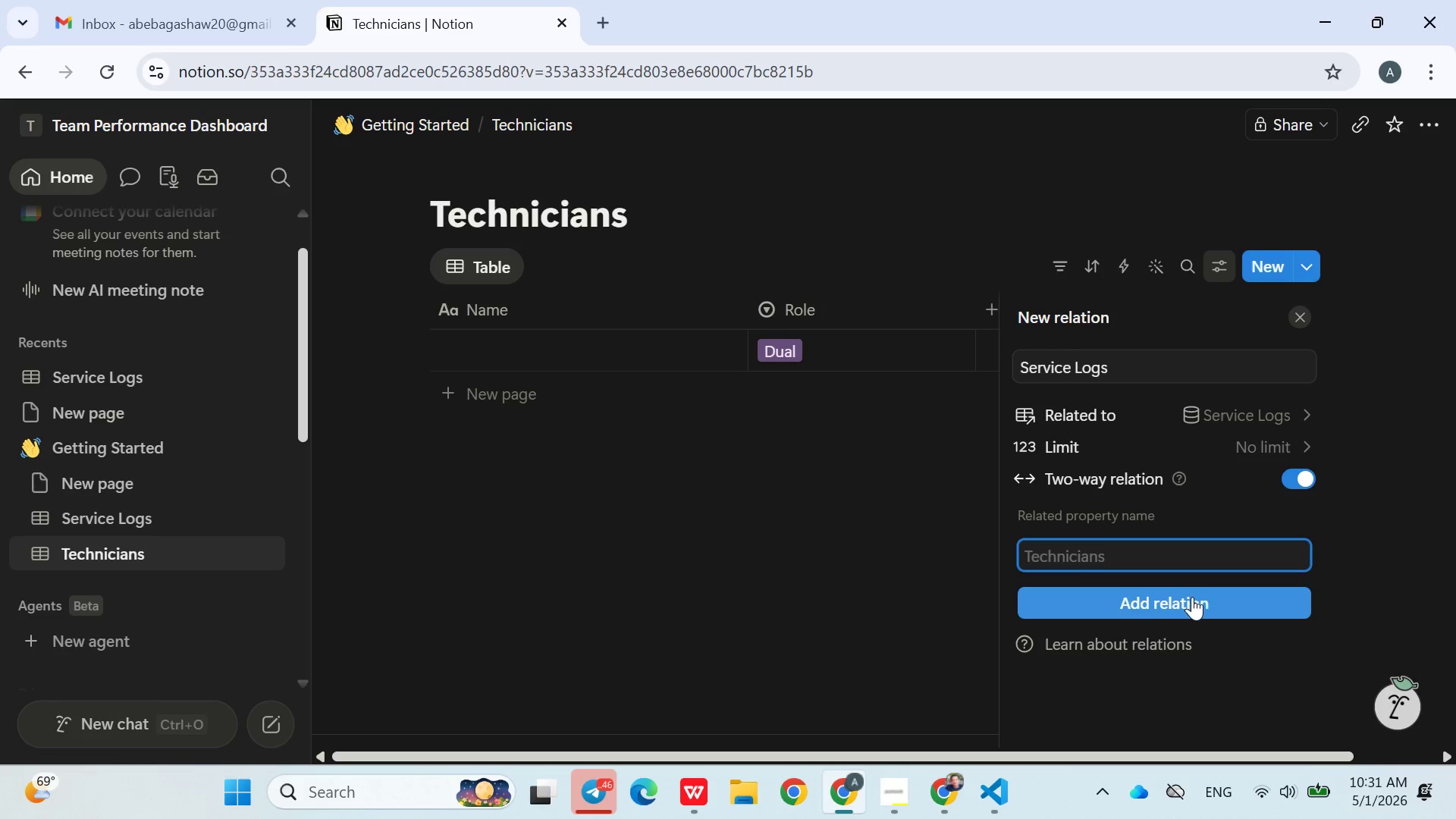 
left_click([1186, 601])
 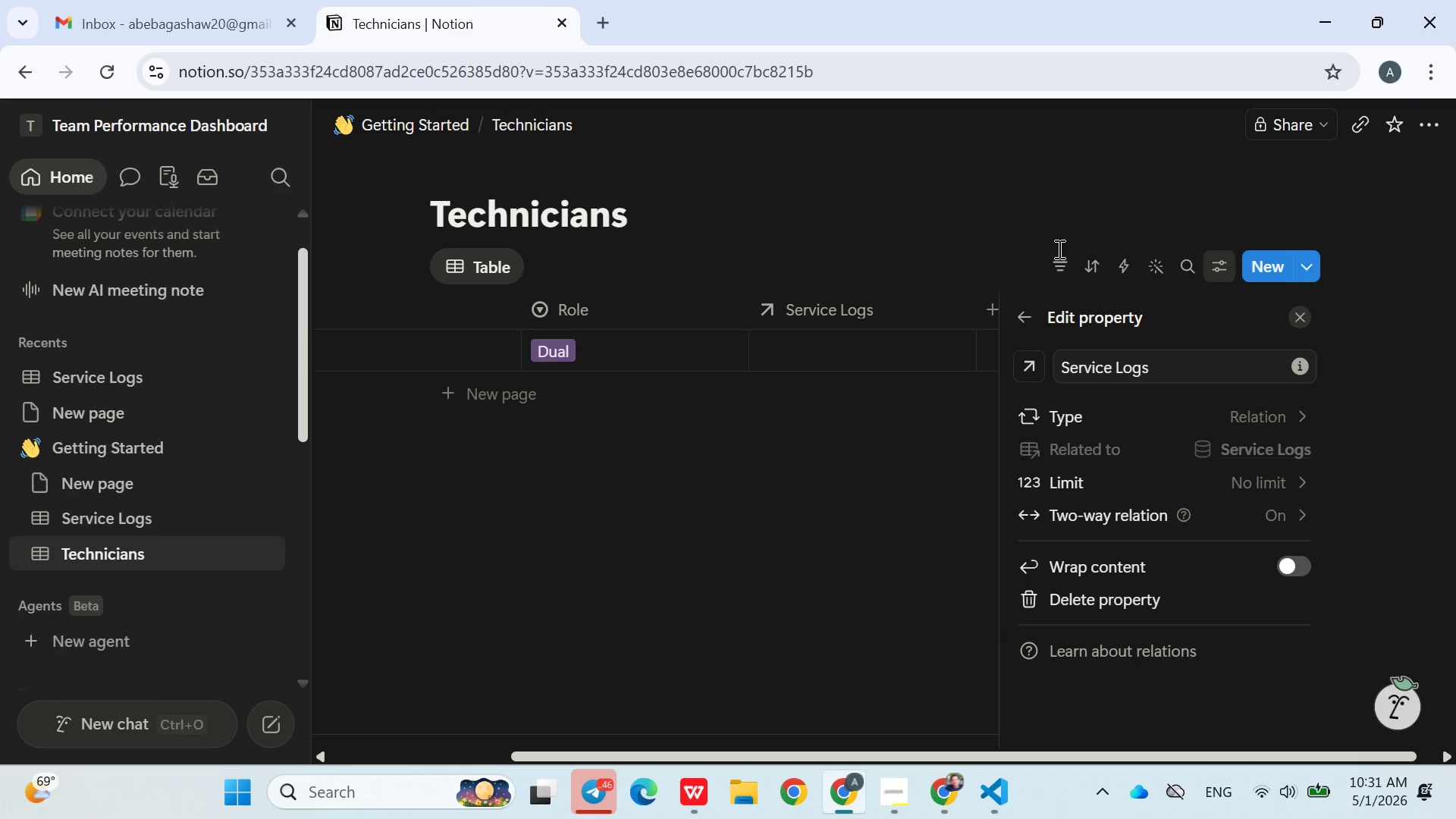 
left_click([1000, 226])
 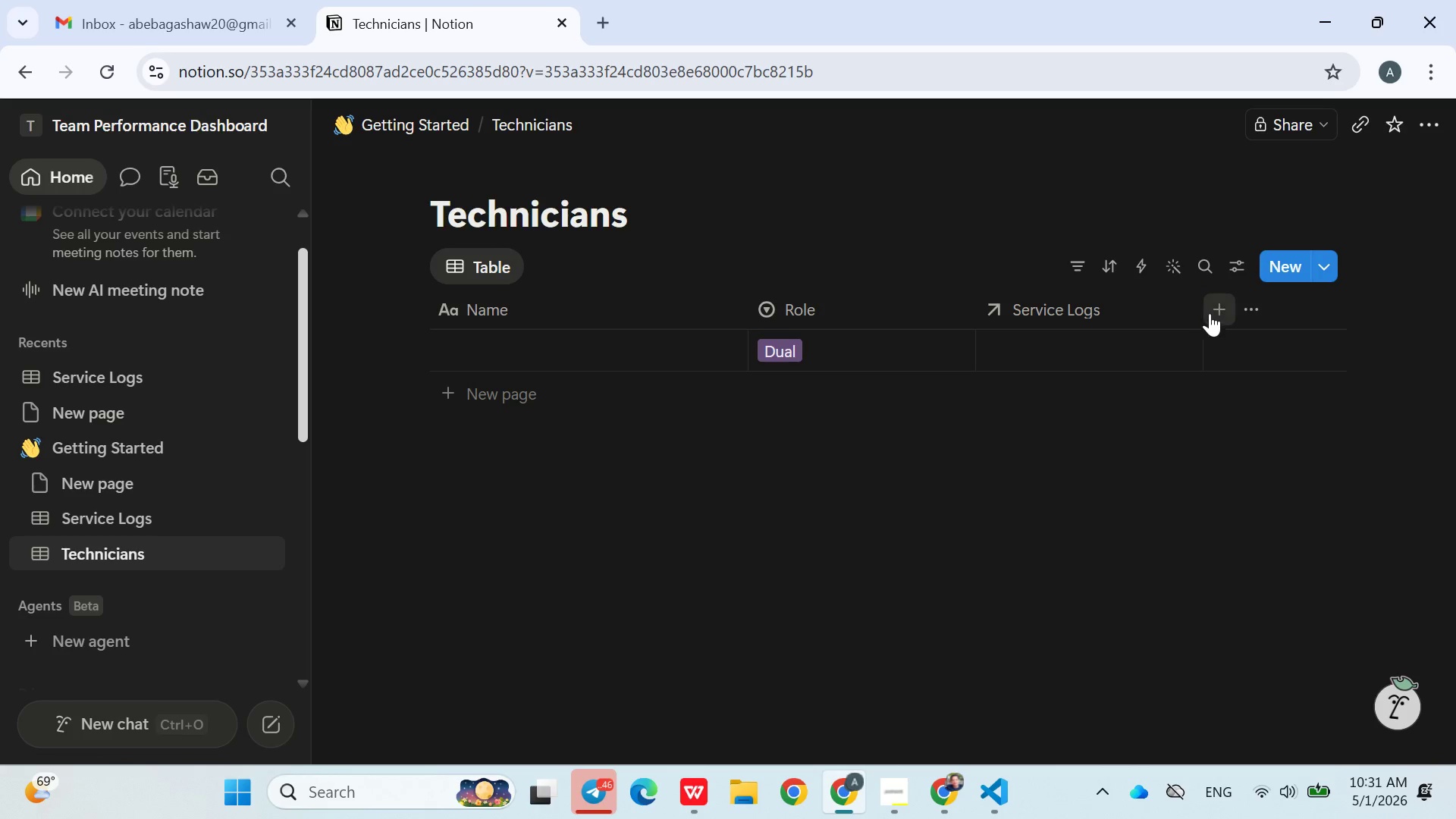 
left_click([1216, 306])
 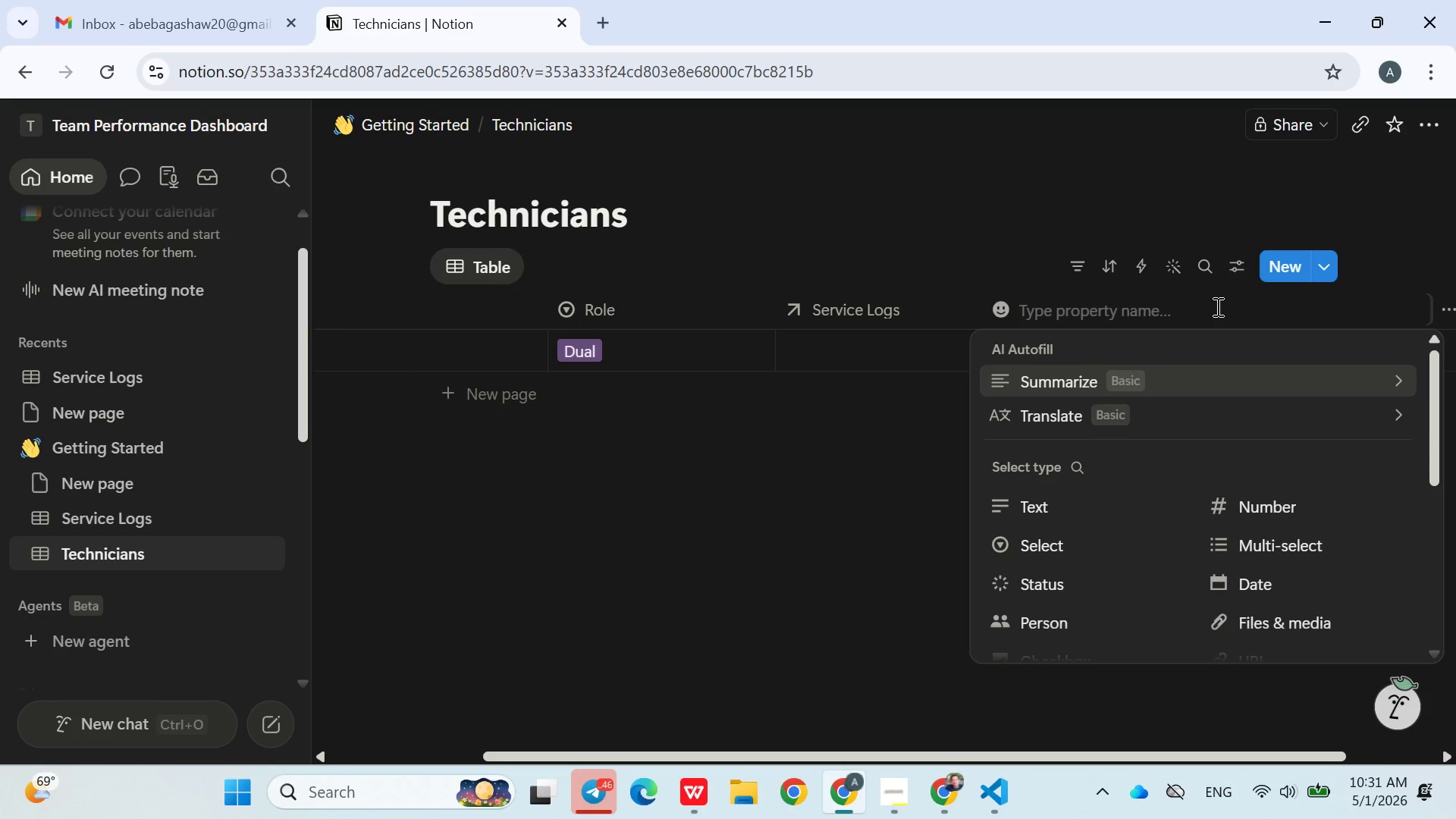 
wait(5.36)
 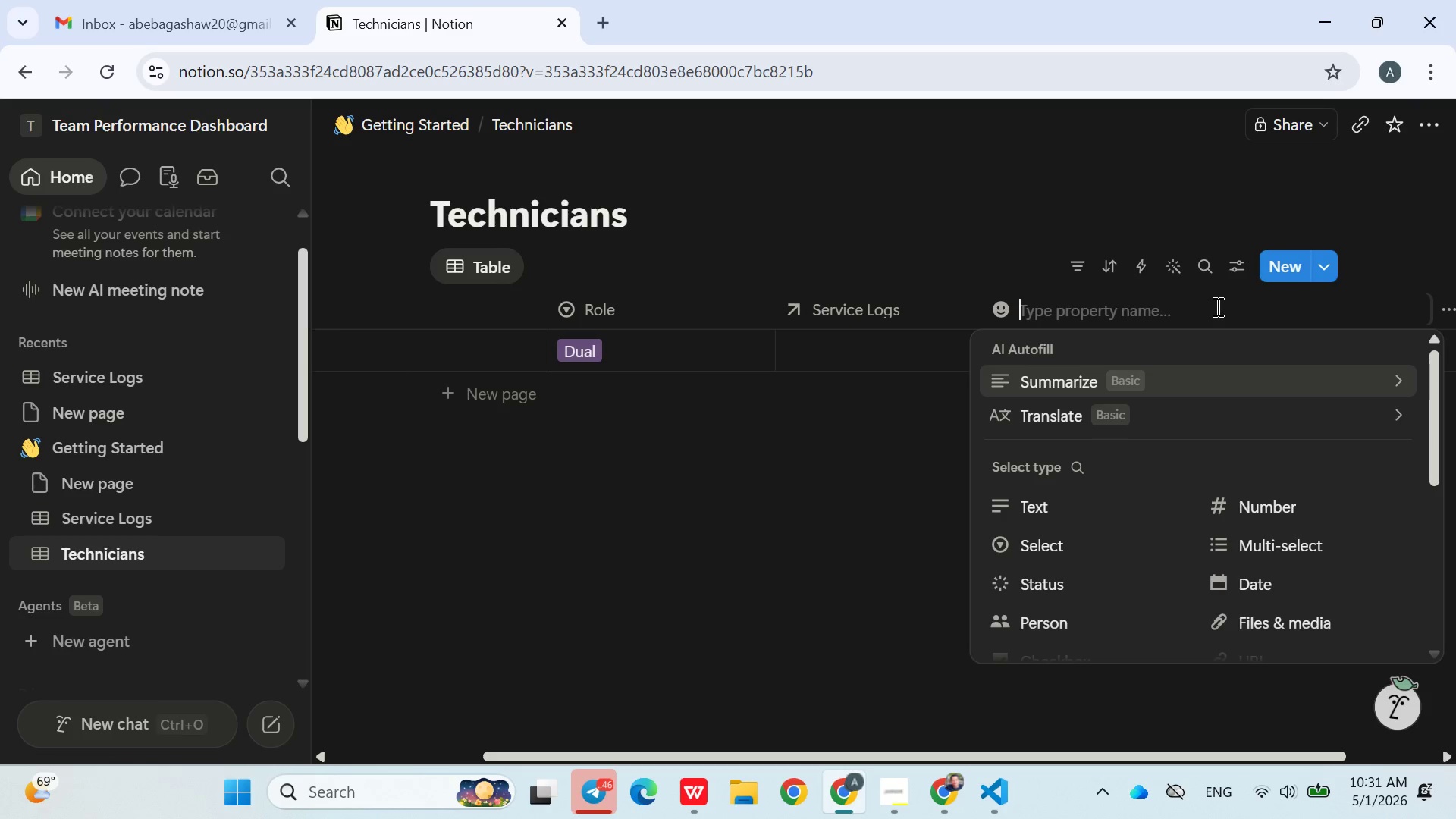 
type(Total Revenu Generated)
 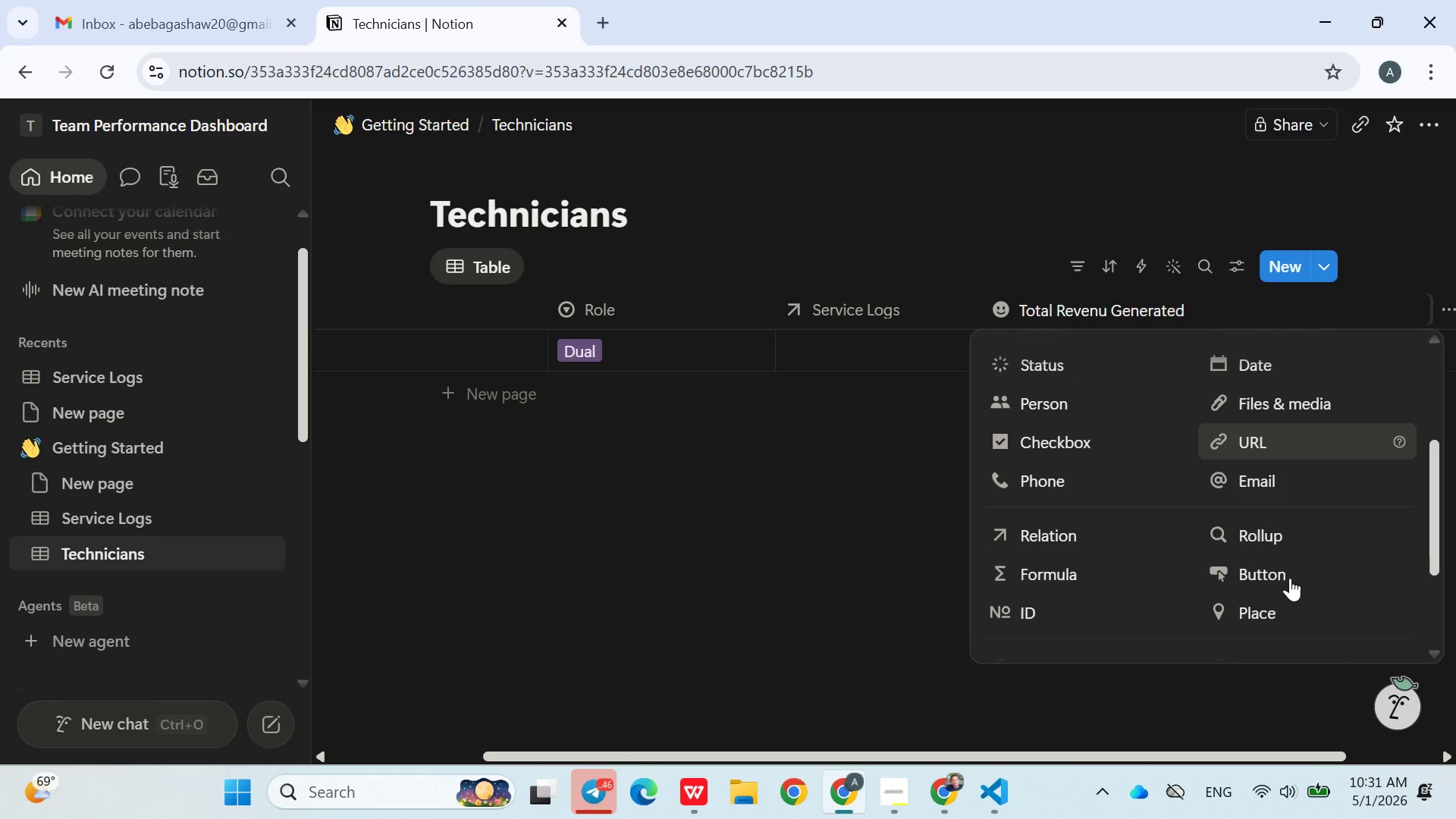 
left_click([1280, 541])
 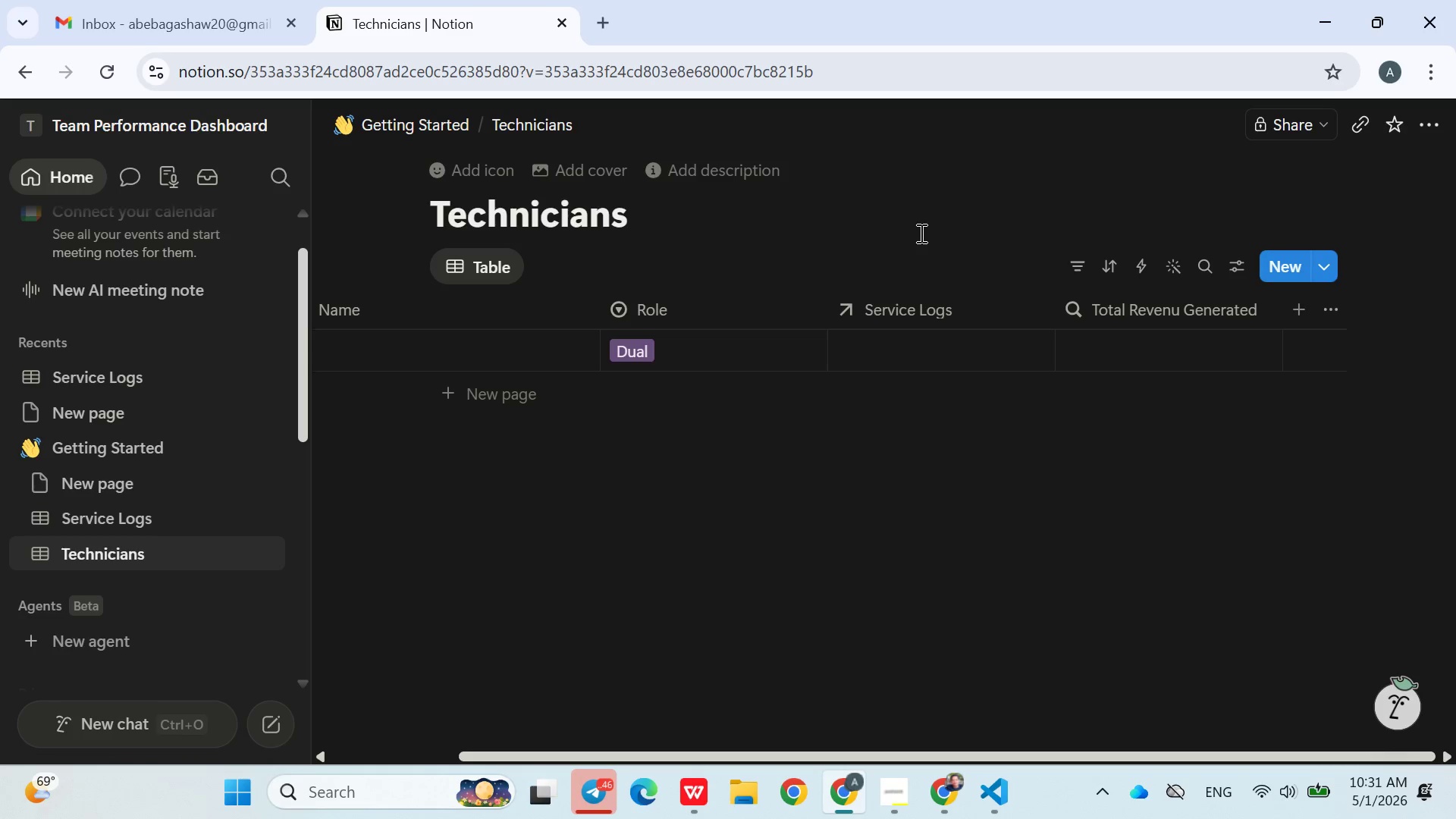 
wait(7.3)
 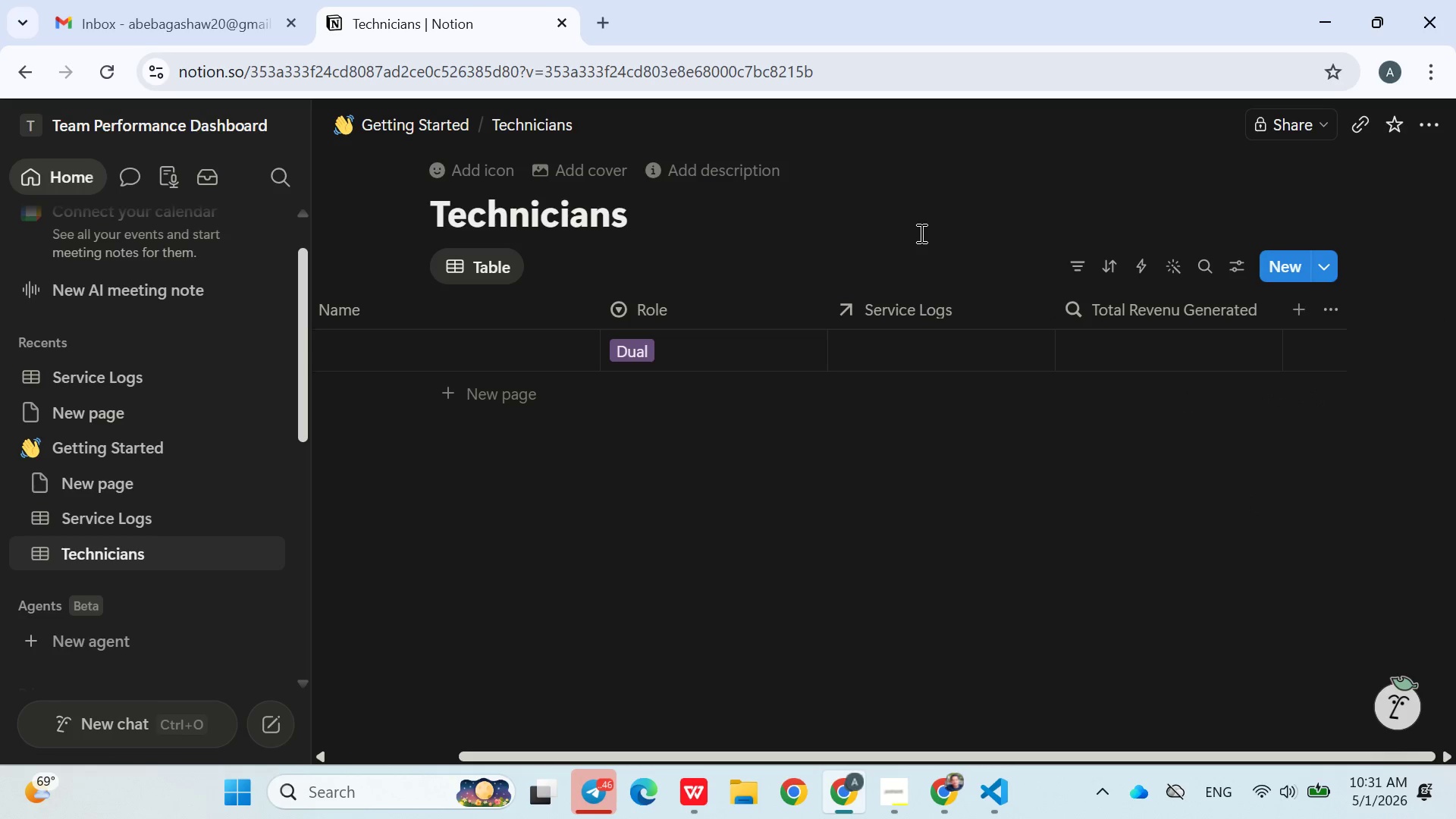 
left_click([1263, 348])
 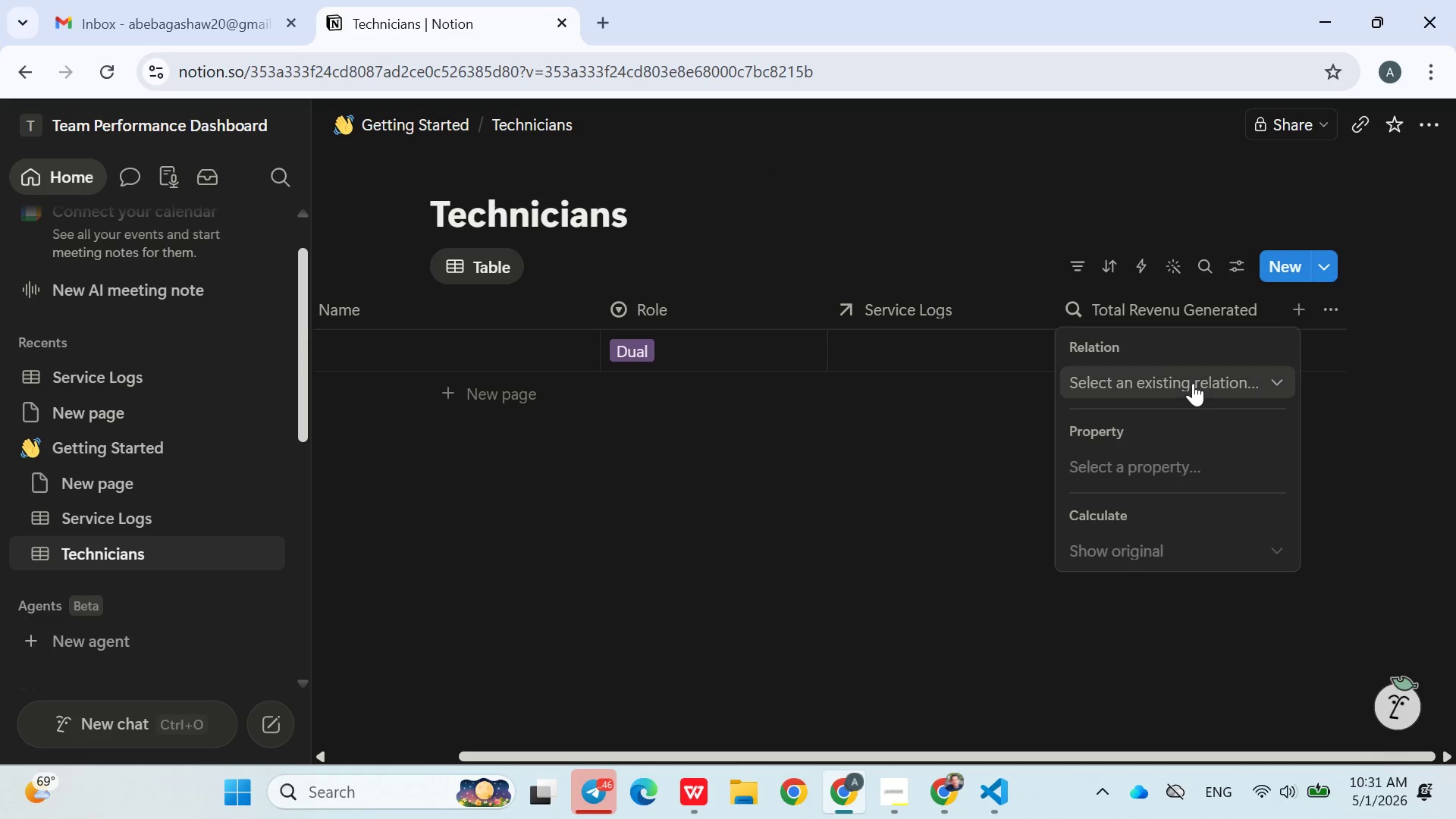 
left_click([1190, 383])
 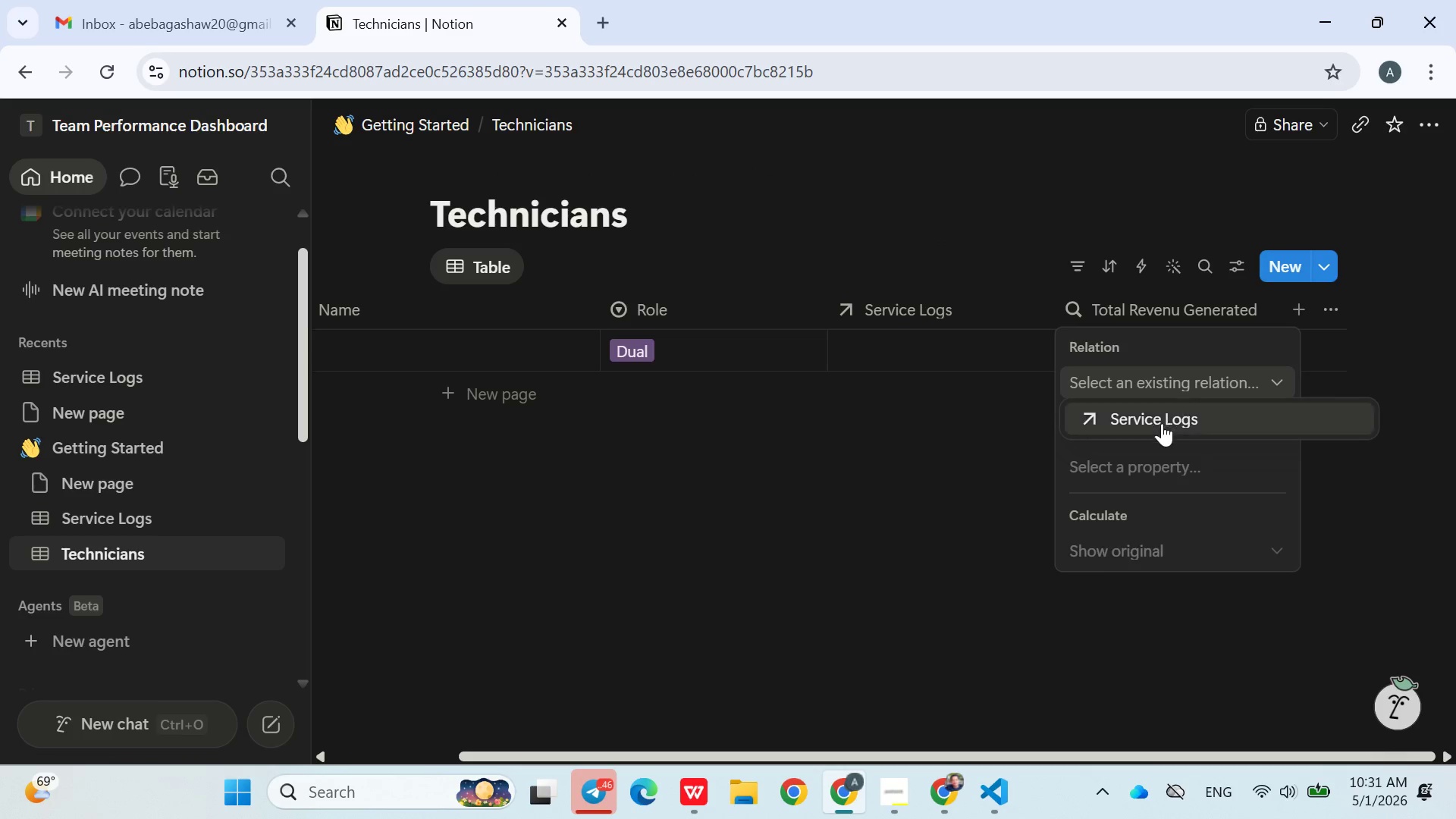 
left_click([1161, 425])
 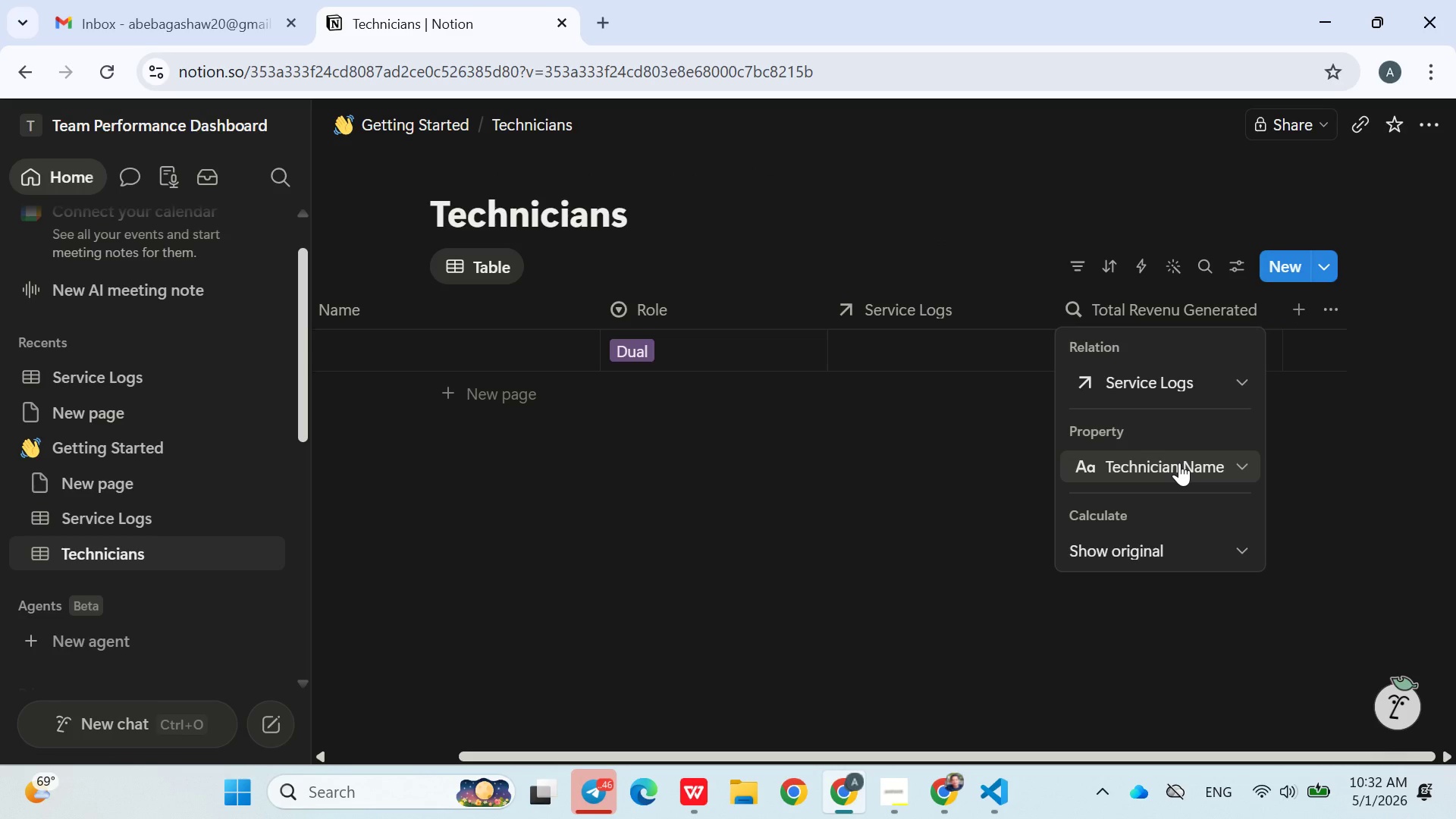 
wait(5.53)
 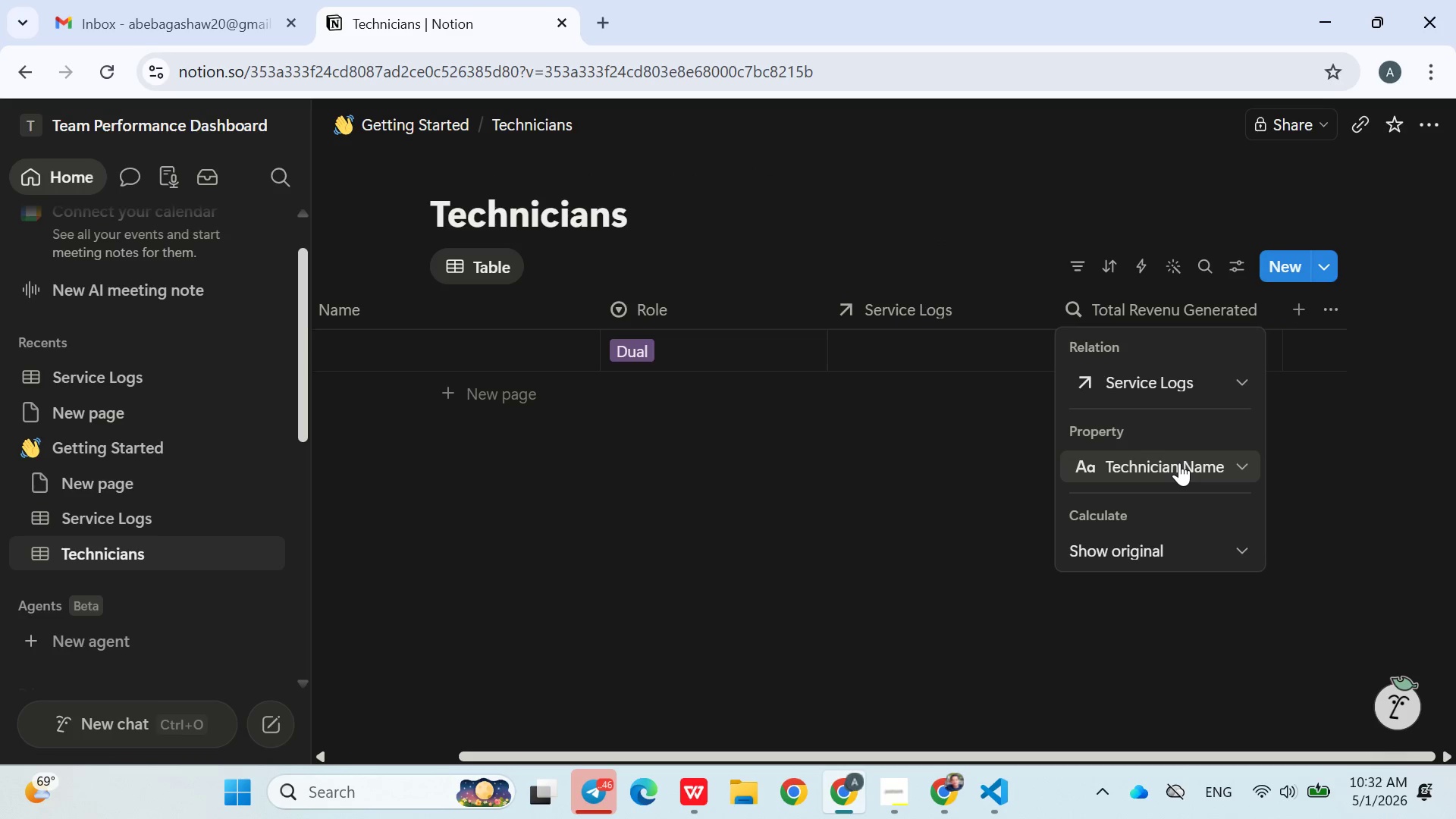 
double_click([1210, 535])
 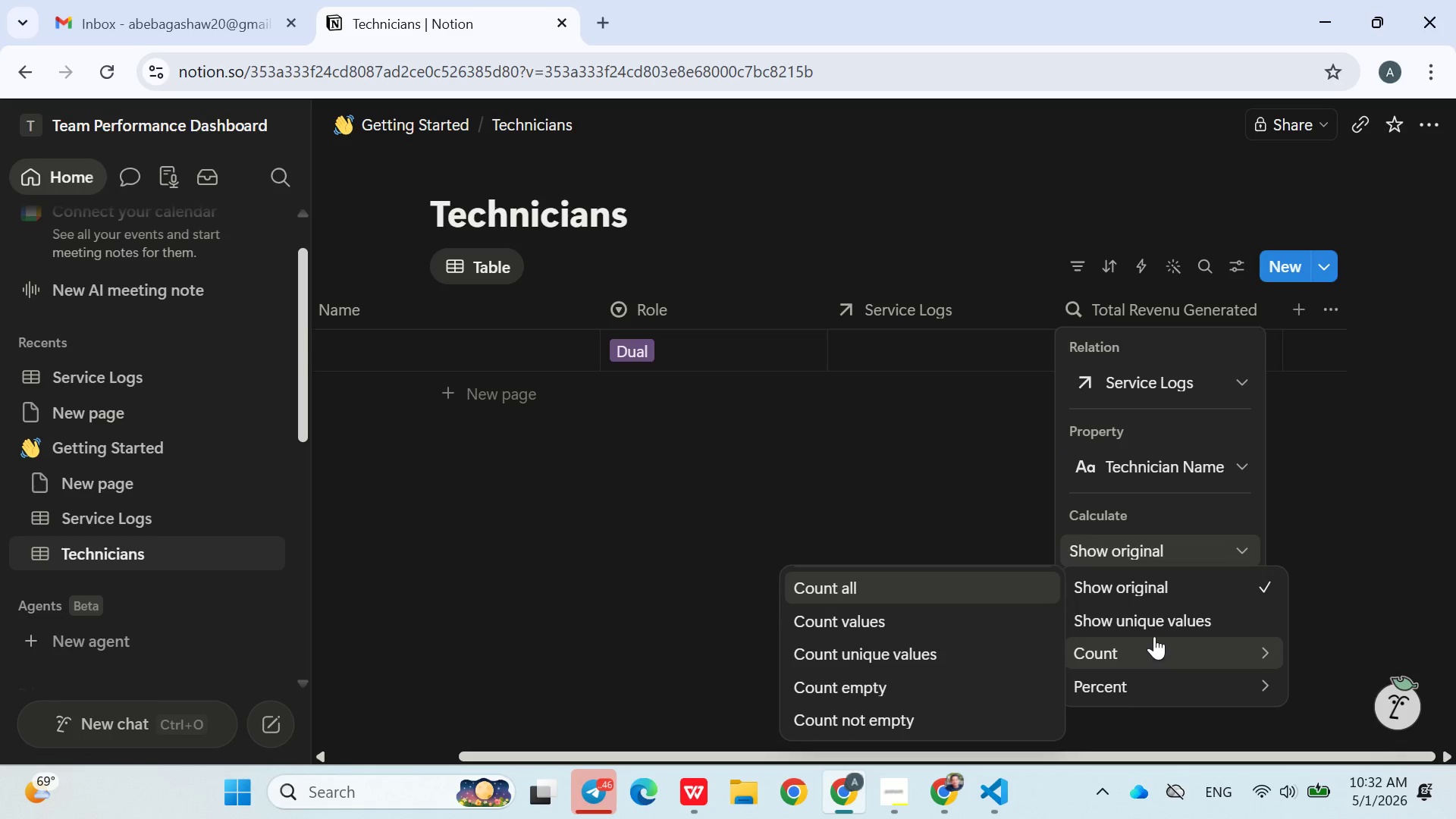 
wait(13.31)
 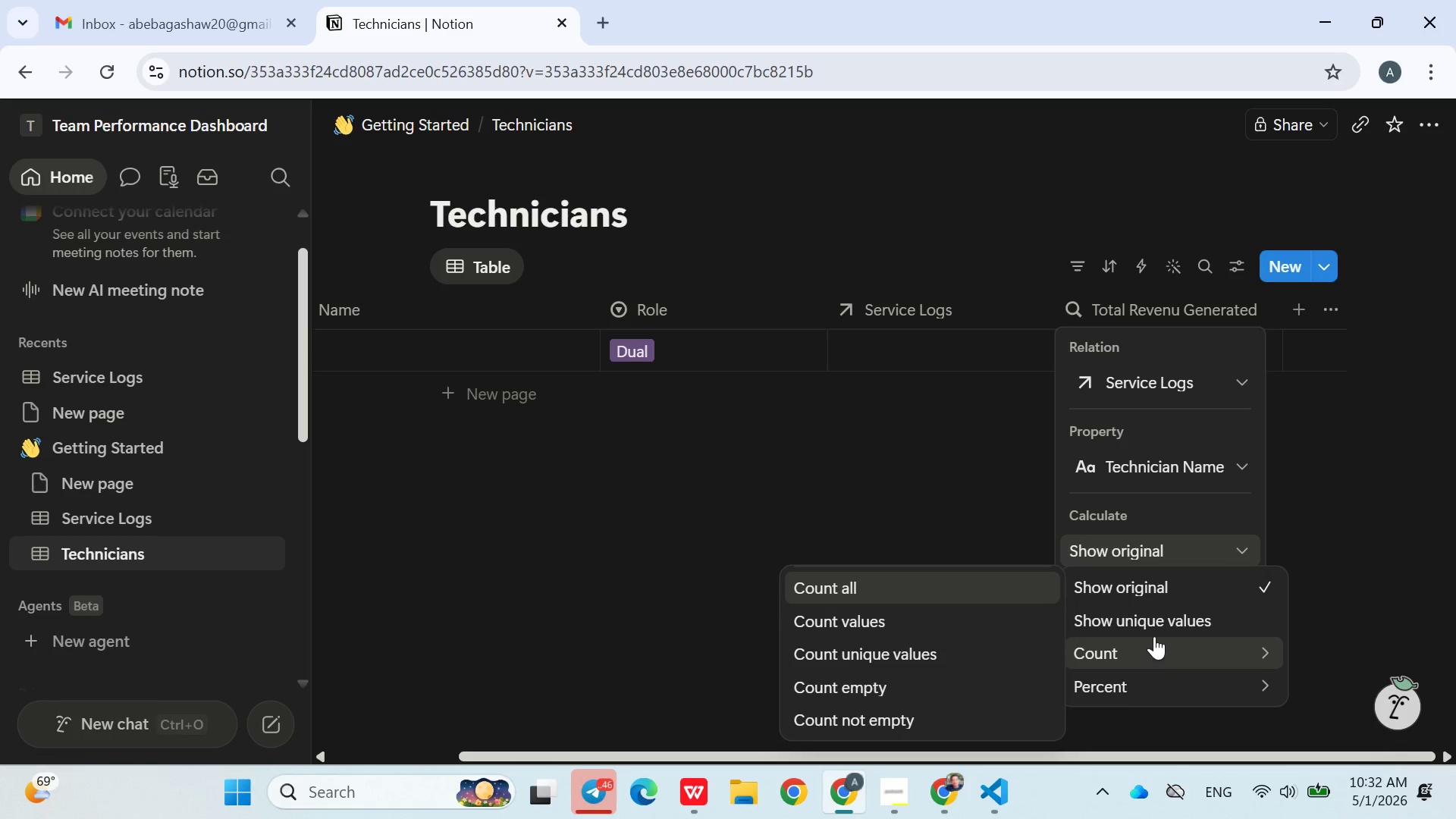 
left_click([1212, 463])
 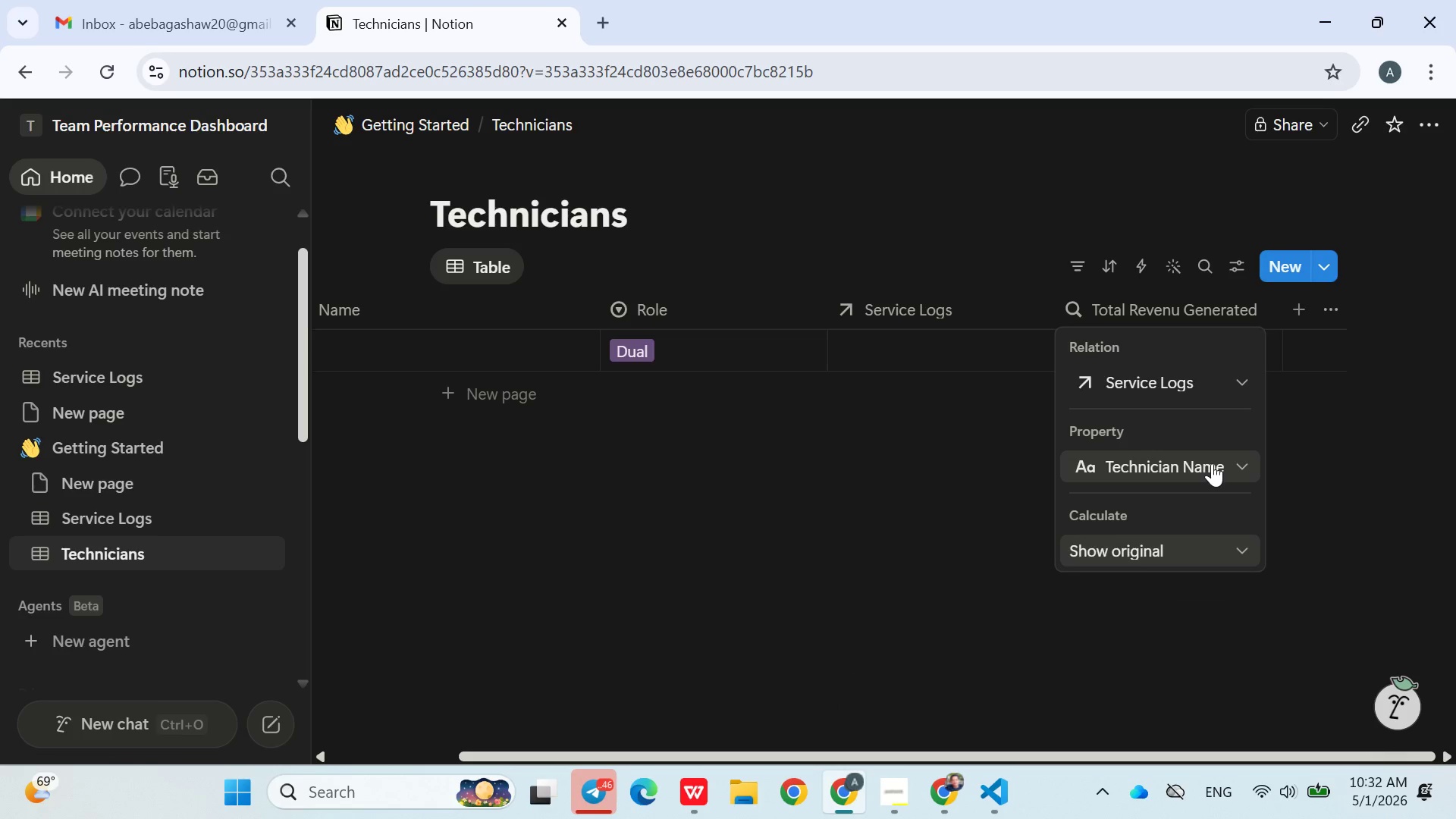 
left_click([1212, 463])
 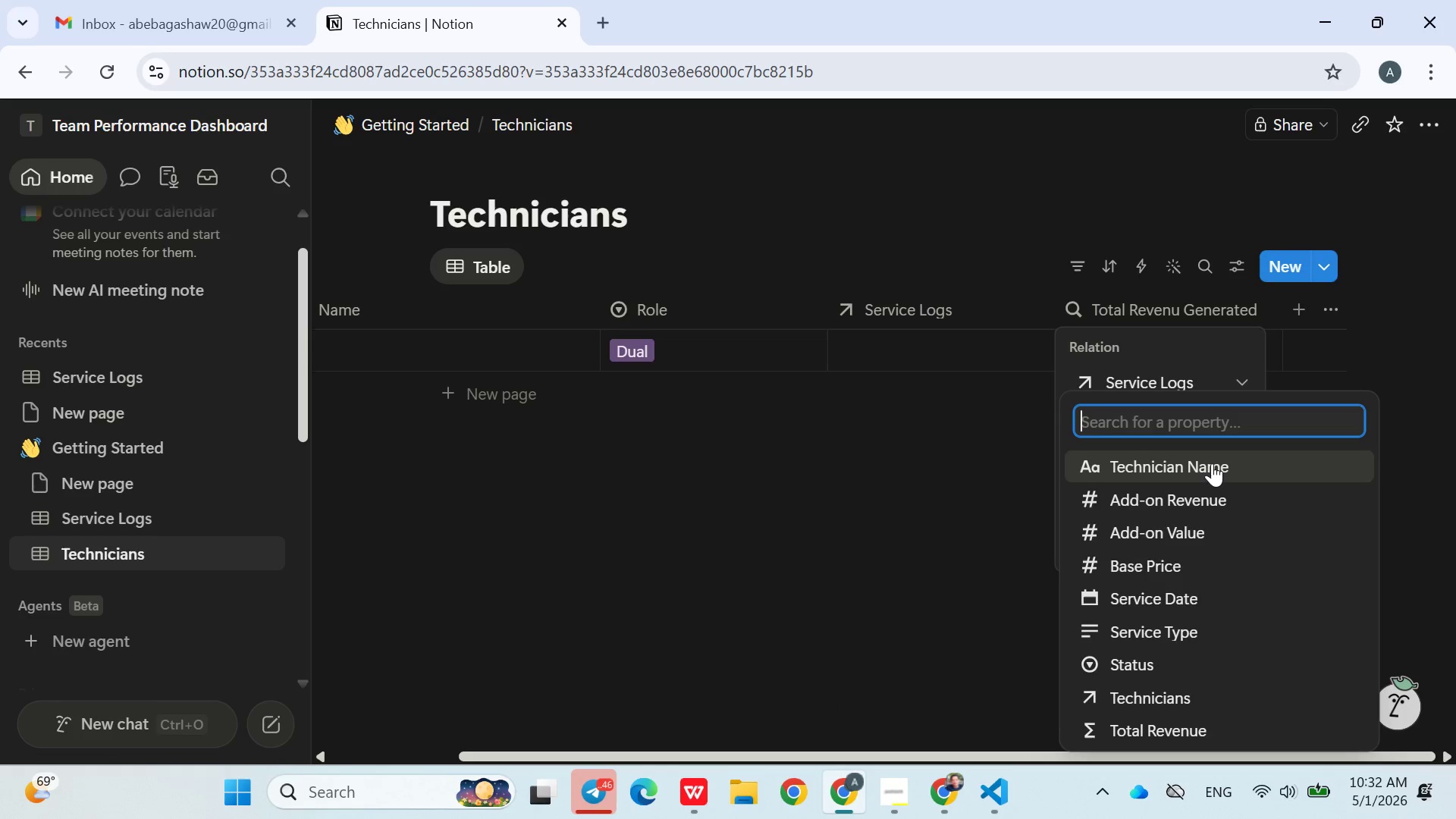 
wait(8.44)
 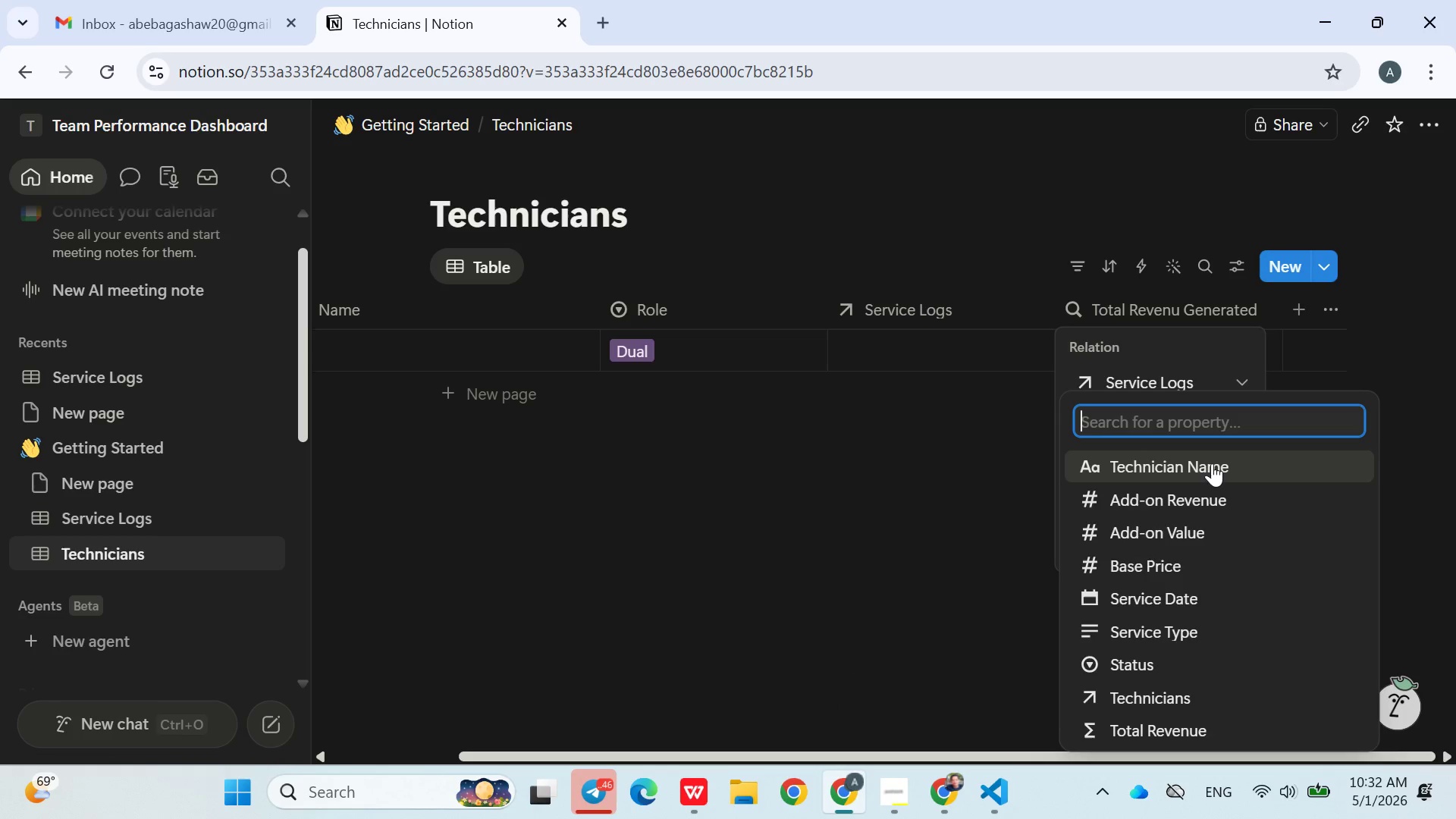 
left_click([1169, 730])
 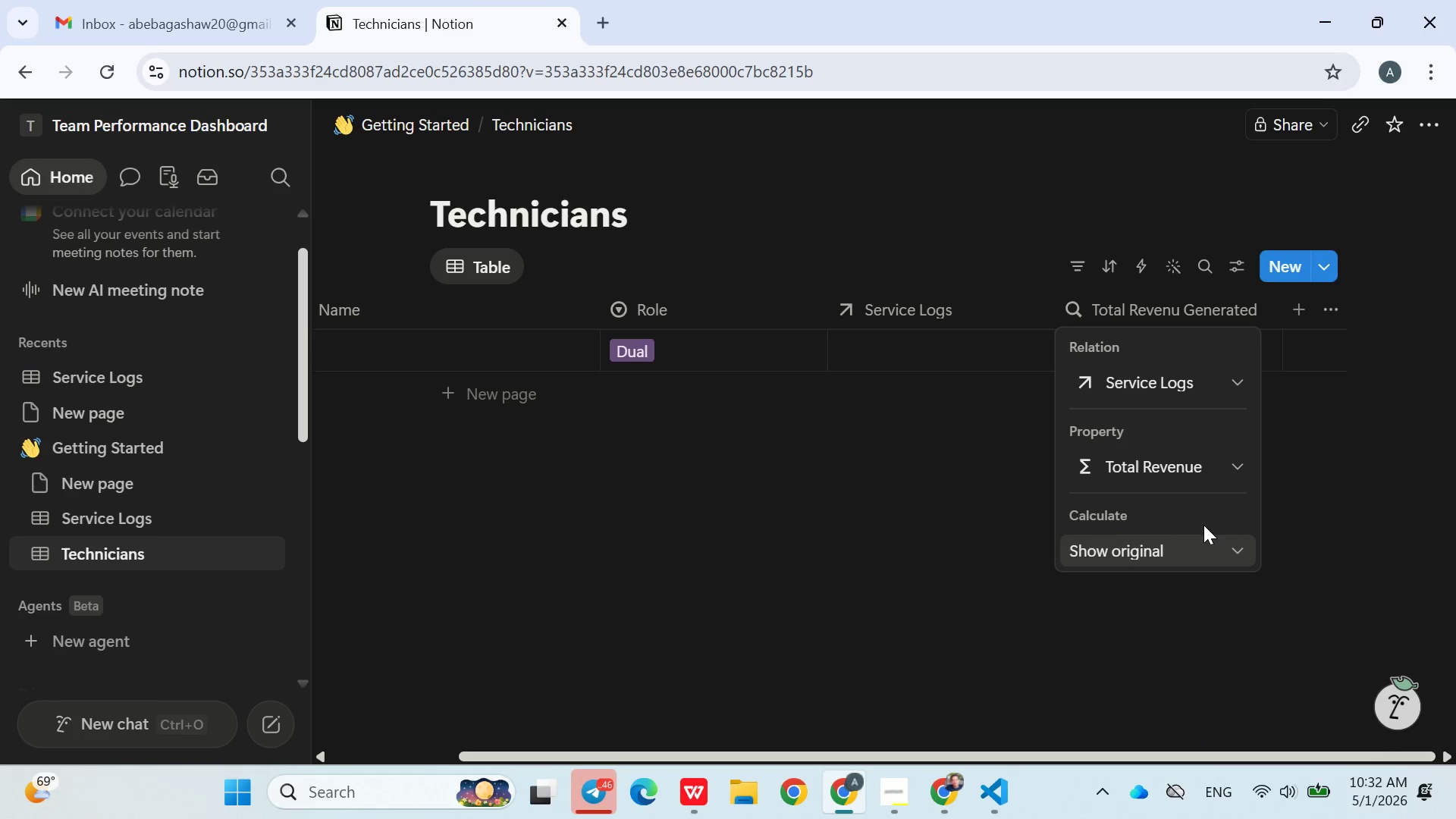 
left_click([1197, 543])
 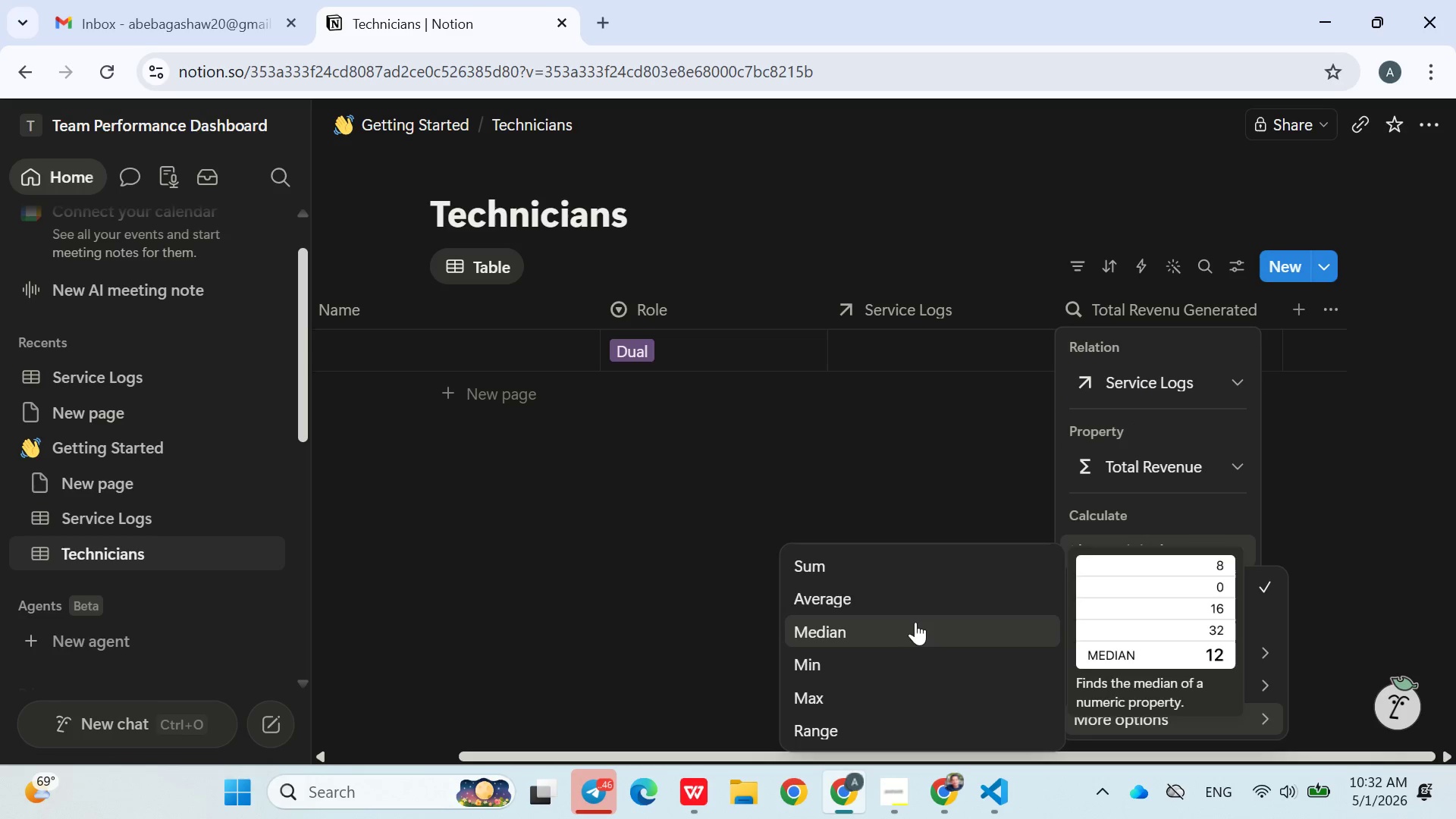 
left_click([816, 568])
 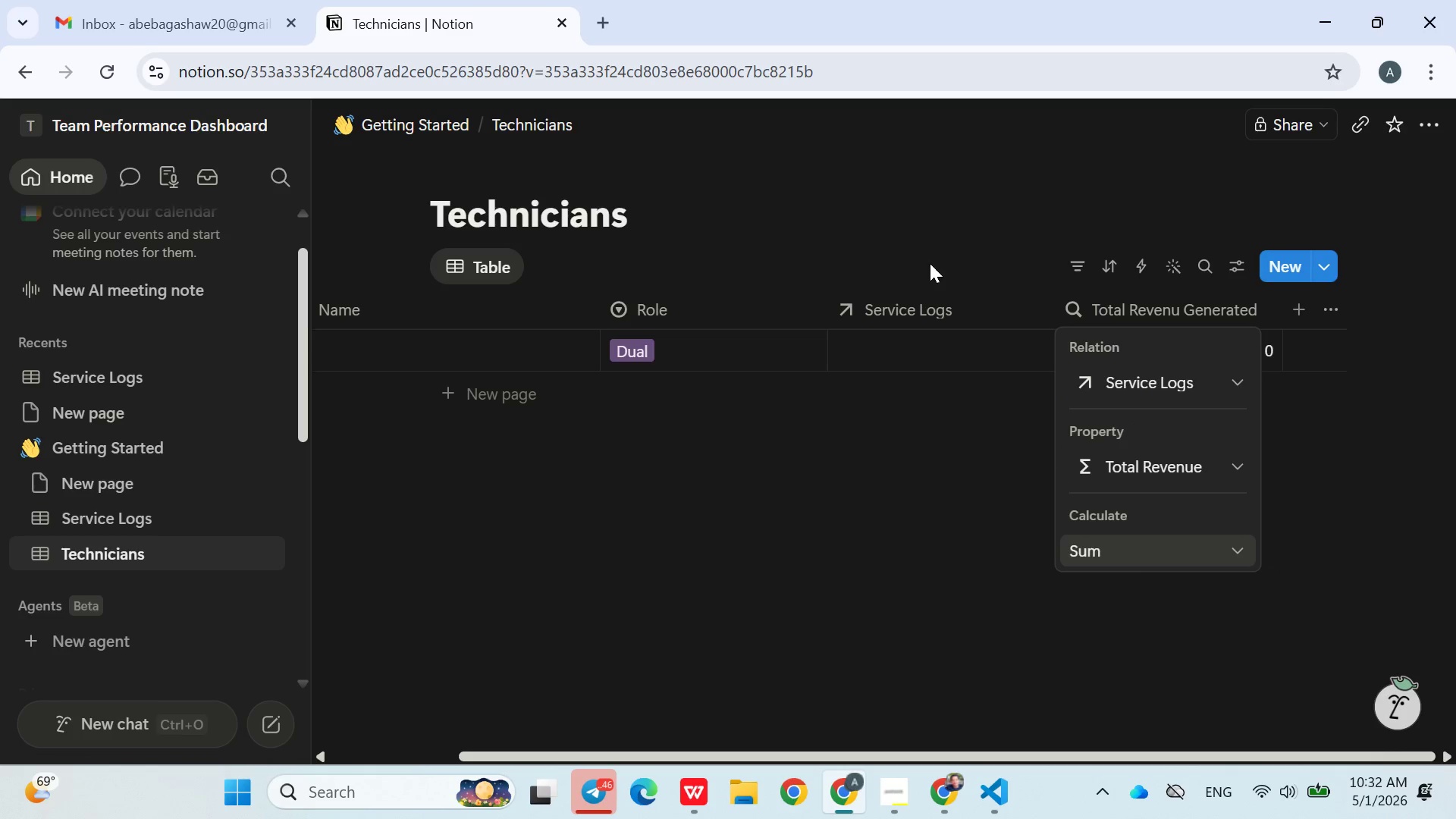 
left_click([959, 215])
 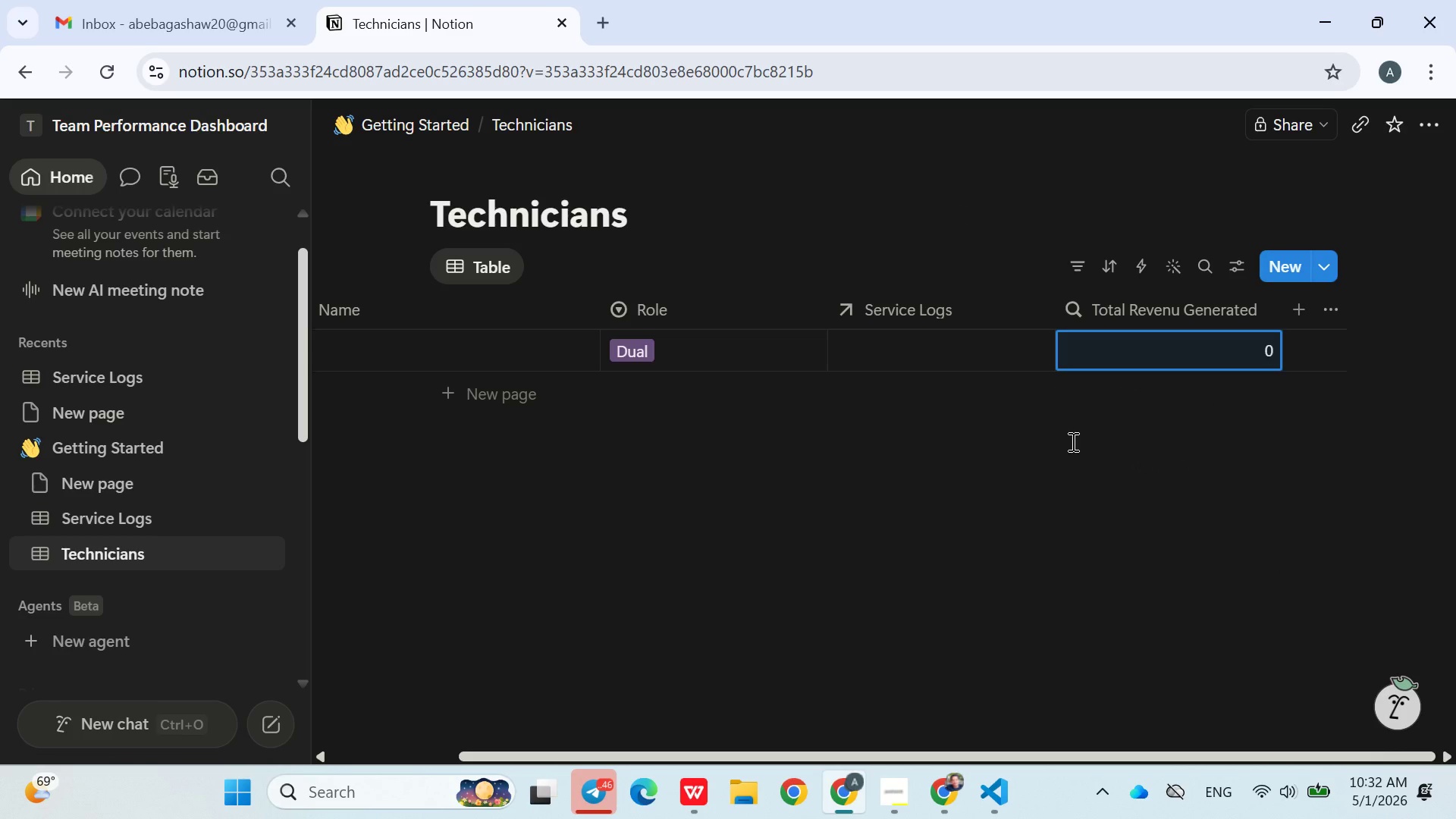 
wait(10.73)
 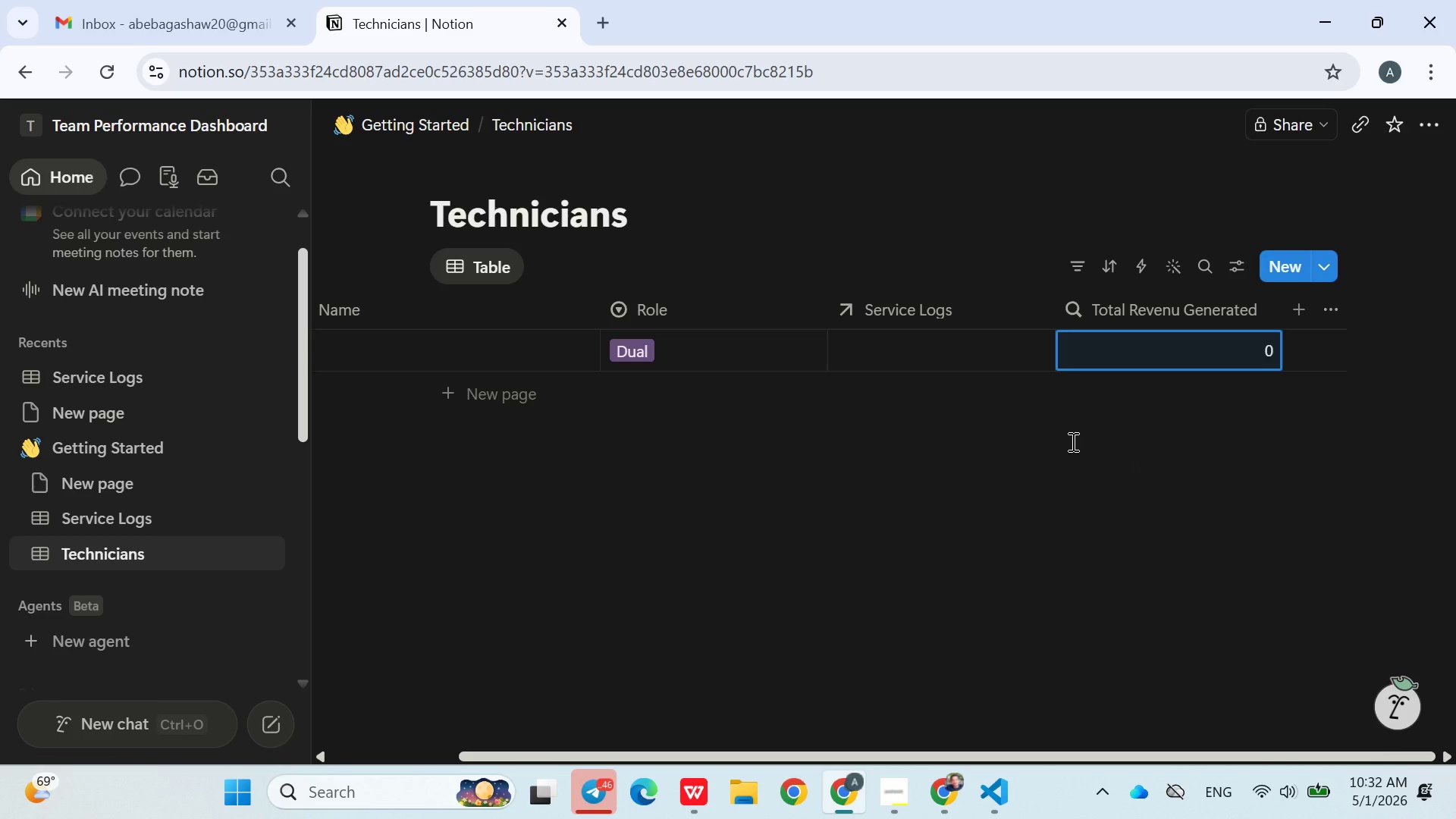 
left_click([900, 212])
 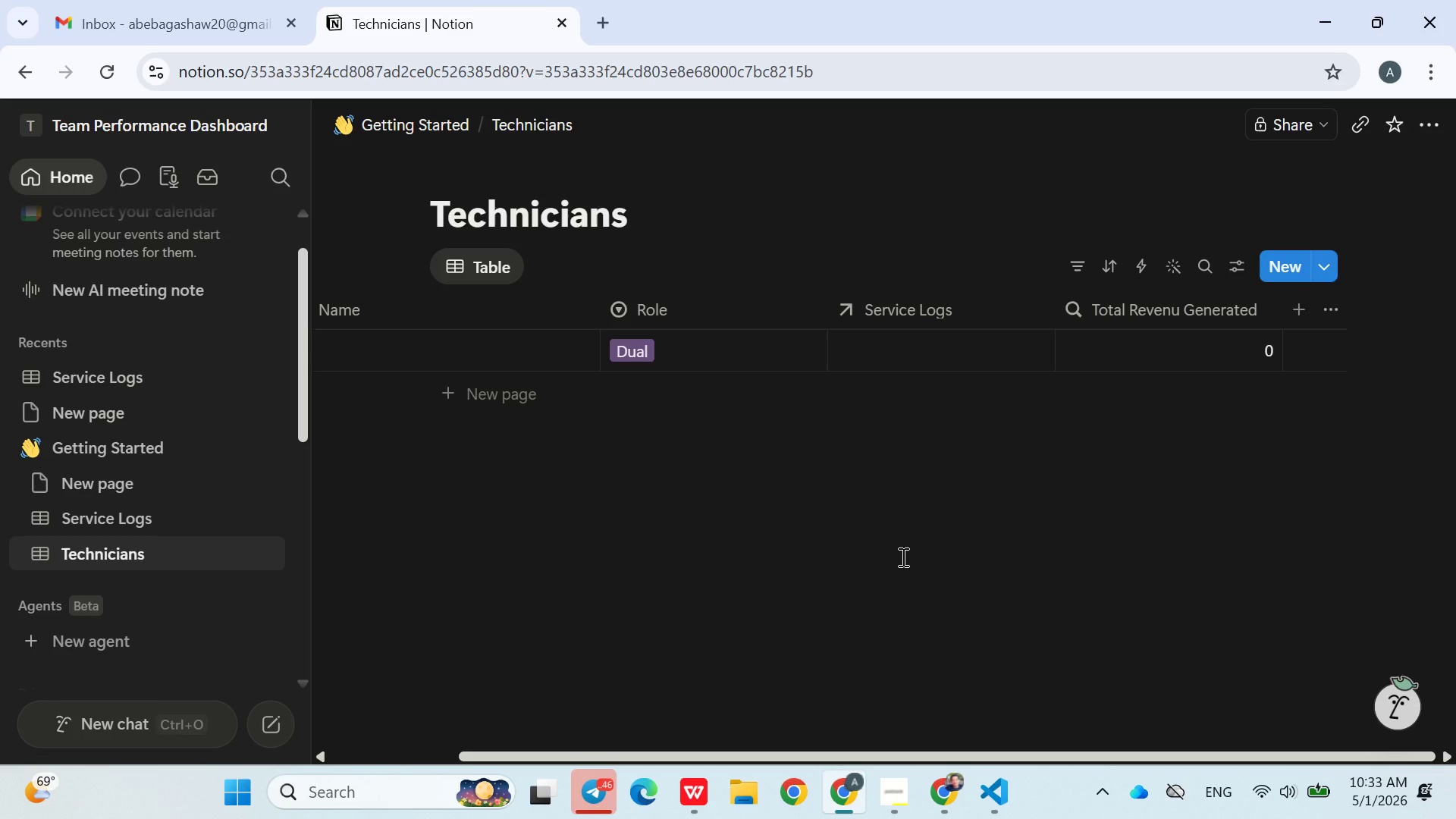 
wait(23.7)
 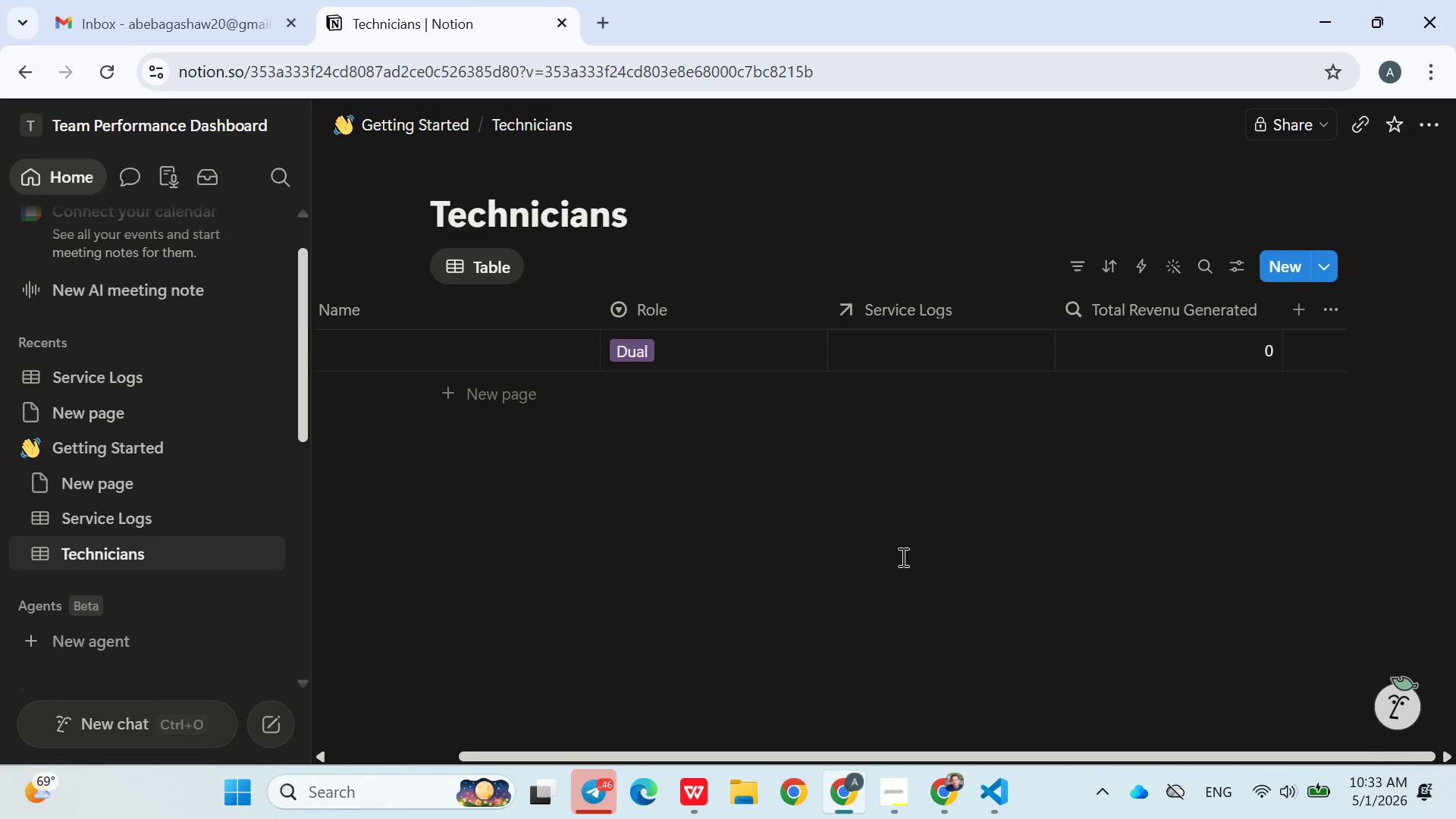 
left_click([943, 362])
 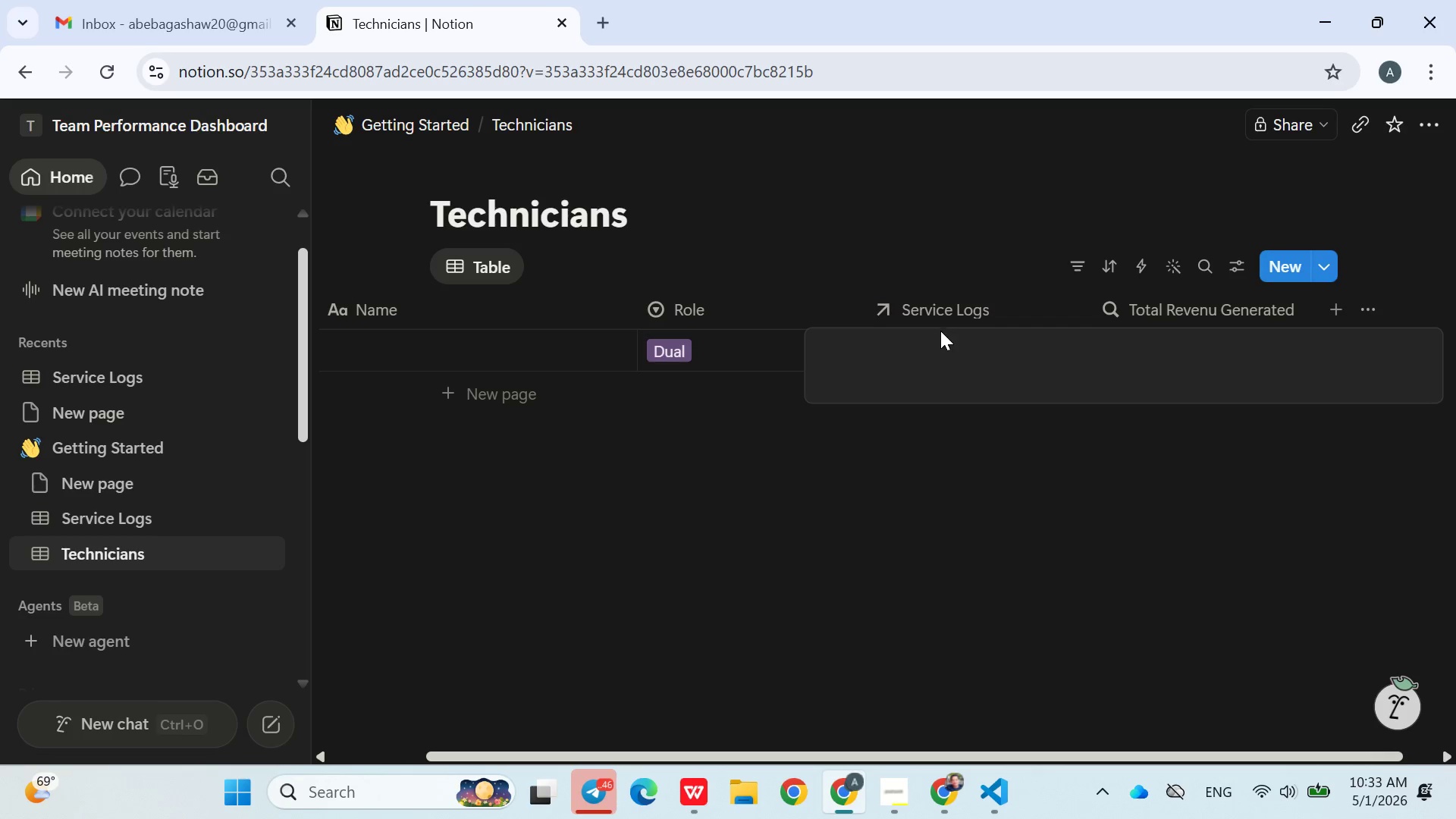 
left_click([949, 234])
 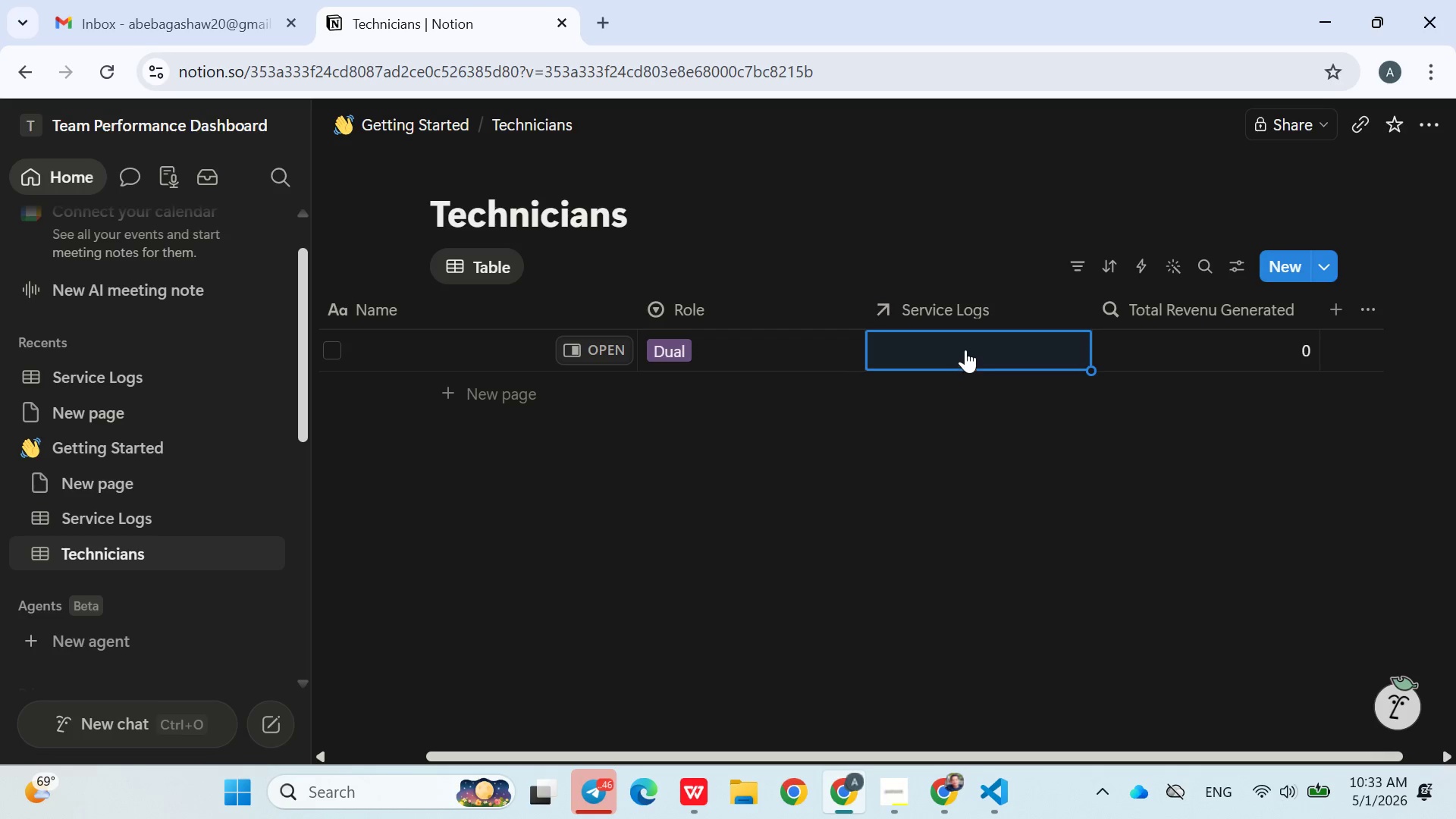 
left_click([965, 350])
 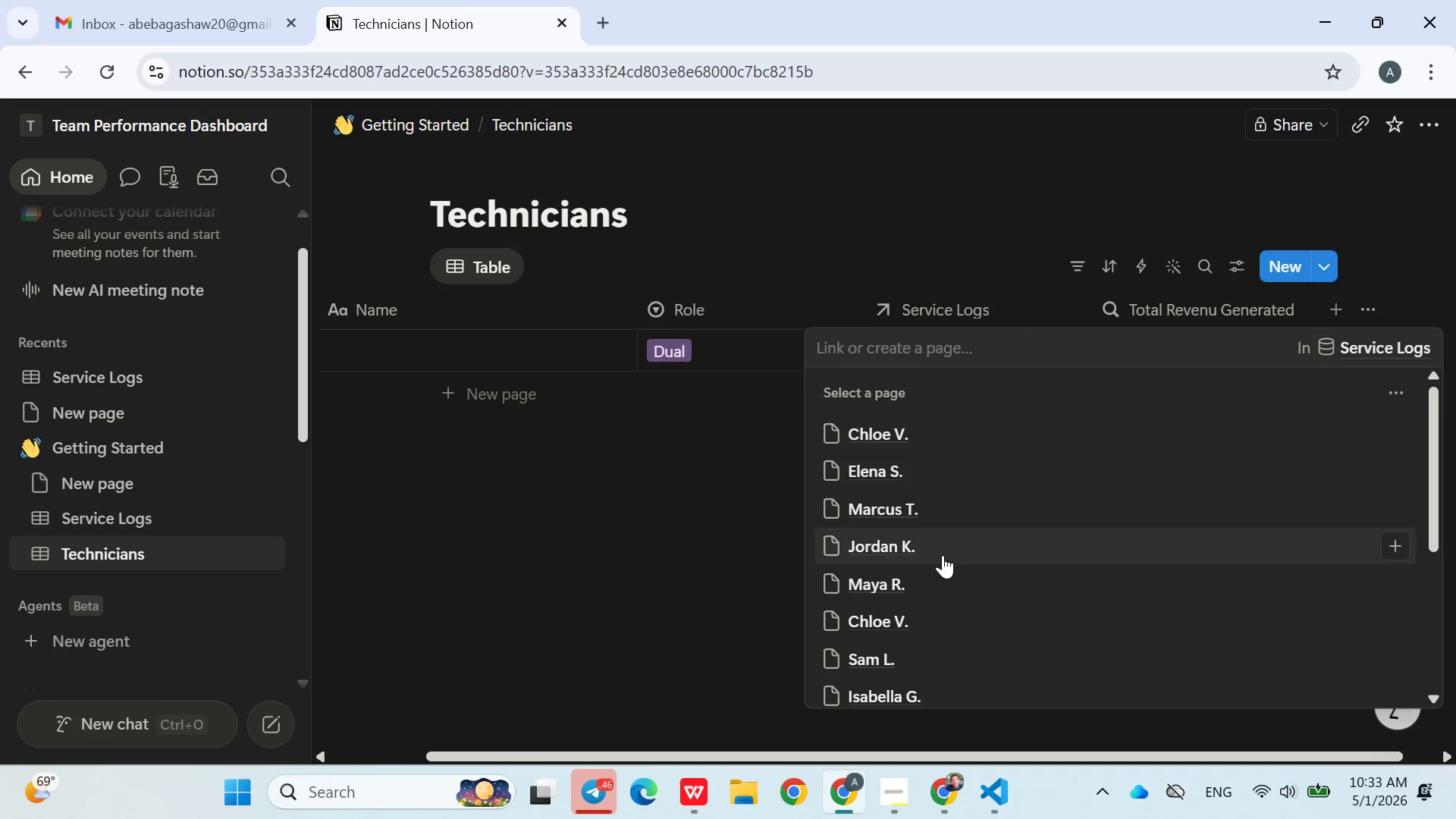 
wait(7.97)
 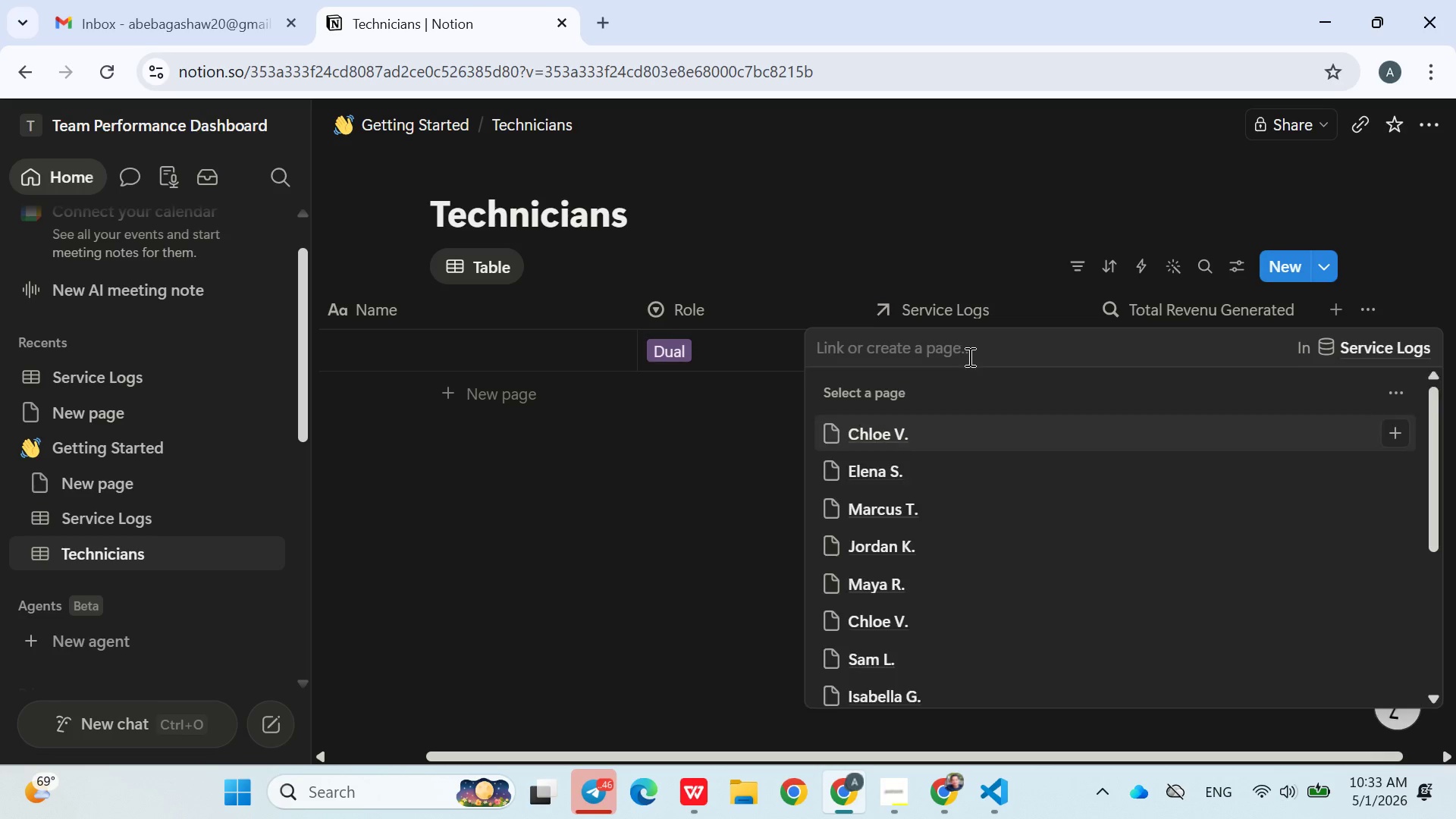 
left_click([924, 227])
 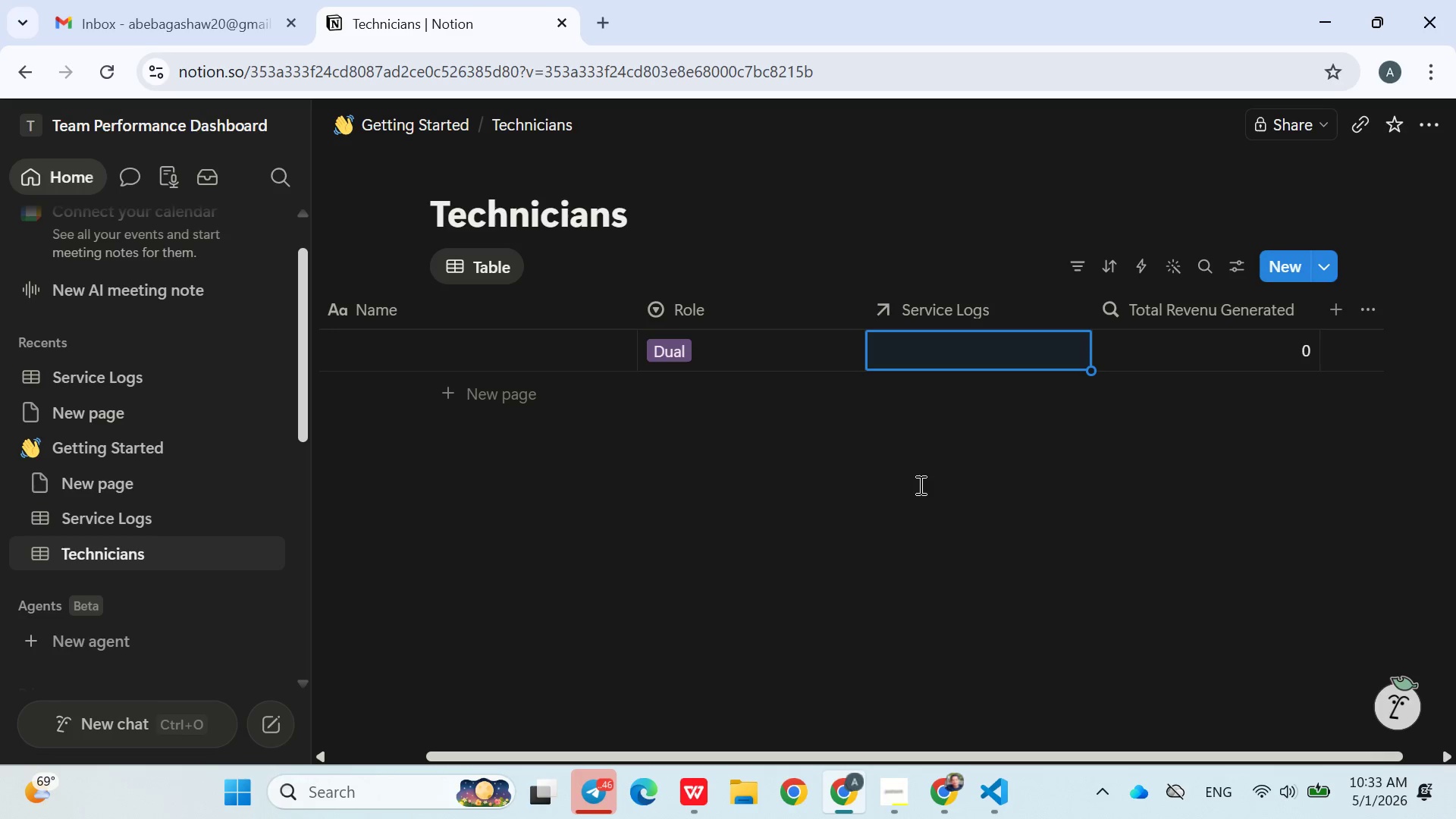 
wait(12.48)
 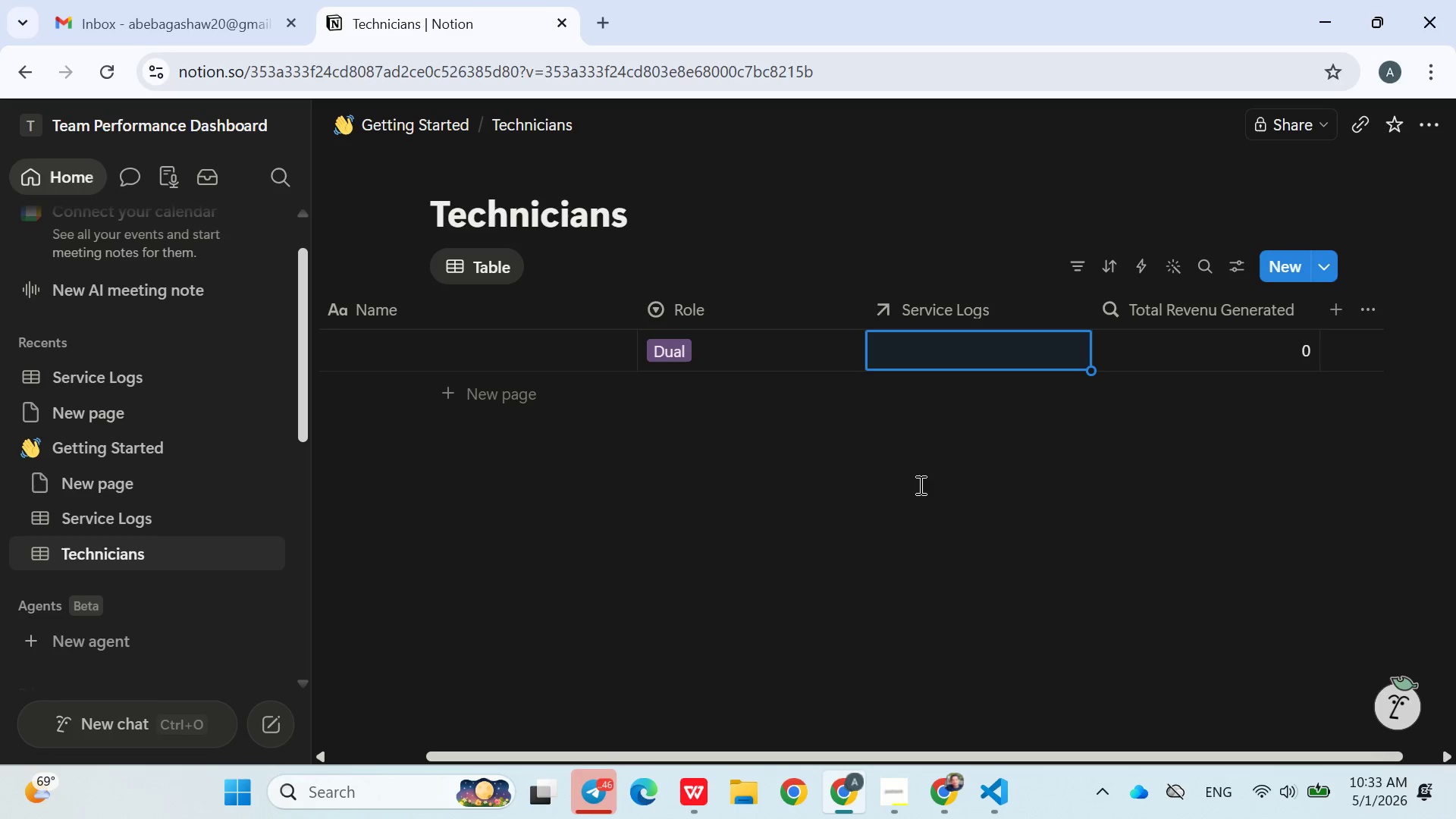 
left_click([135, 388])
 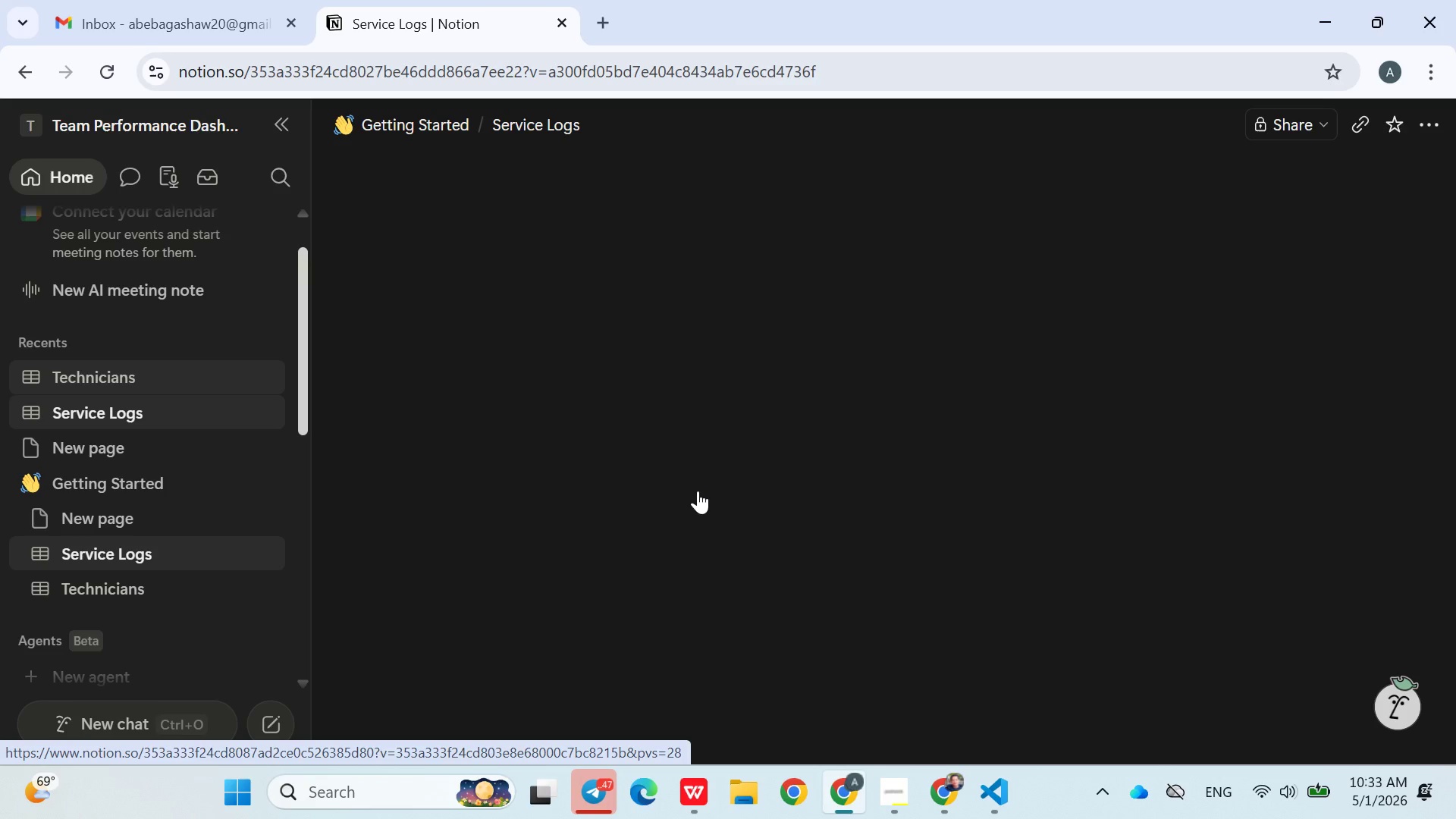 
wait(26.62)
 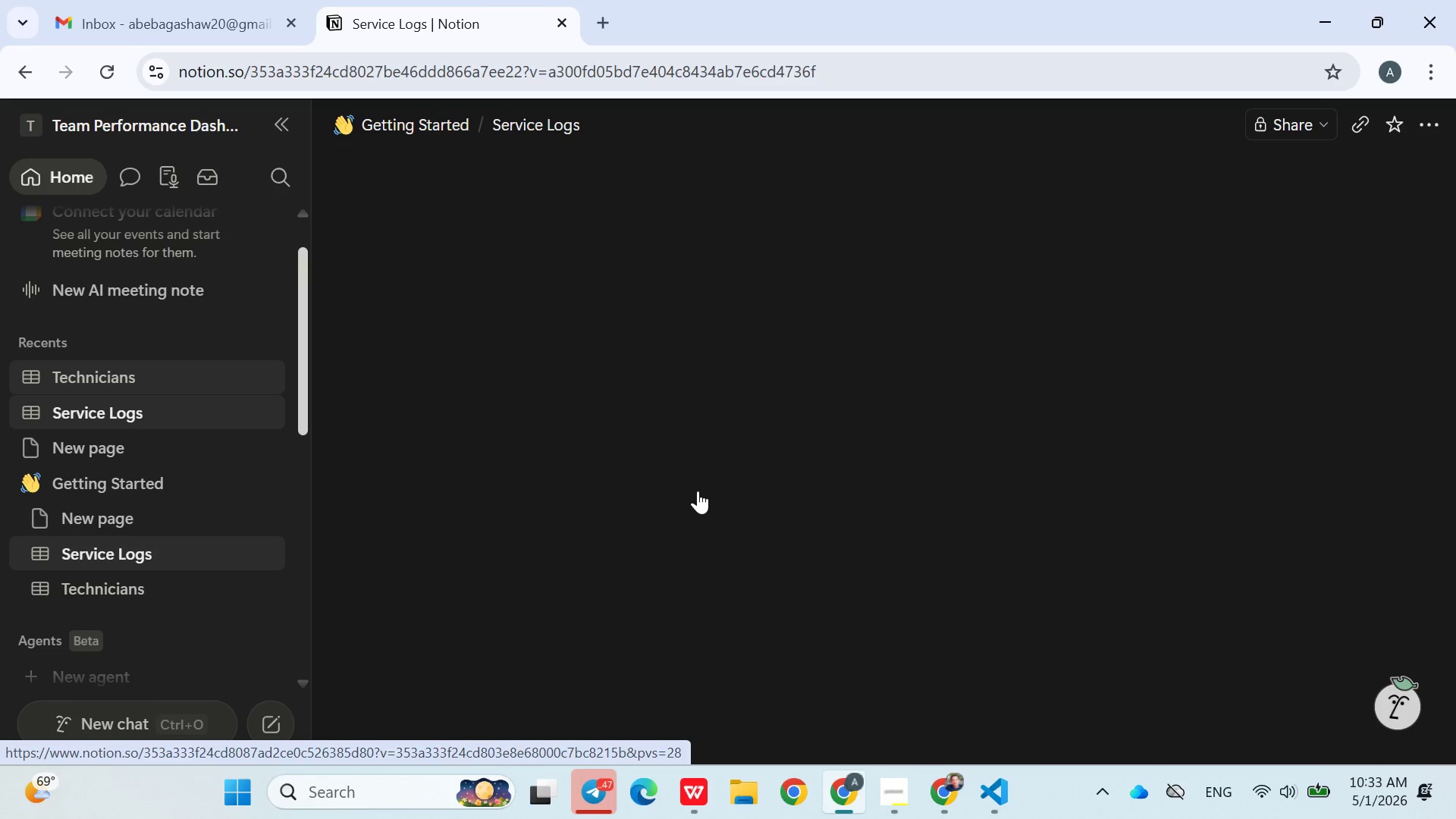 
left_click([130, 548])
 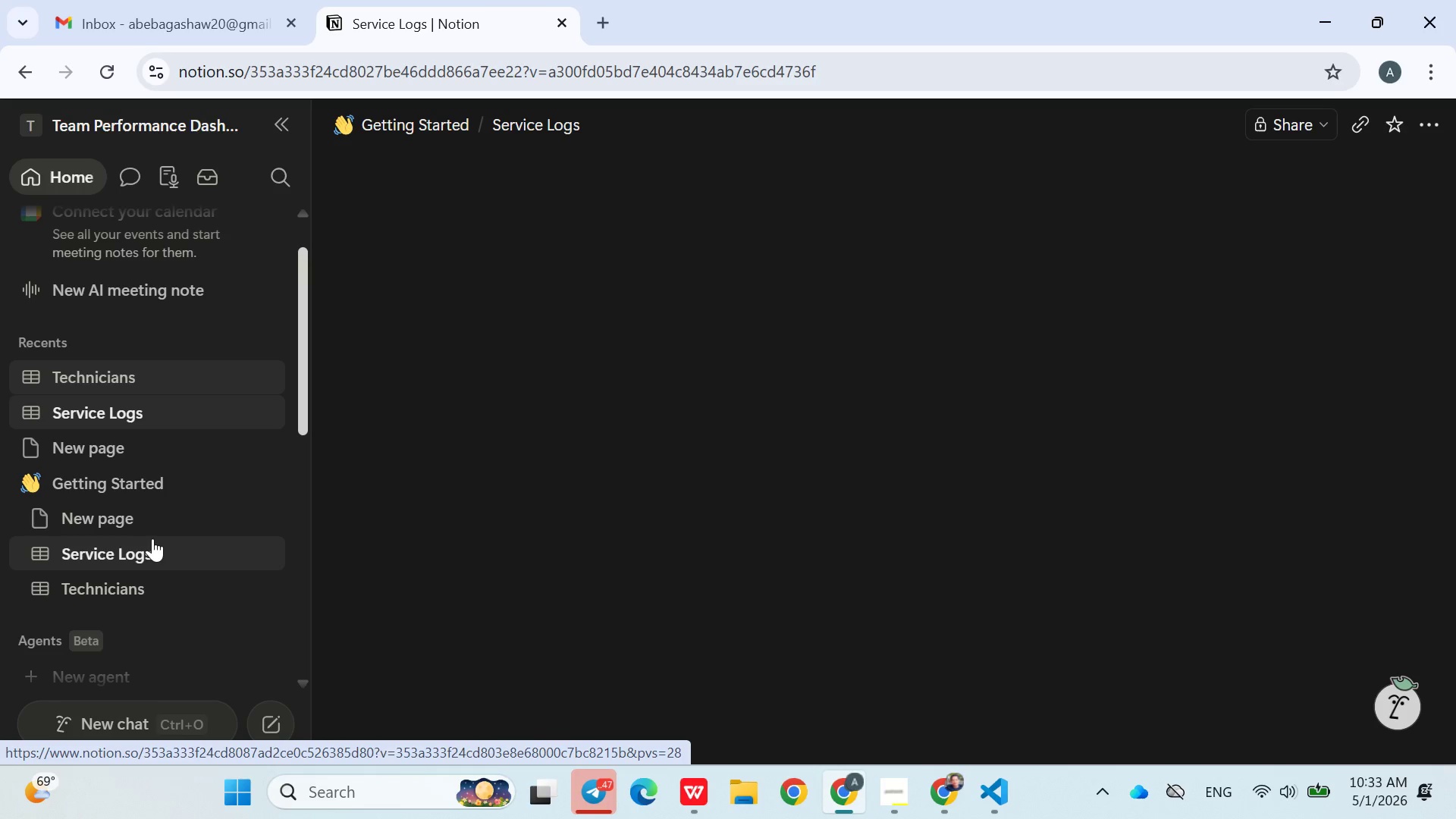 
left_click([123, 585])
 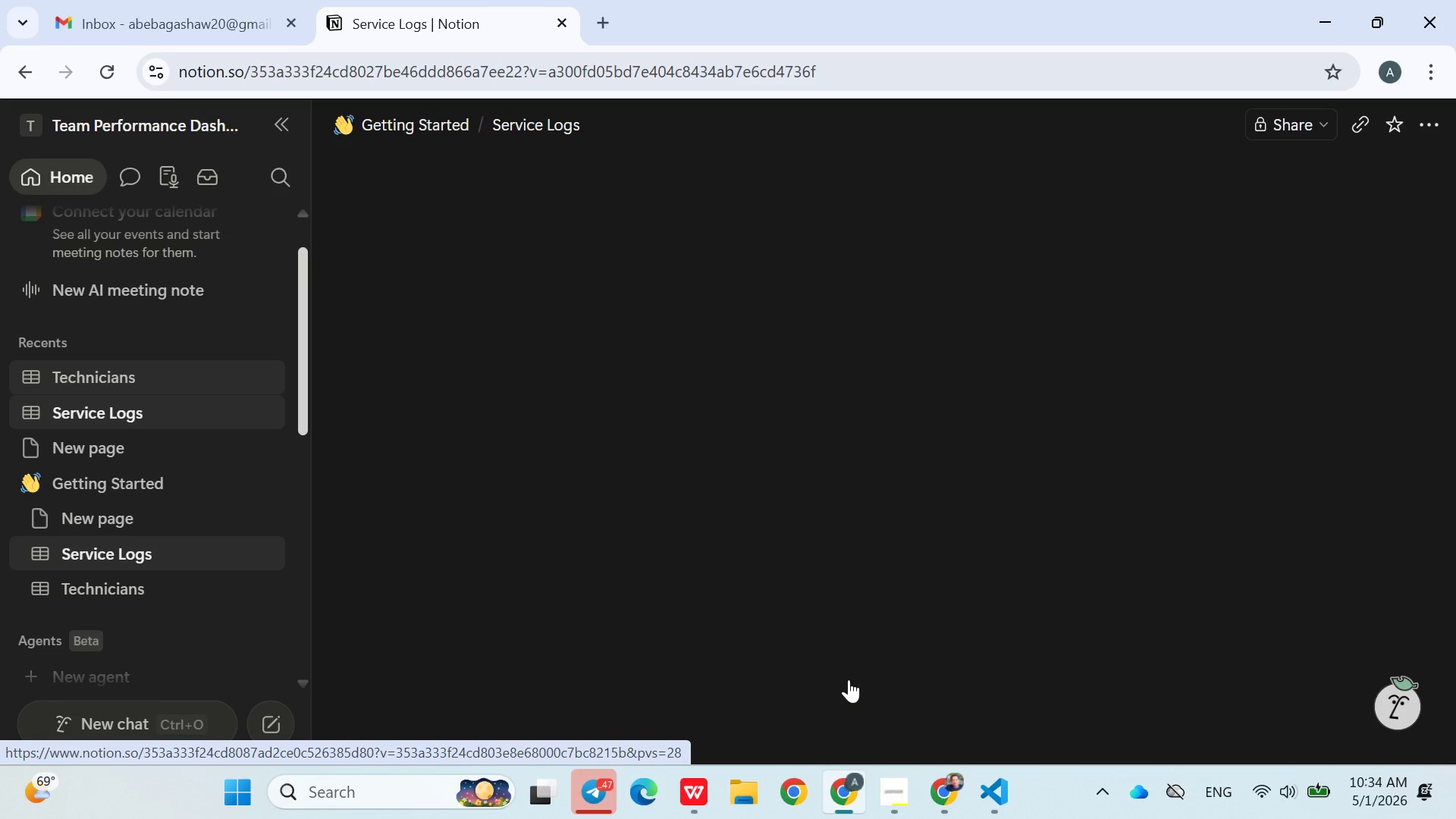 
left_click([908, 787])
 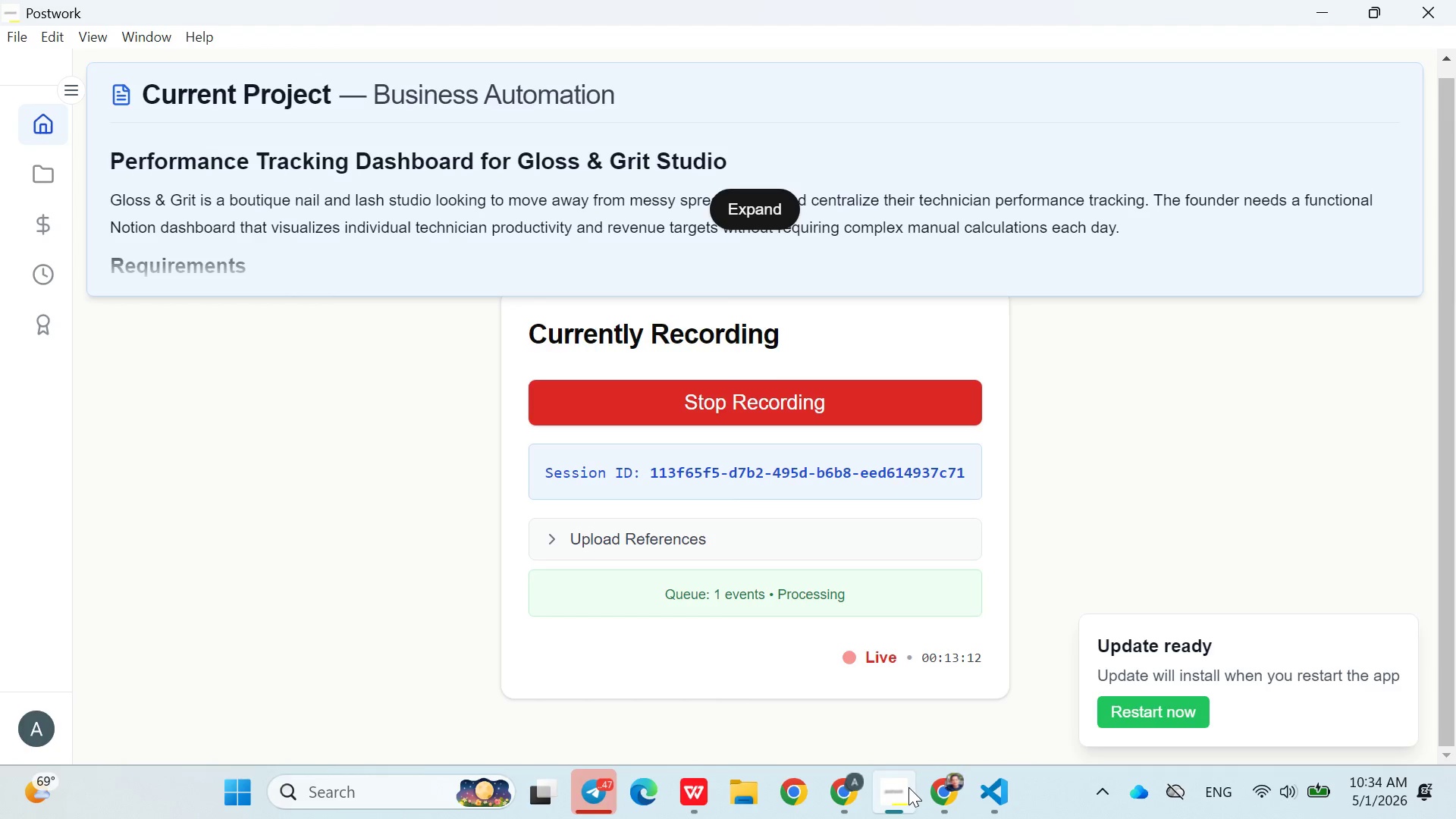 
left_click([908, 787])
 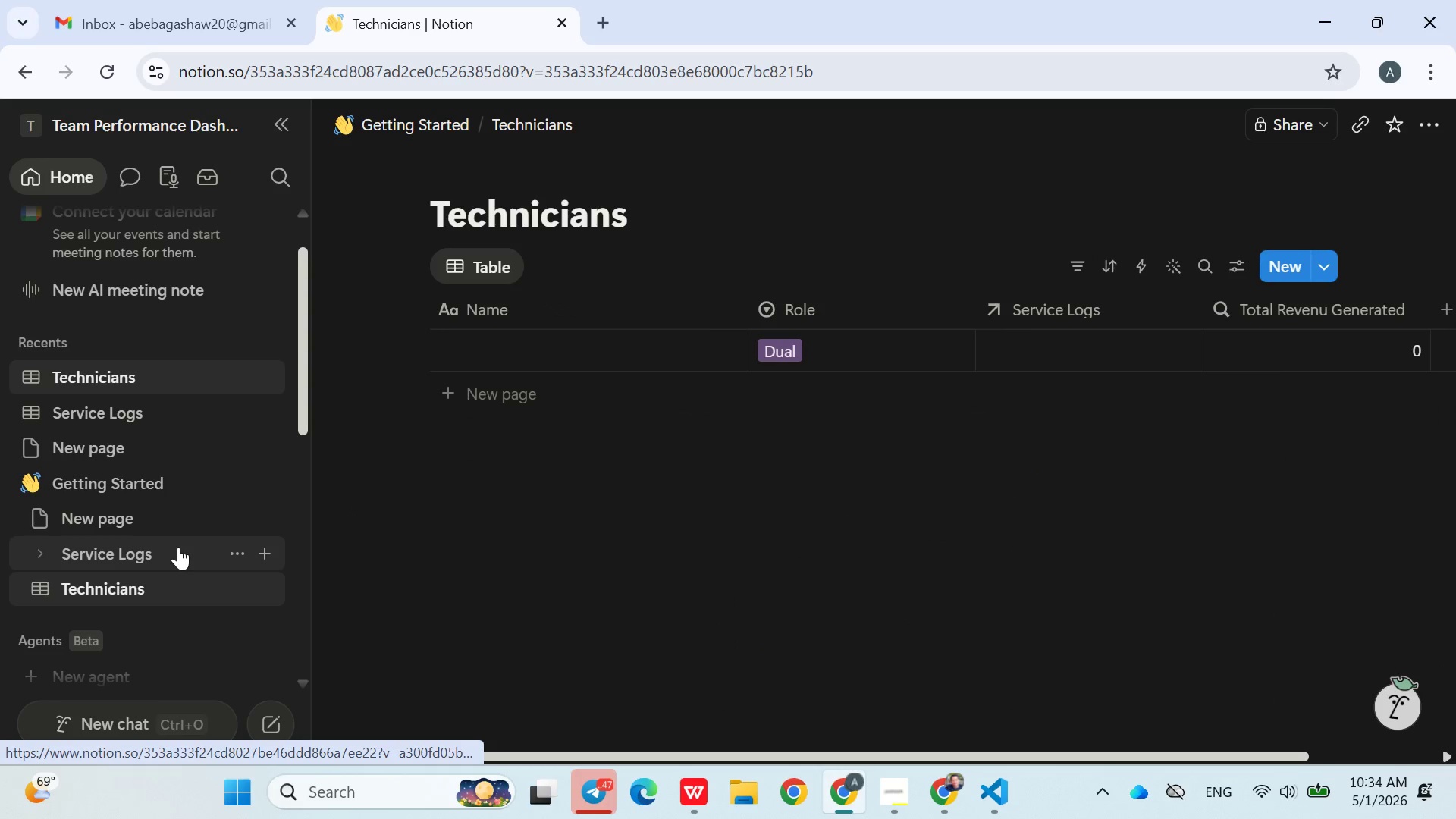 
left_click([154, 546])
 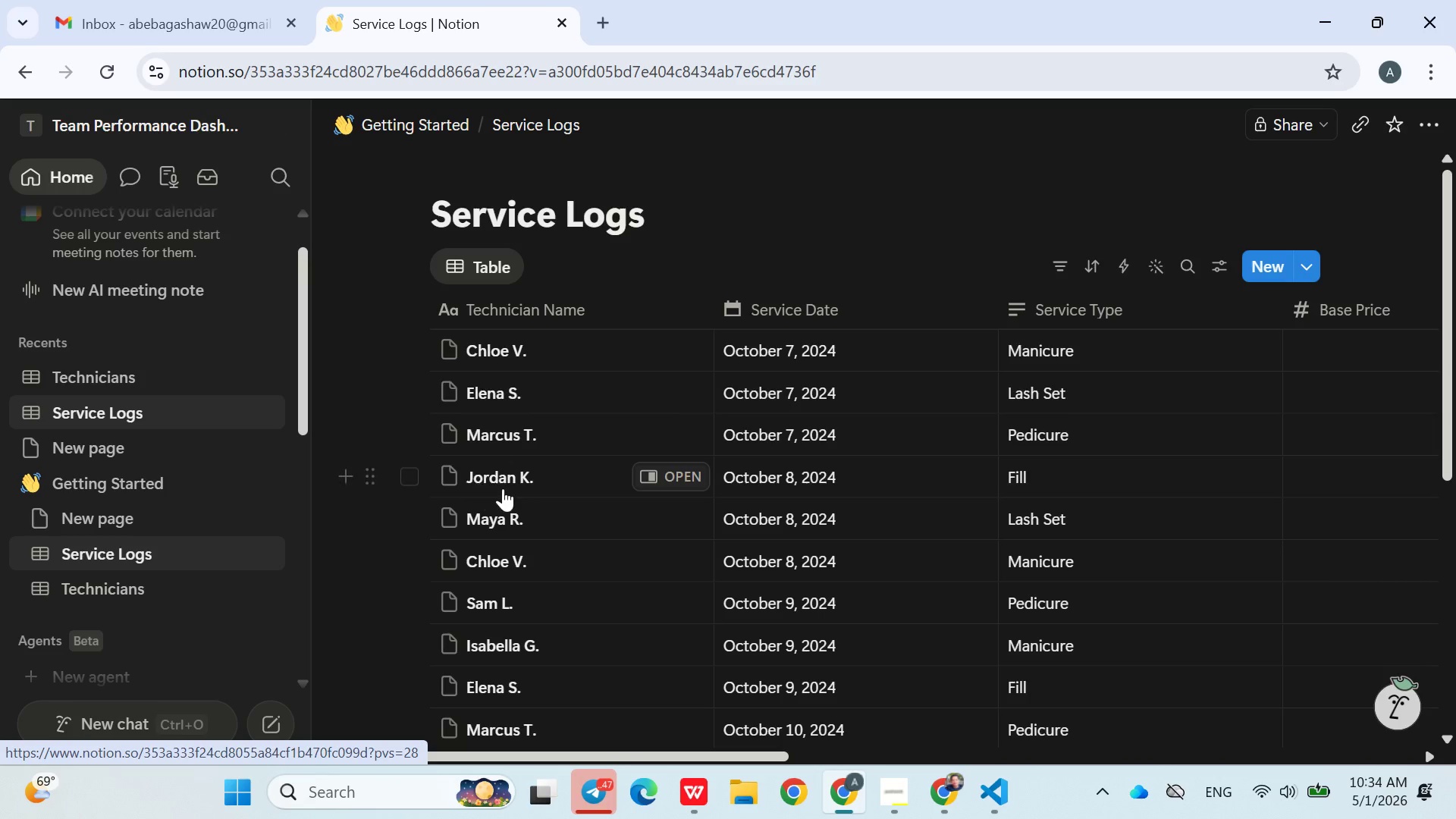 
mouse_move([637, 516])
 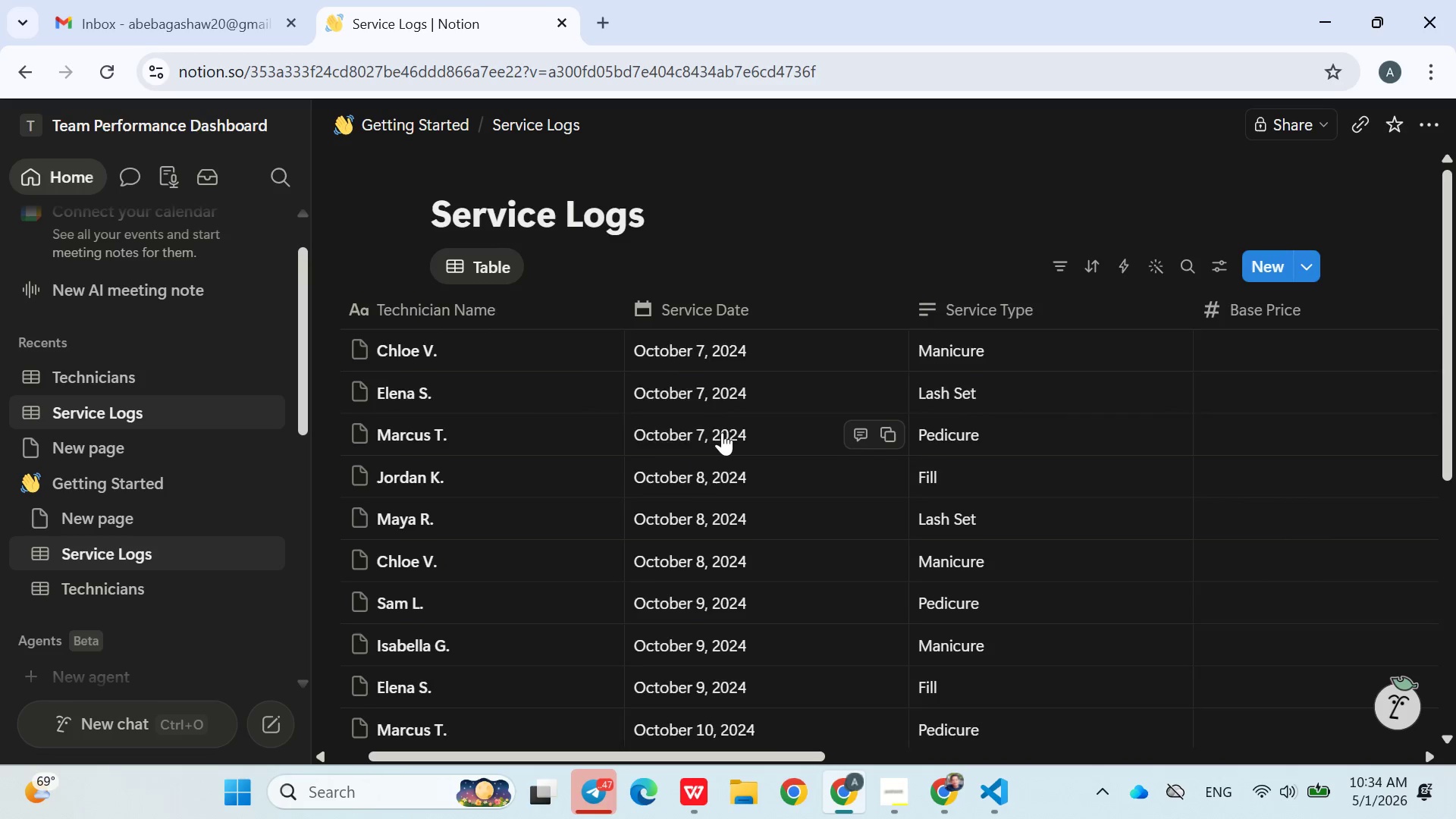 
wait(7.94)
 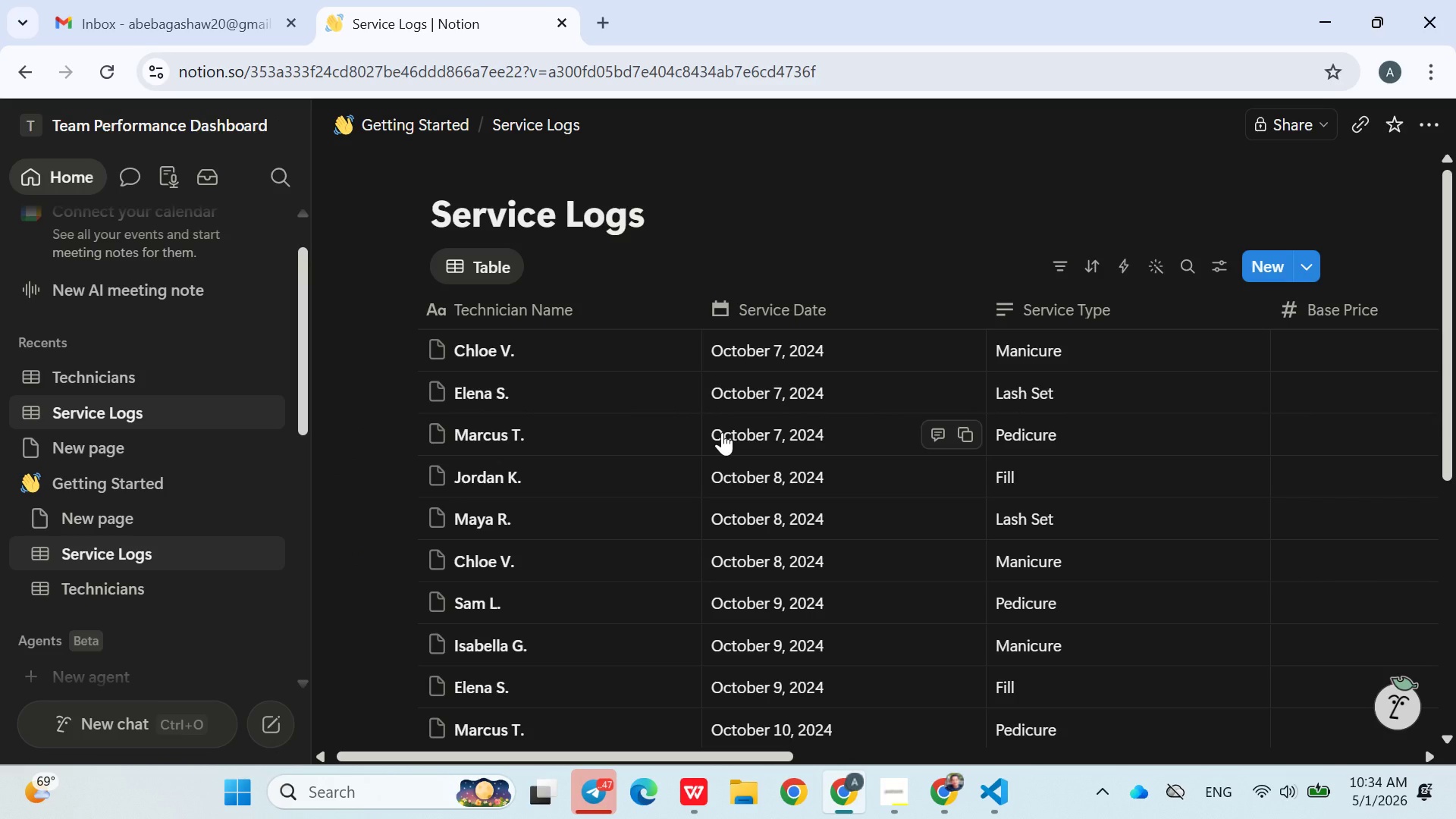 
left_click([875, 349])
 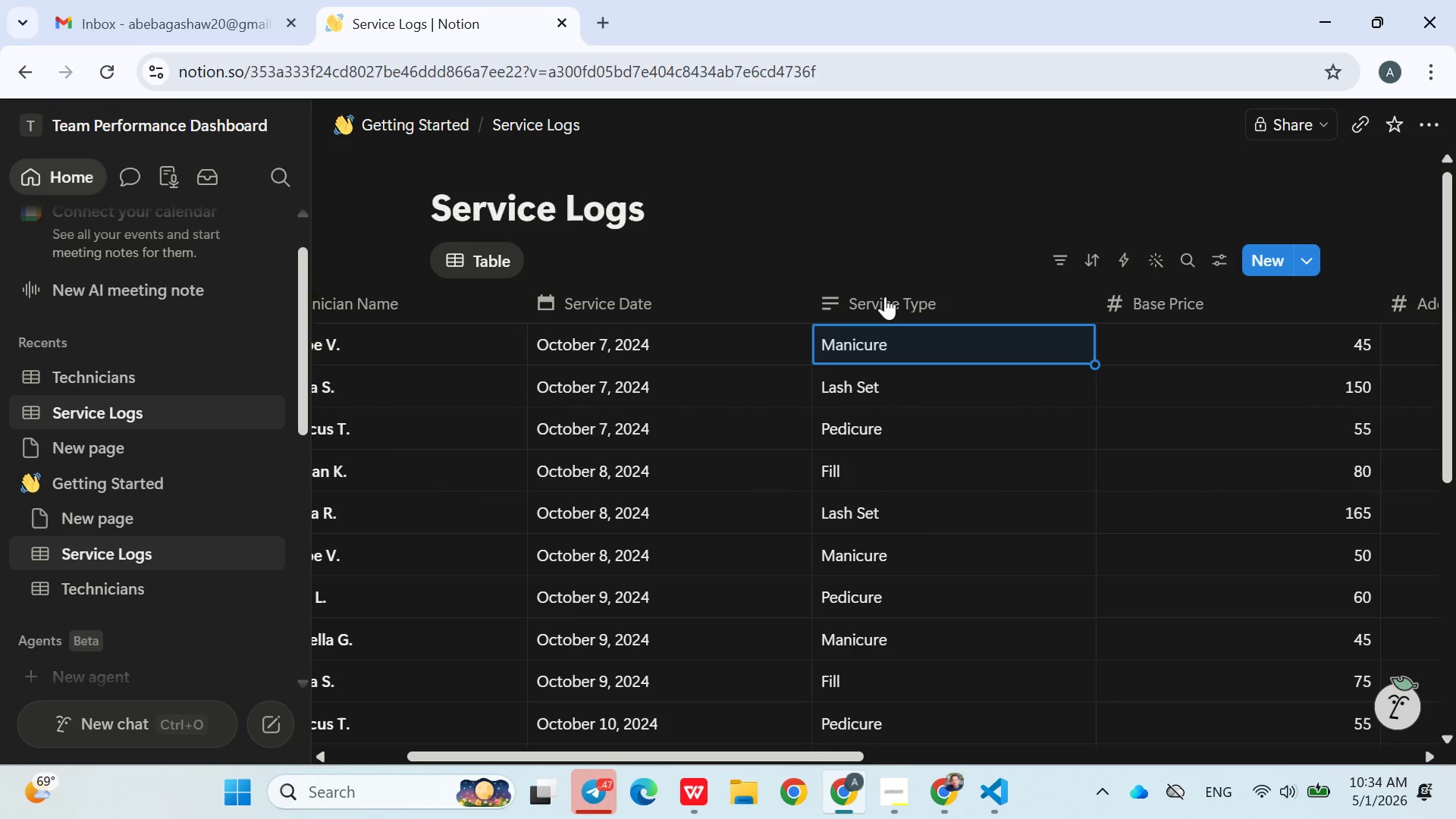 
double_click([884, 297])
 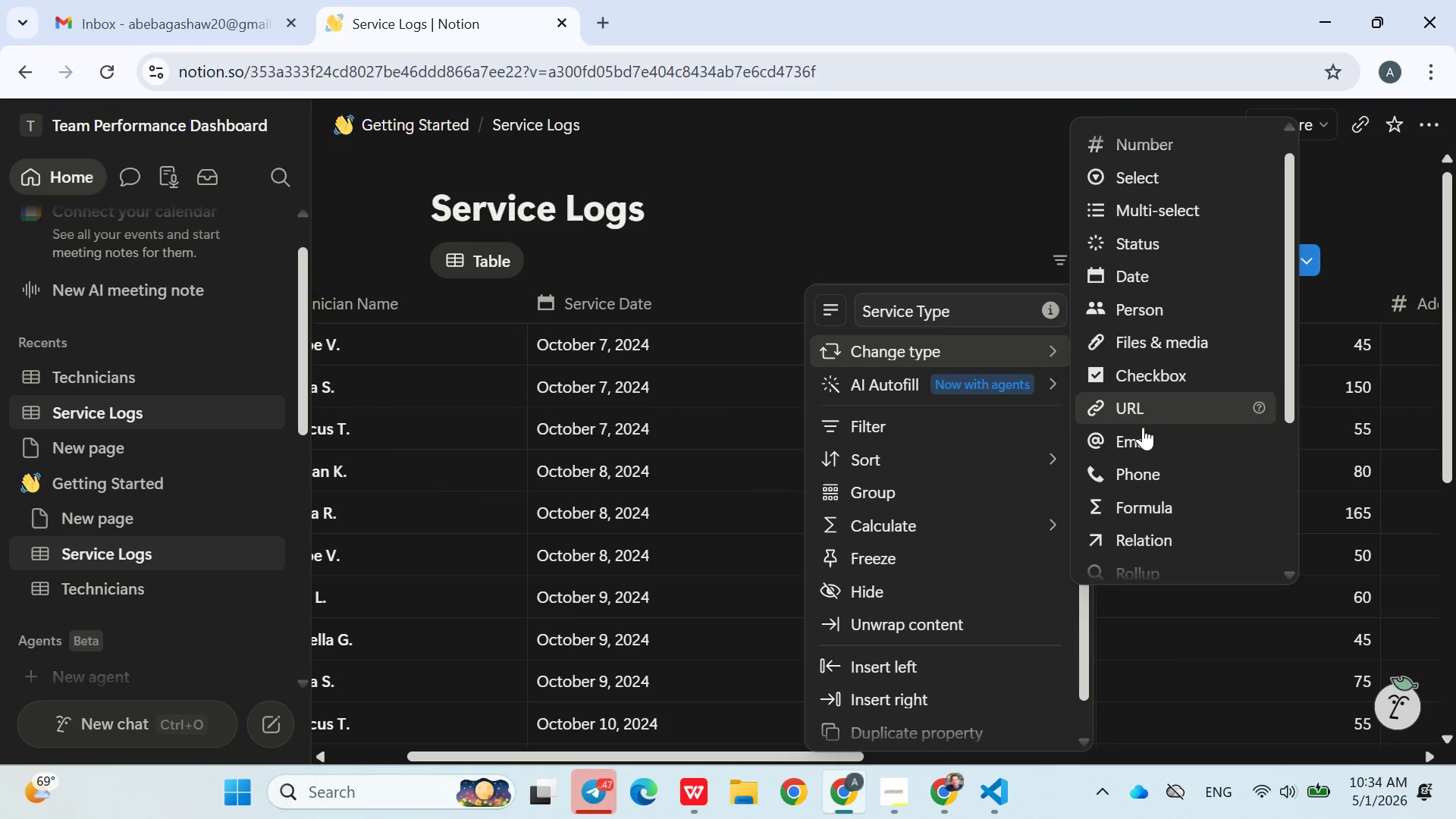 
left_click([1153, 214])
 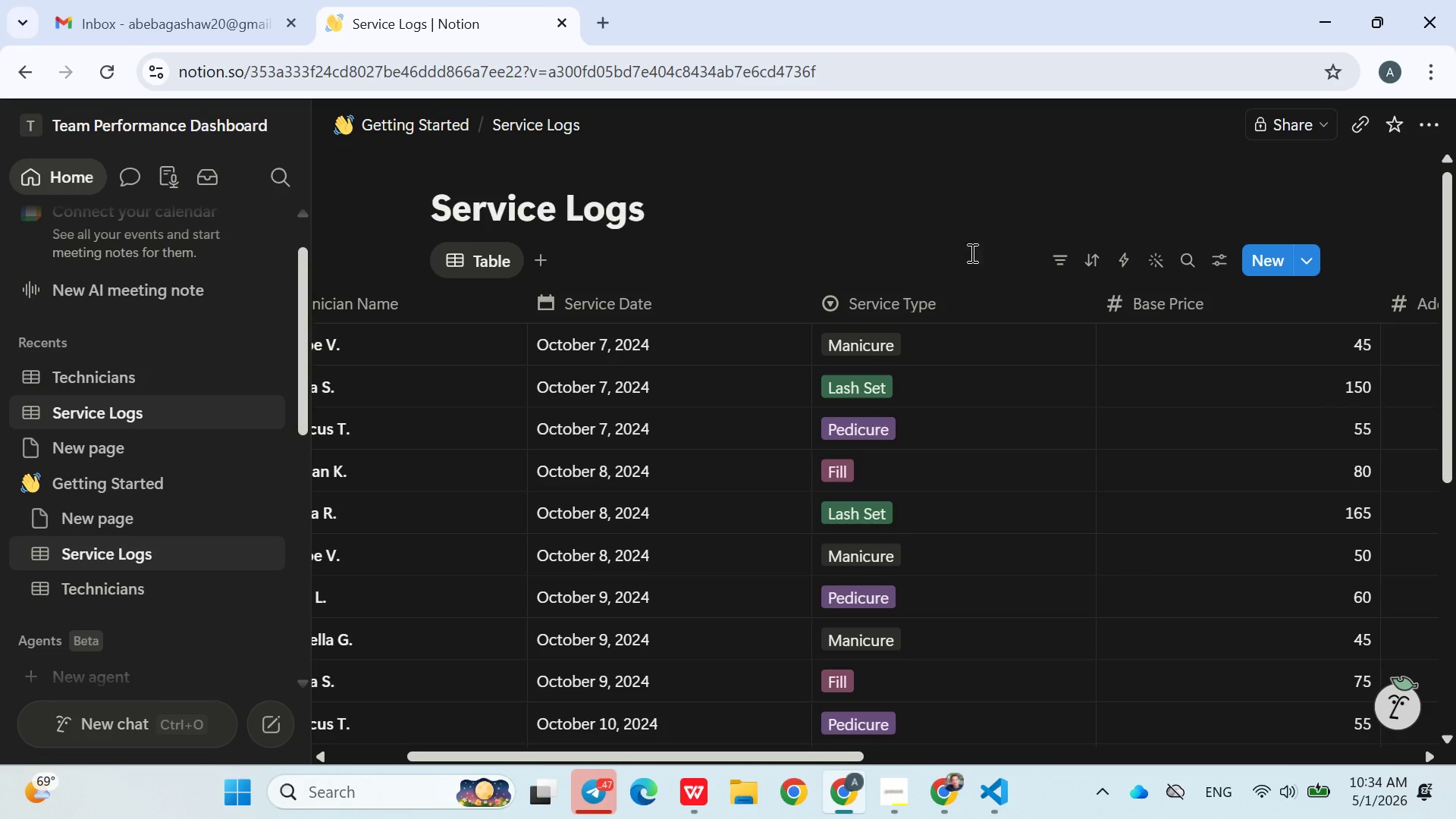 
left_click([959, 336])
 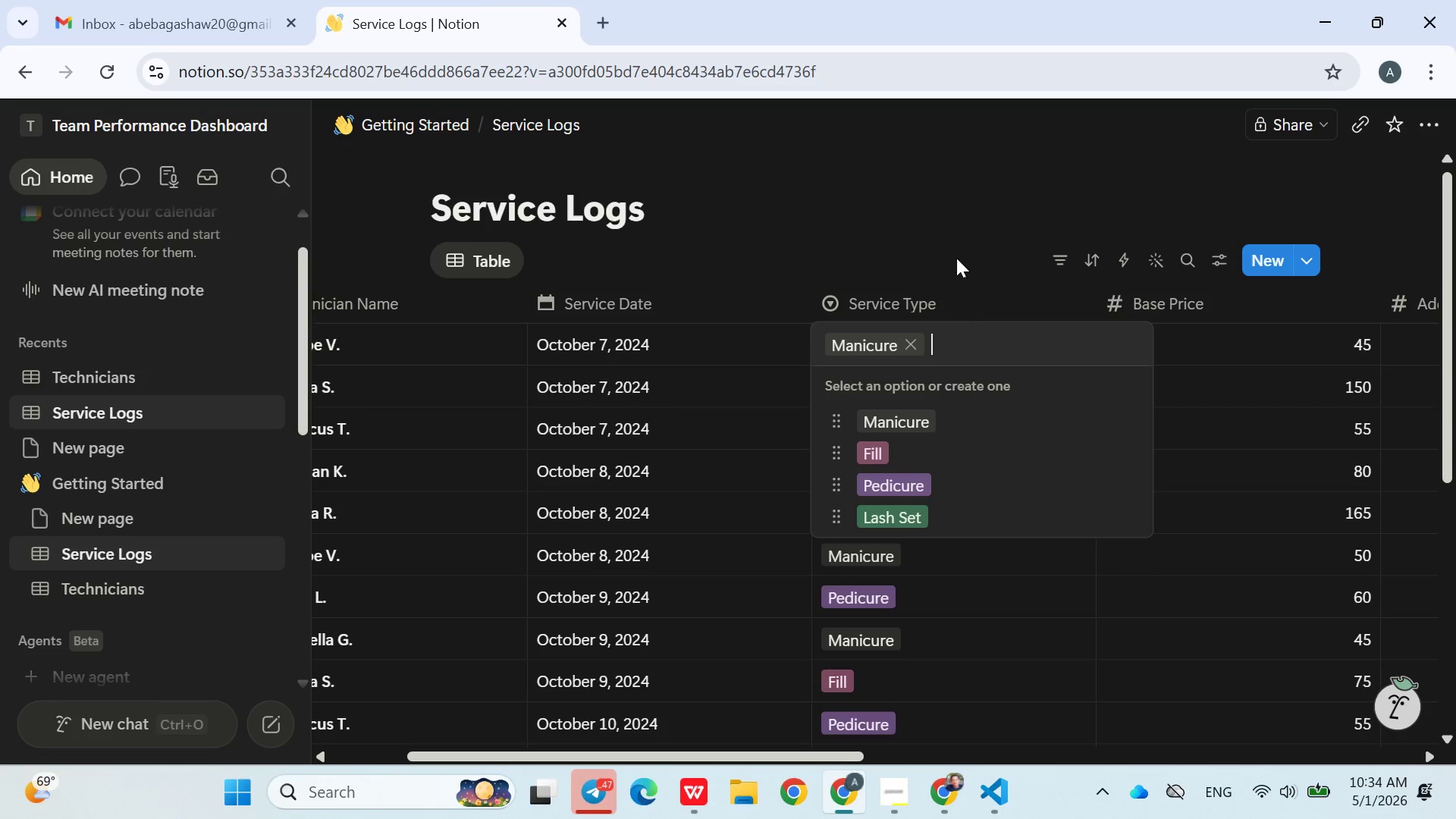 
left_click([957, 257])
 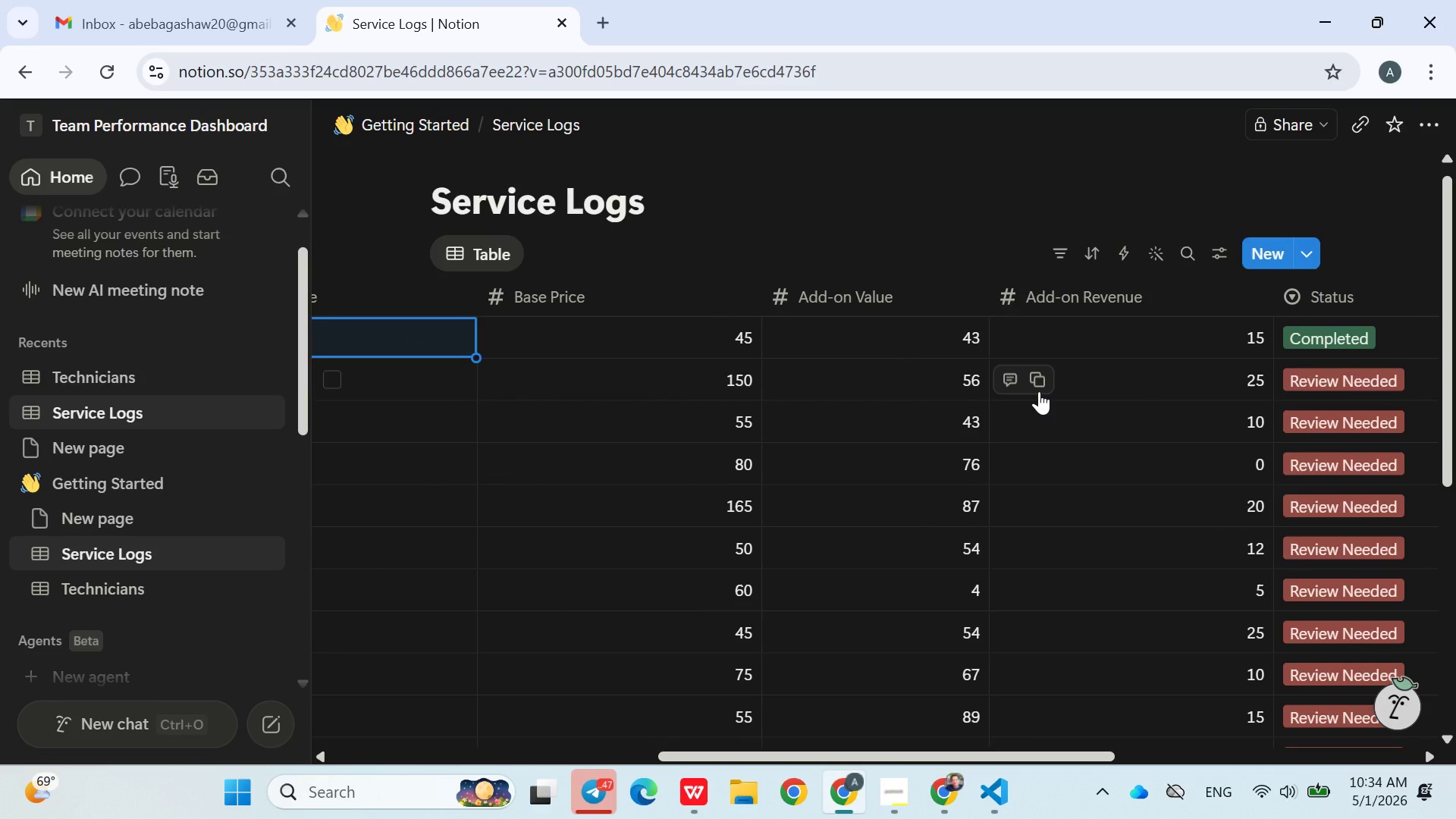 
wait(13.7)
 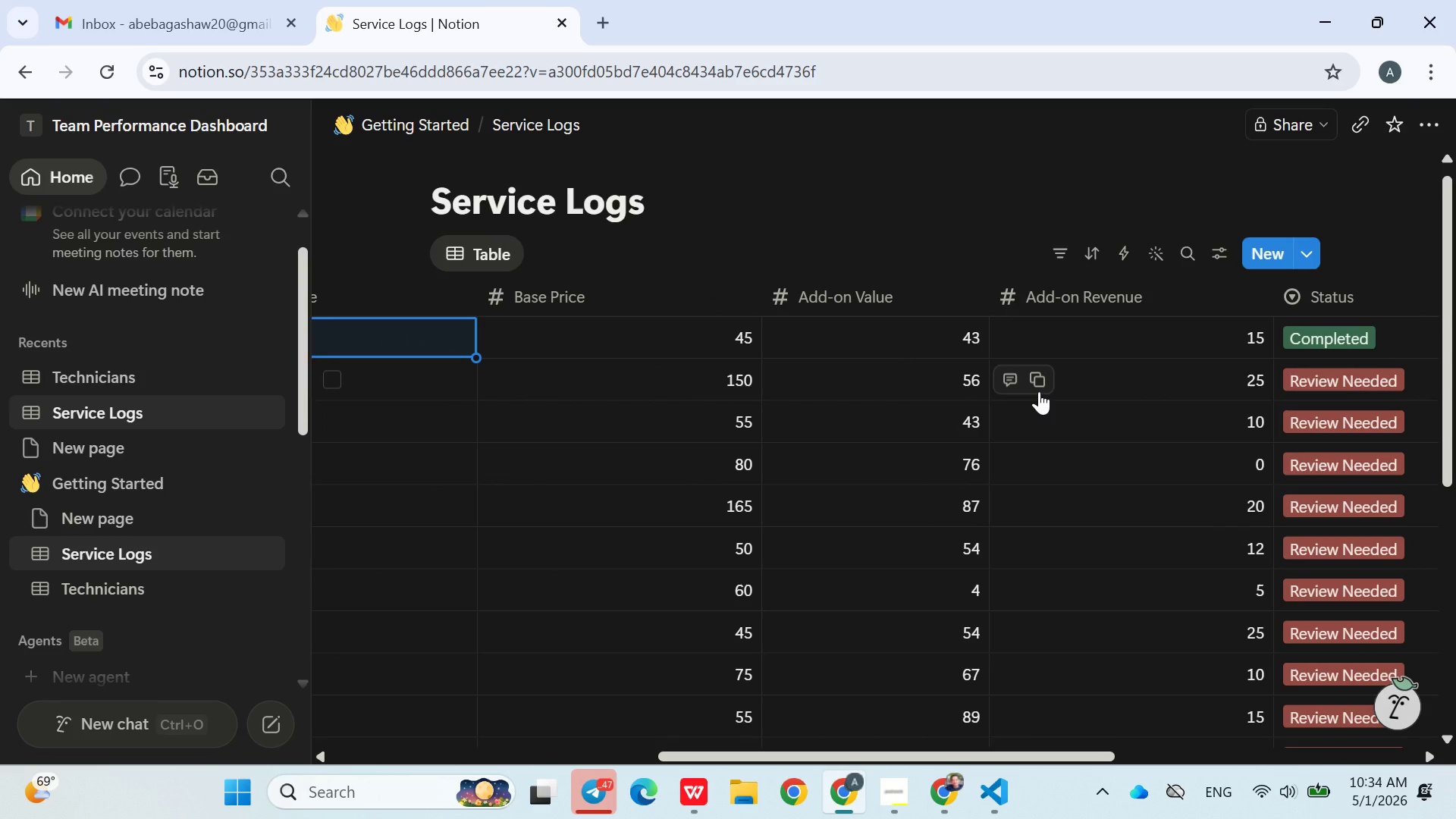 
left_click([889, 211])
 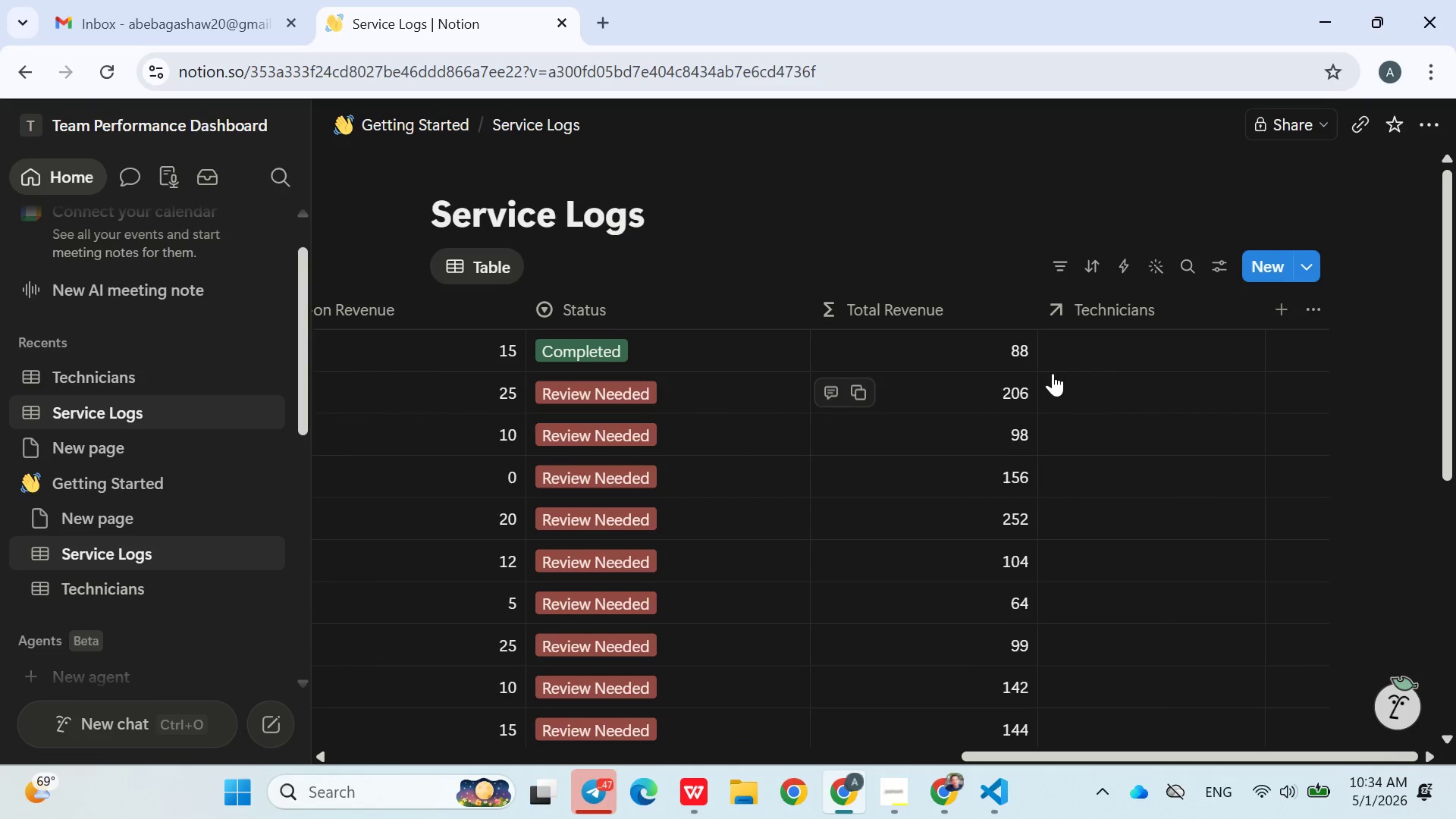 
left_click([1125, 347])
 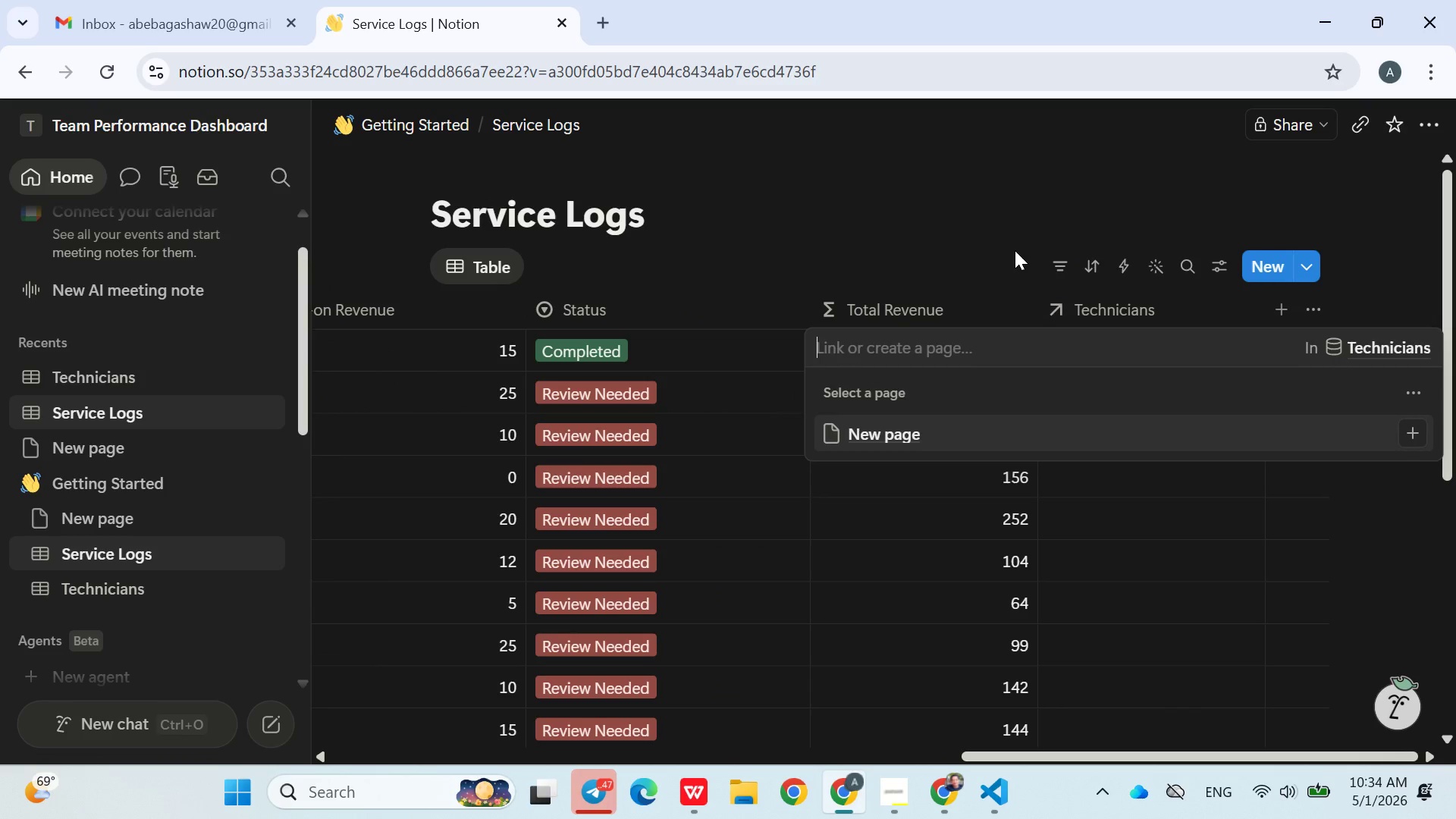 
left_click([1010, 240])
 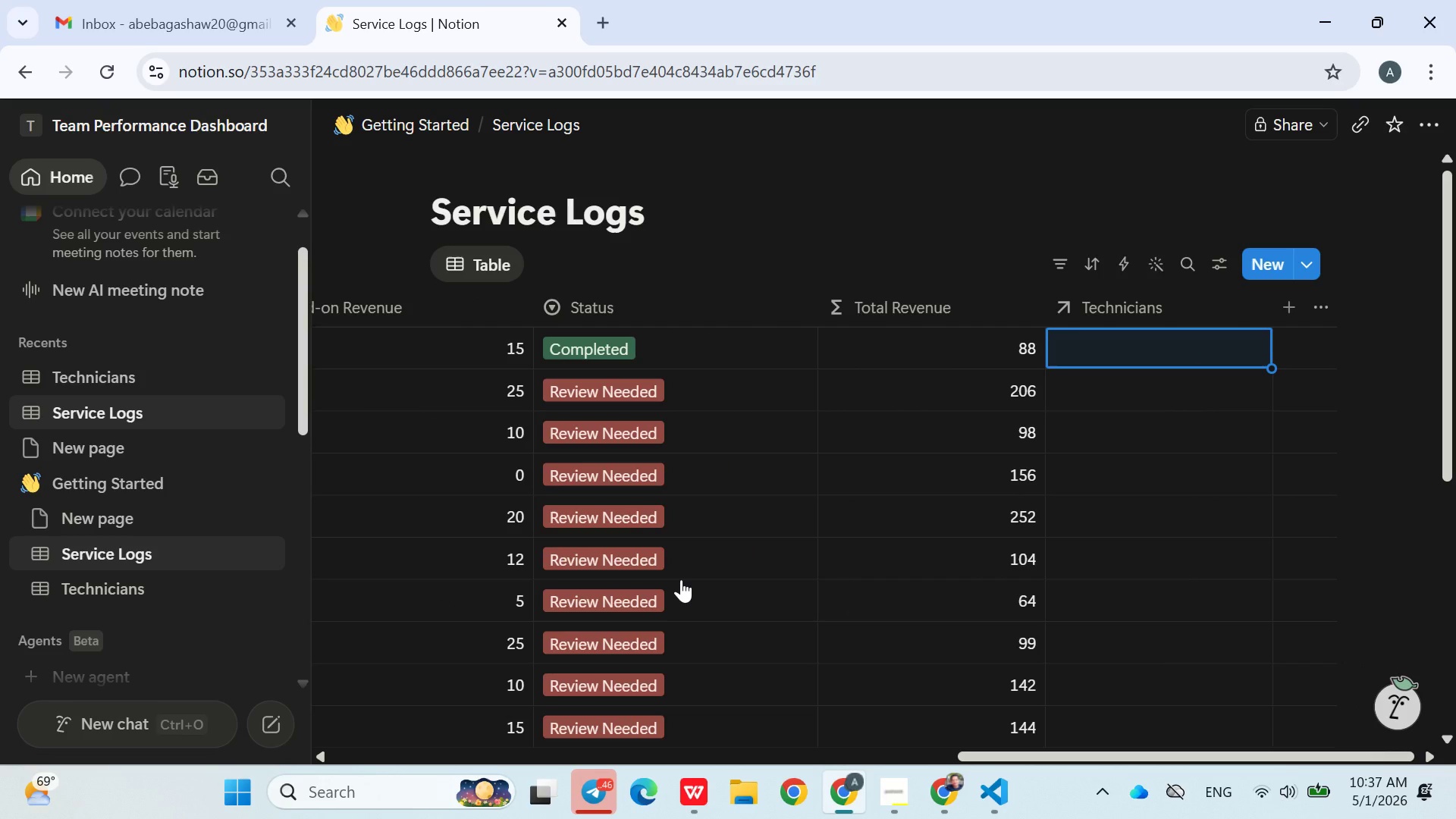 
wait(146.62)
 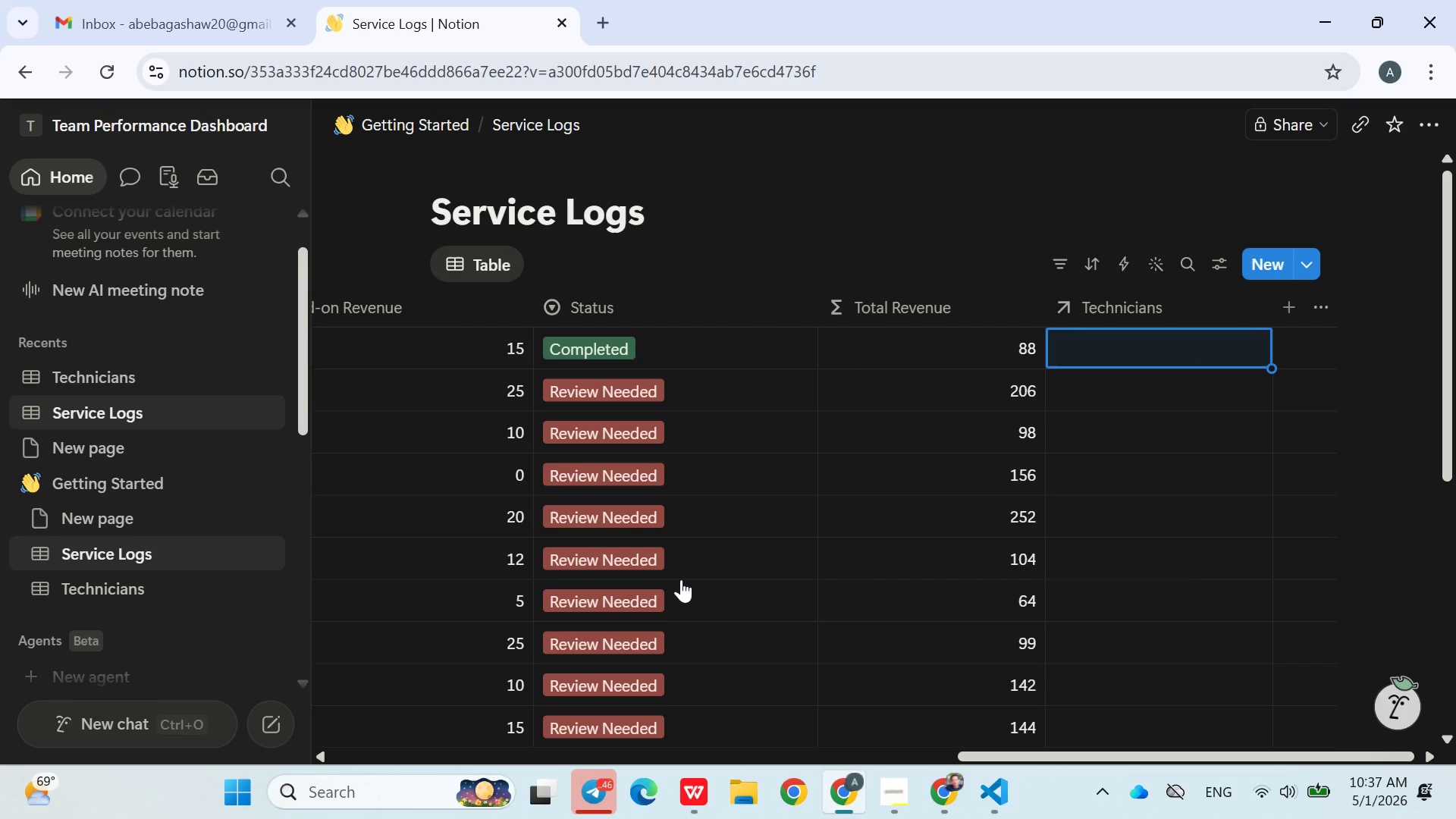 
left_click([136, 570])
 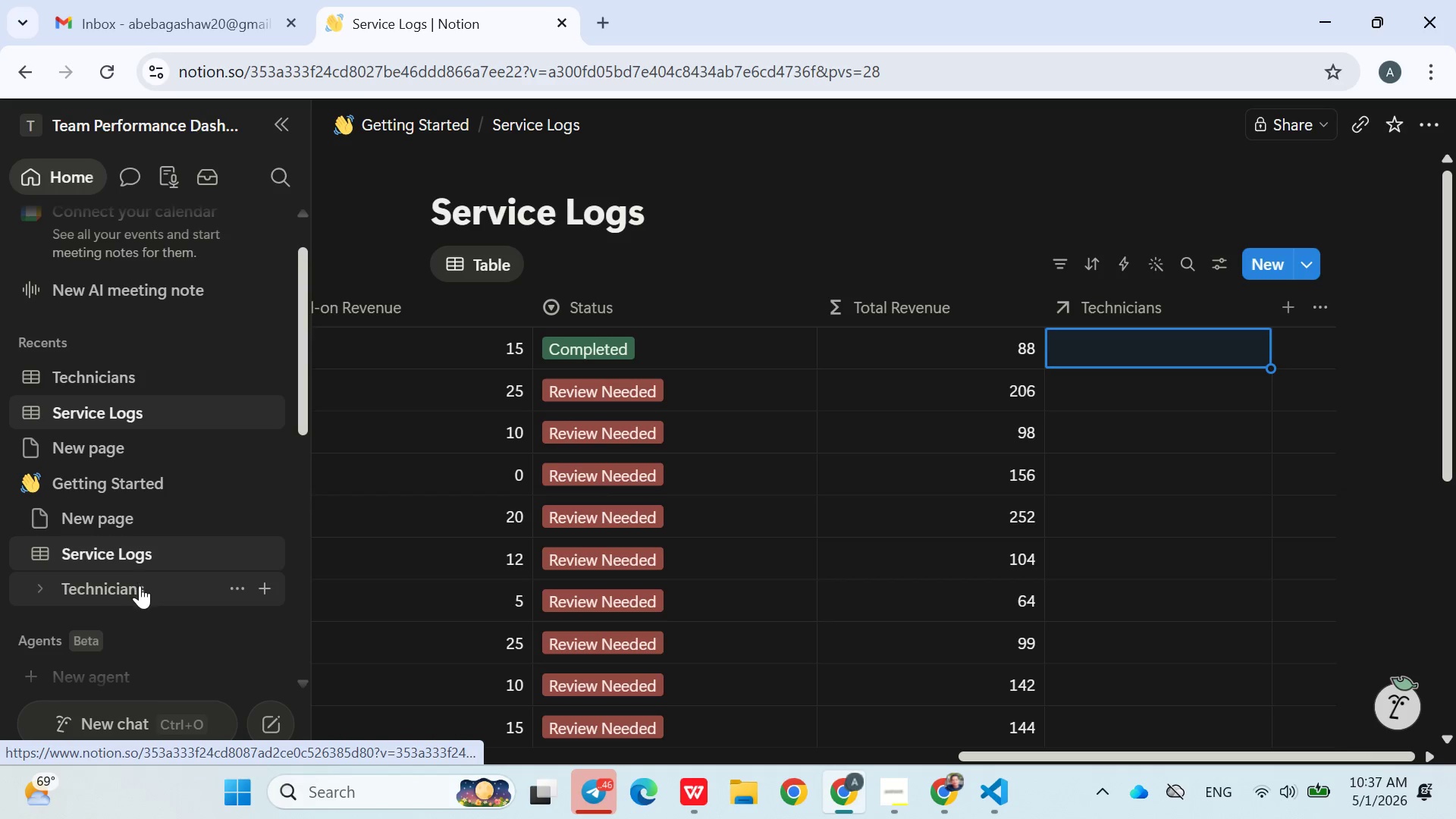 
left_click([140, 586])
 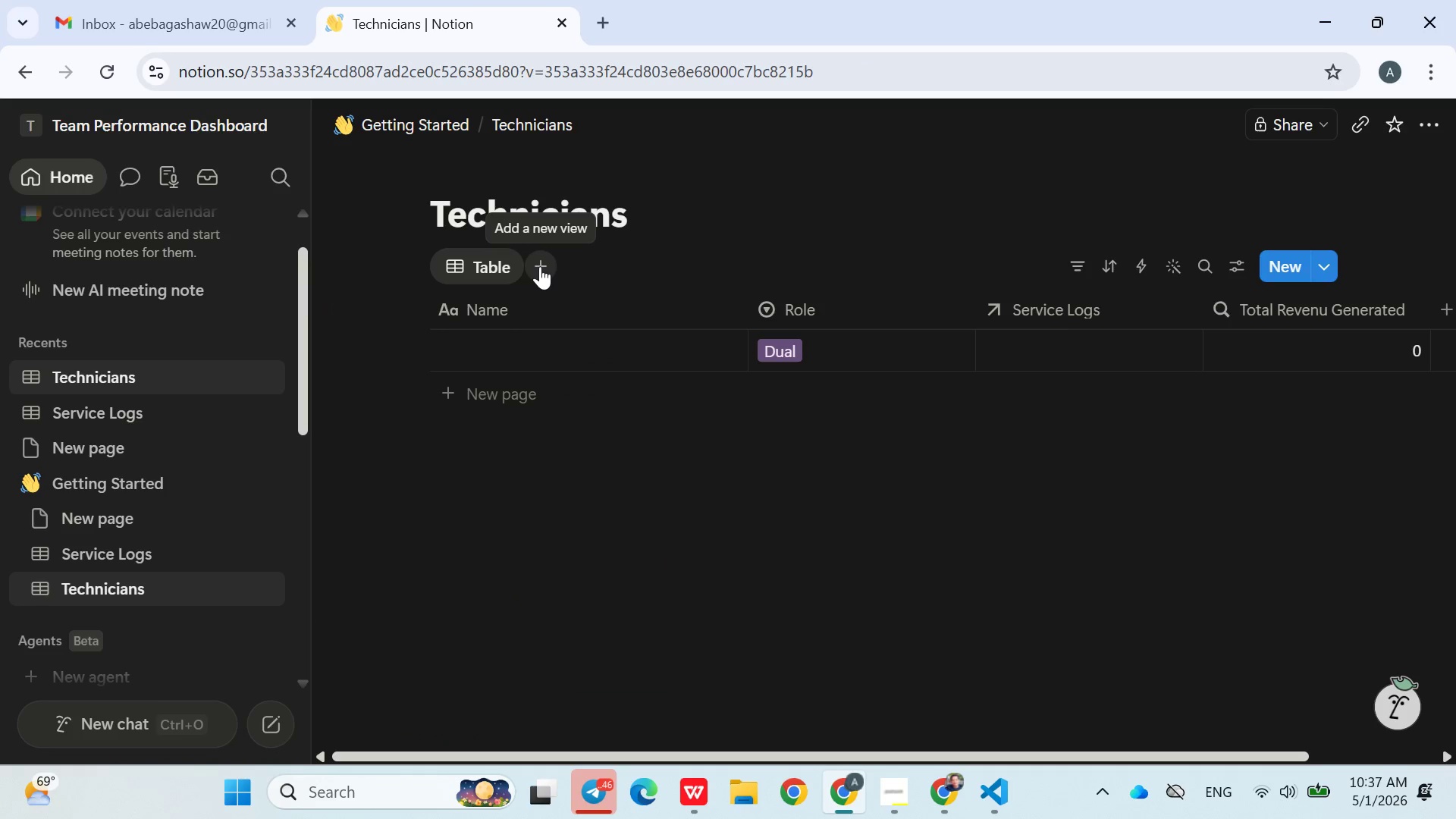 
left_click([542, 265])
 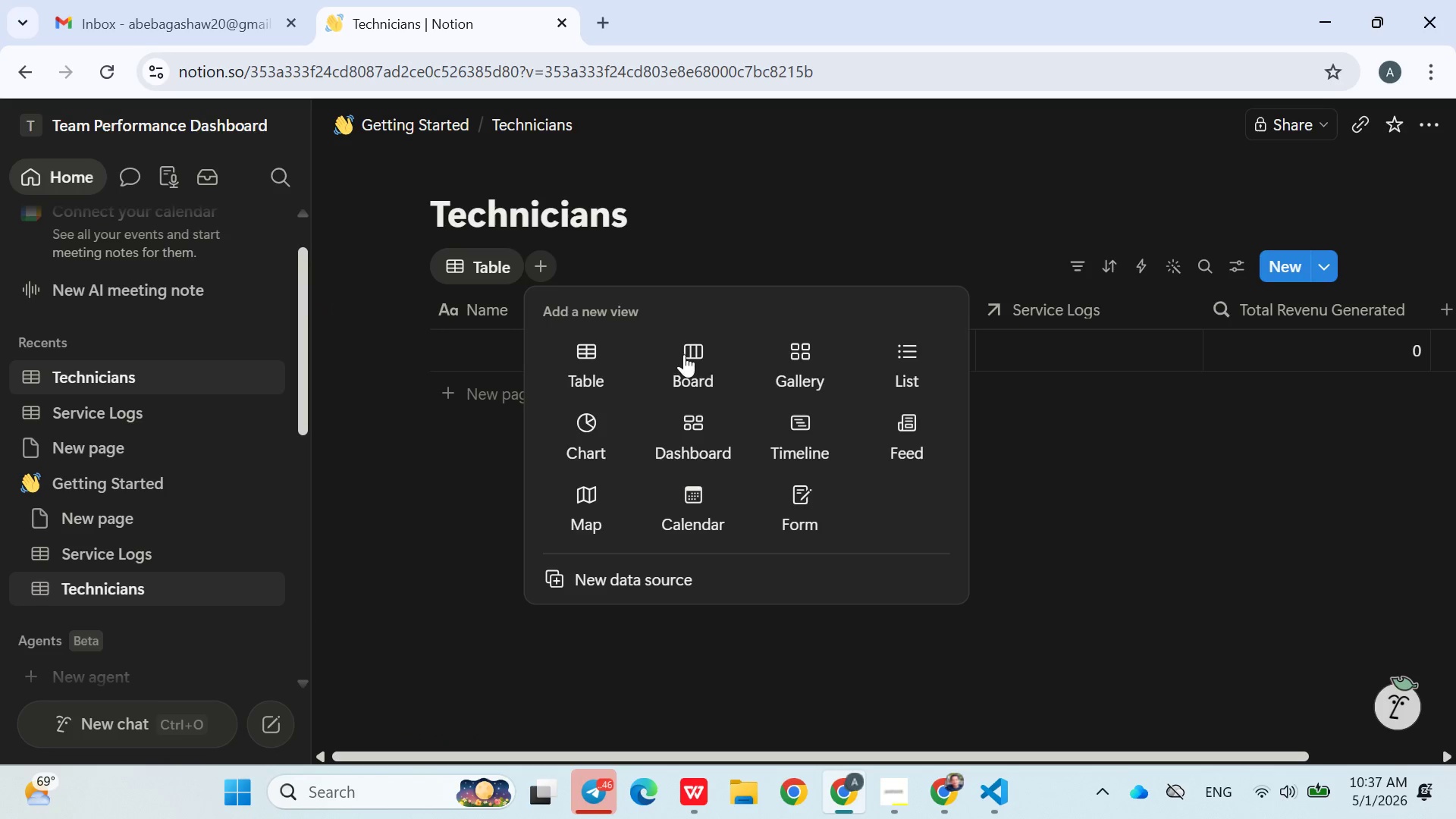 
left_click([800, 367])
 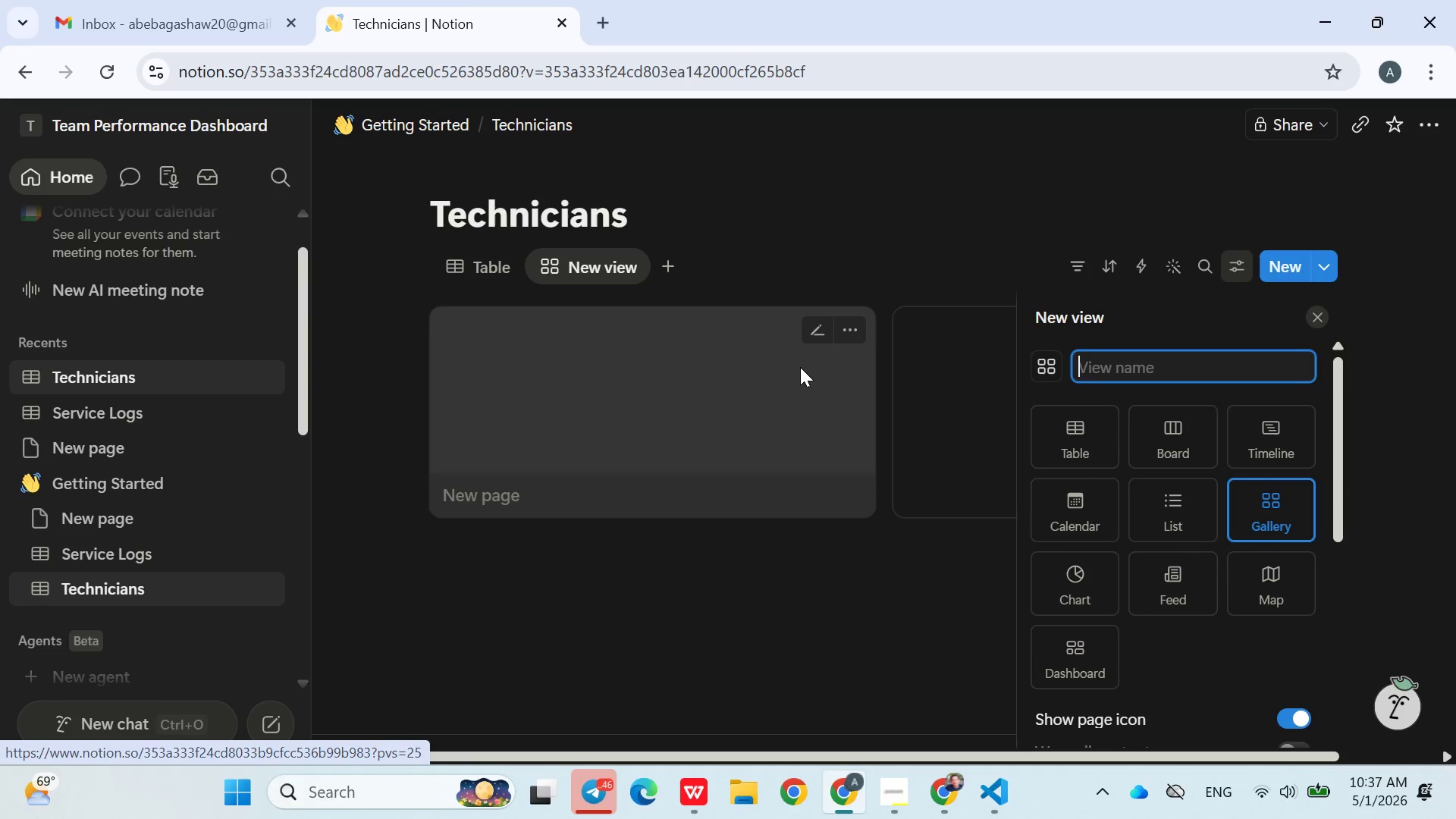 
left_click([800, 367])
 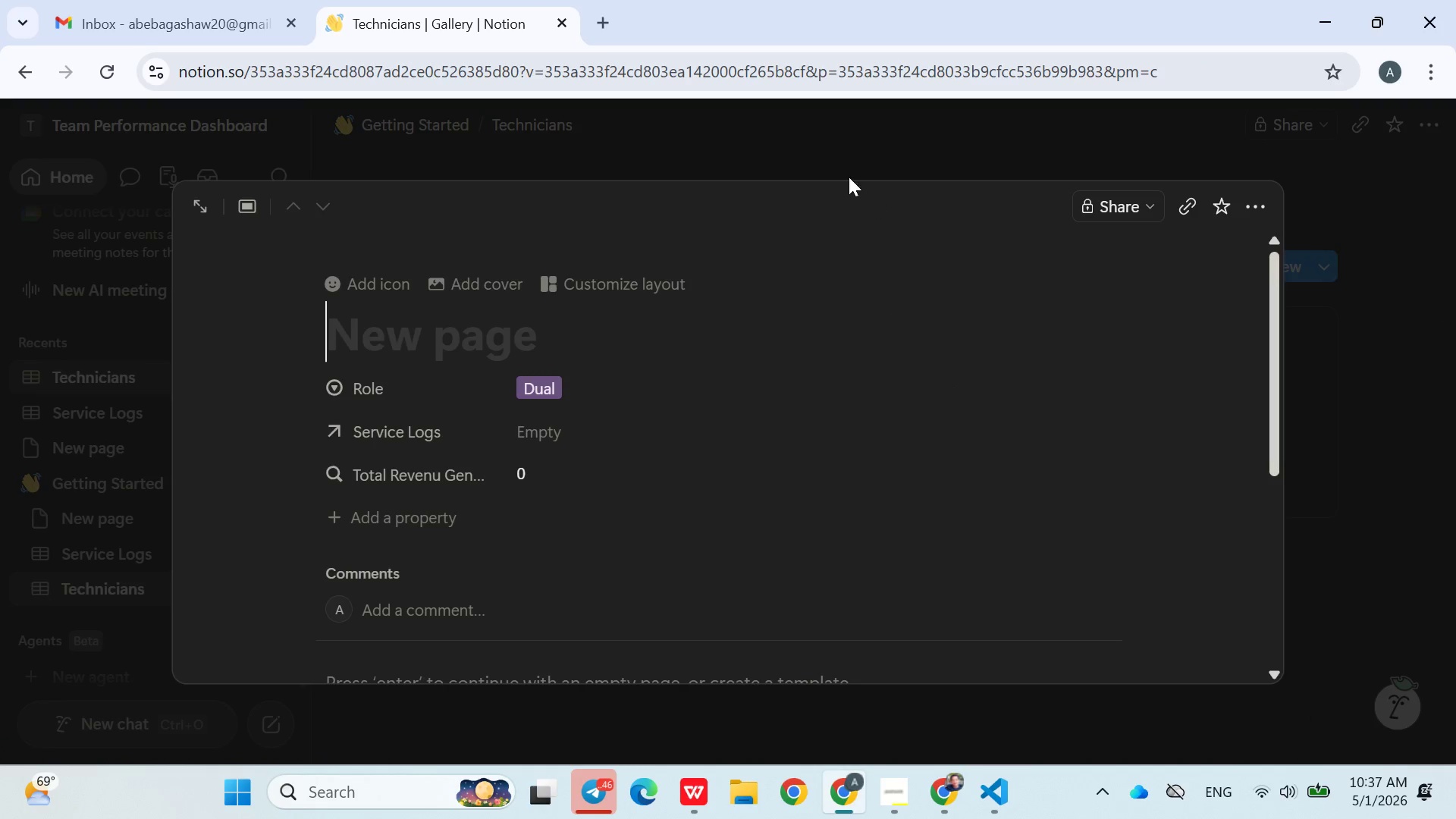 
left_click([848, 165])
 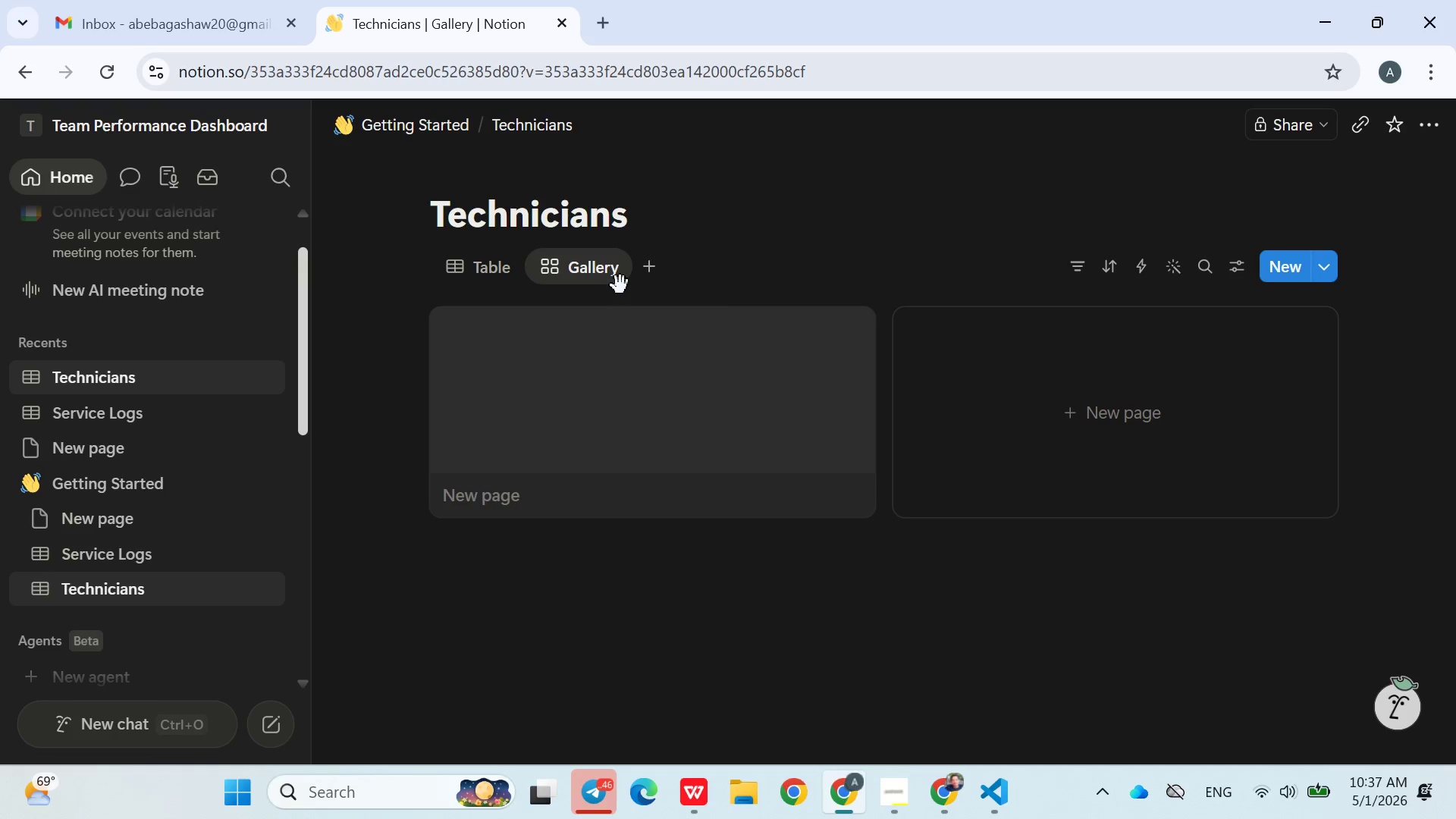 
left_click([620, 285])
 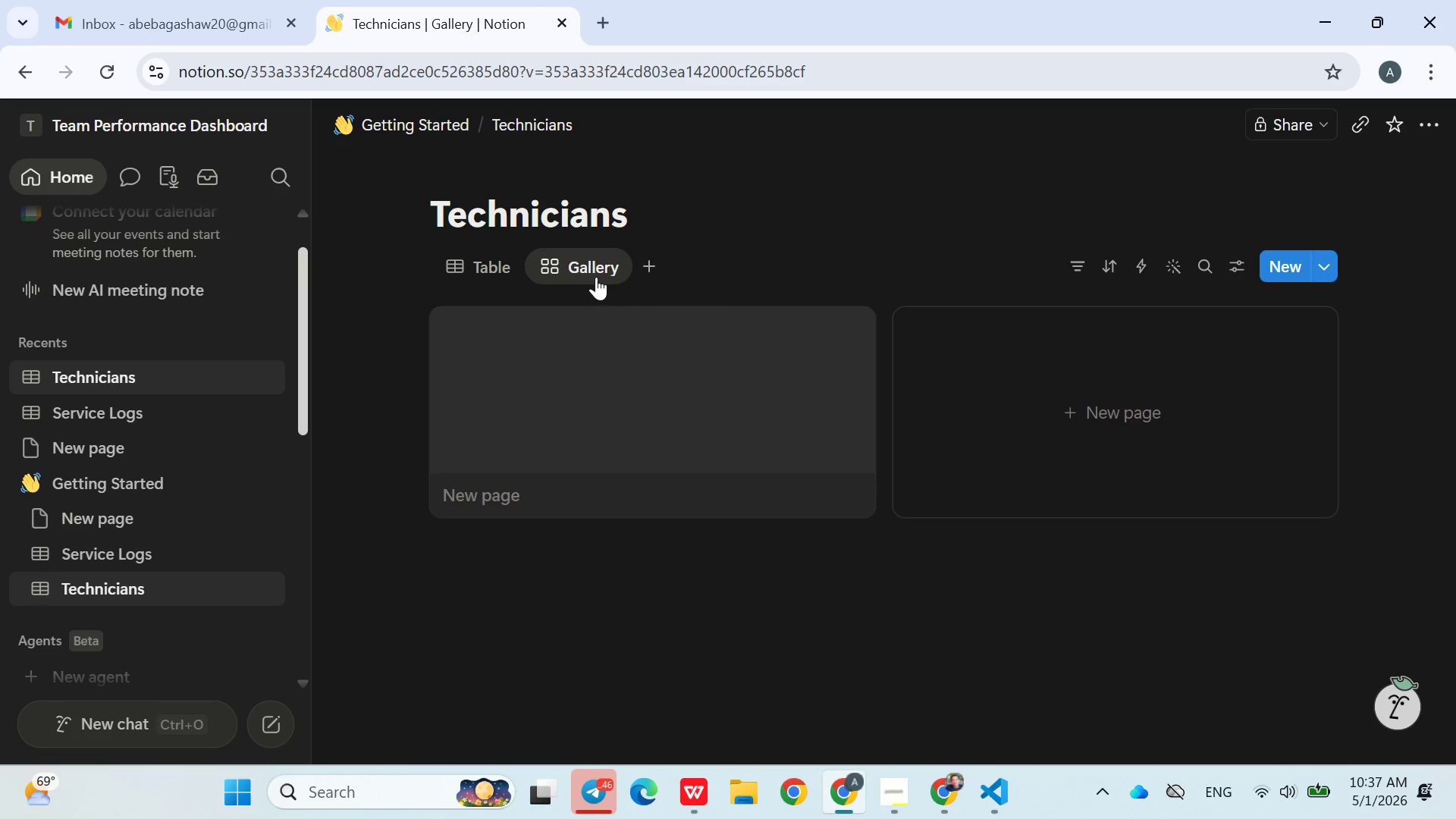 
left_click([591, 270])
 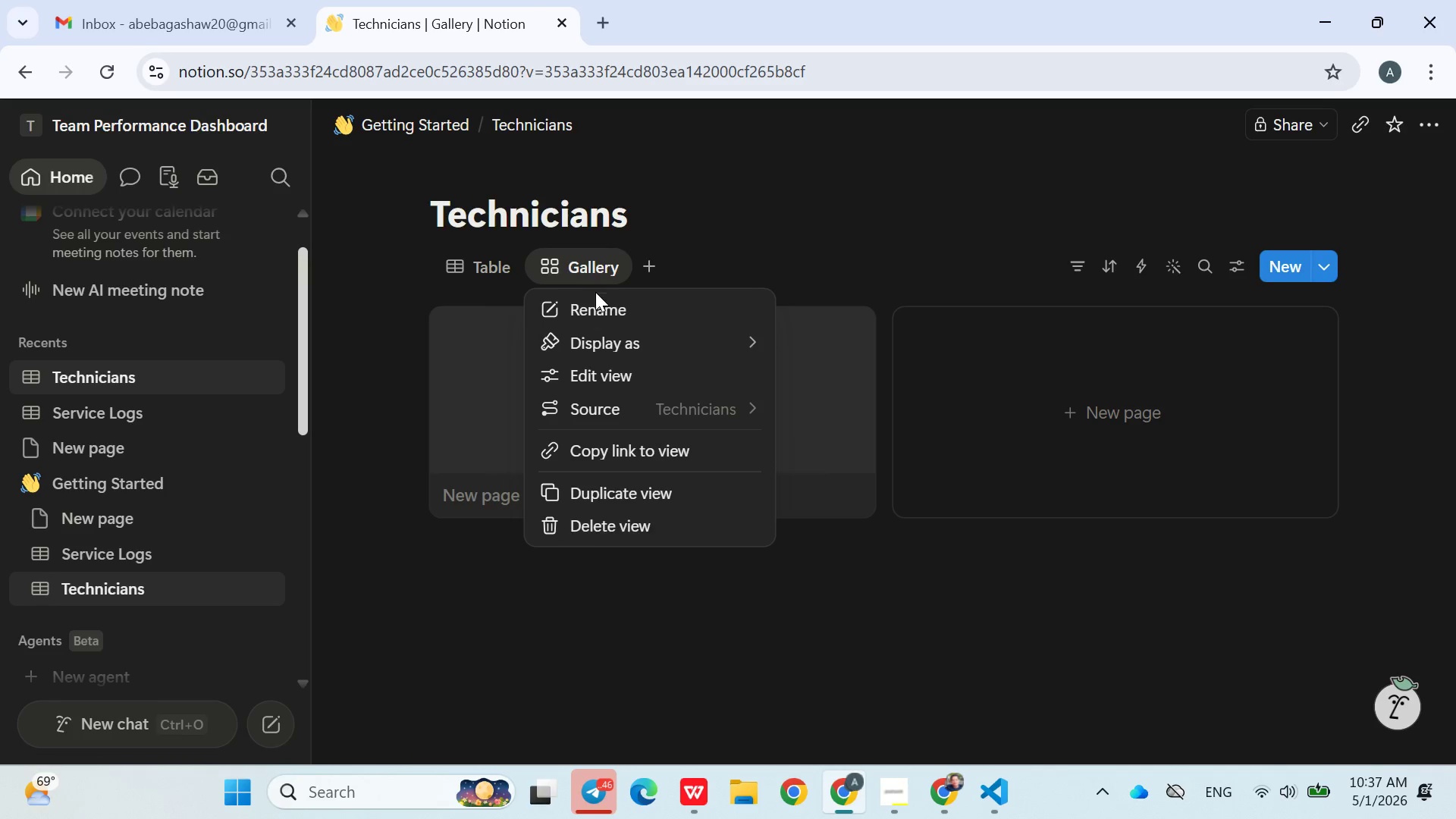 
left_click([598, 295])
 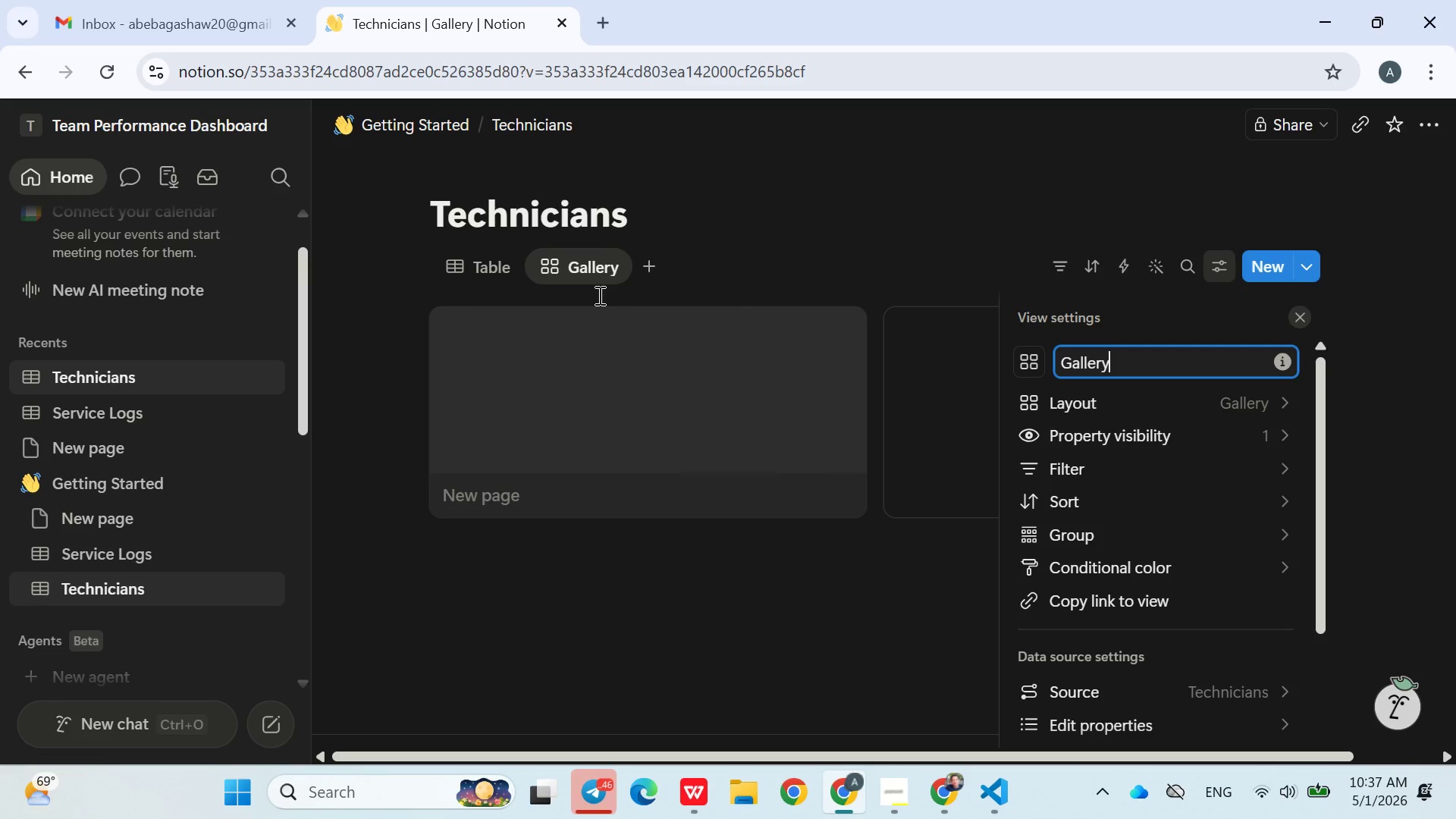 
hold_key(key=Backspace, duration=1.02)
 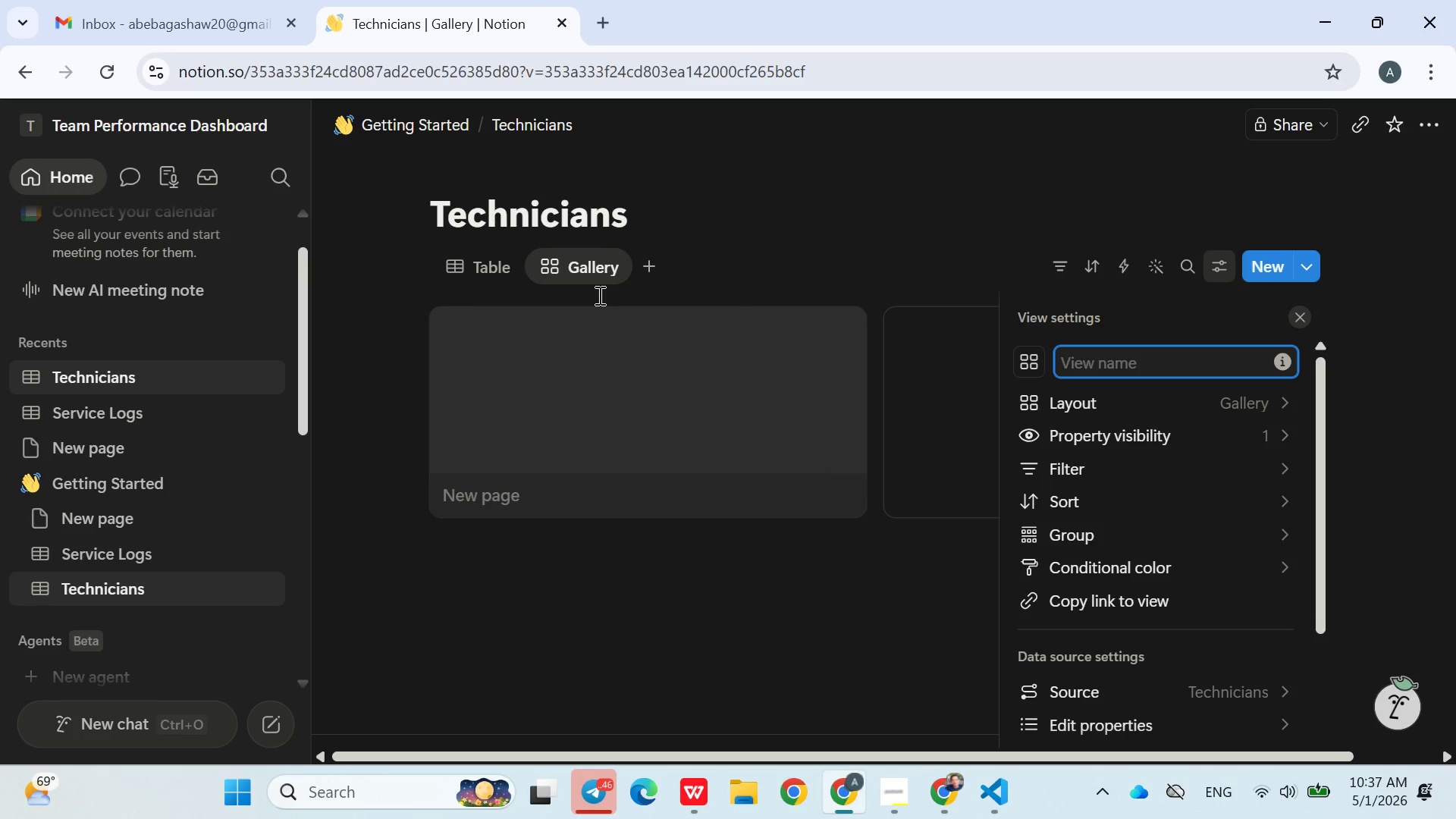 
type(Technician Pef)
key(Backspace)
type(rformance)
 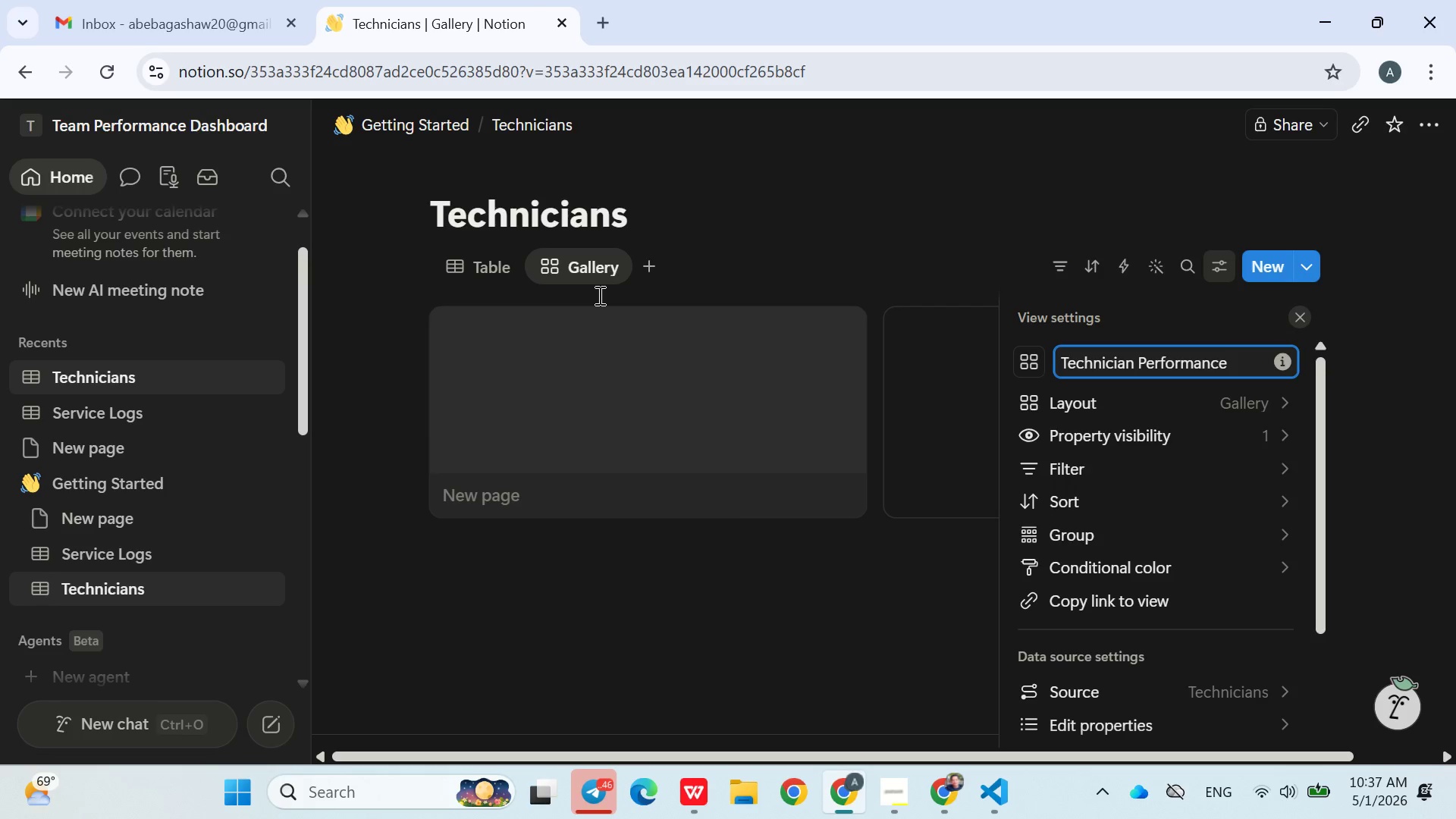 
key(Enter)
 